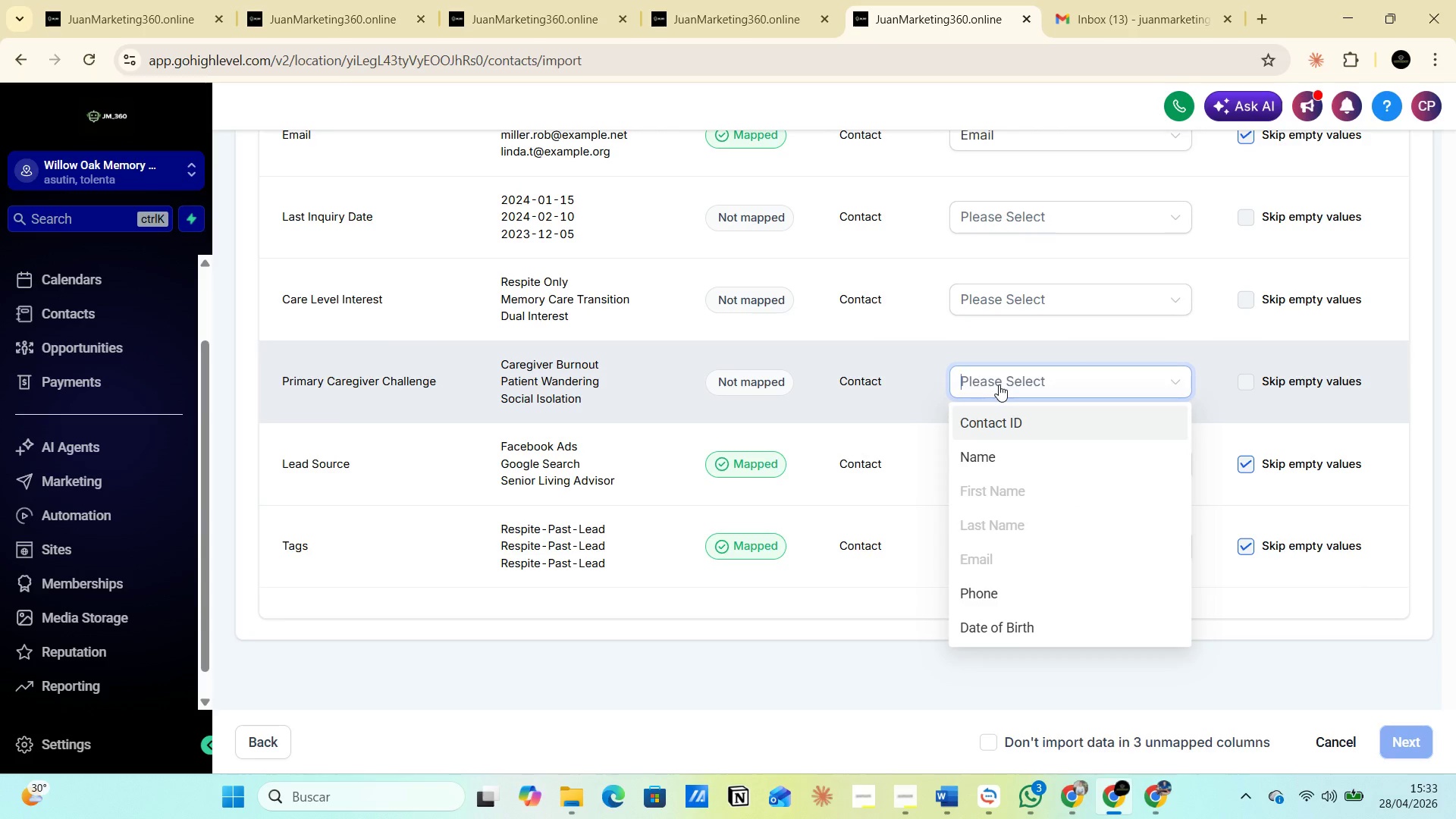 
type(pri)
 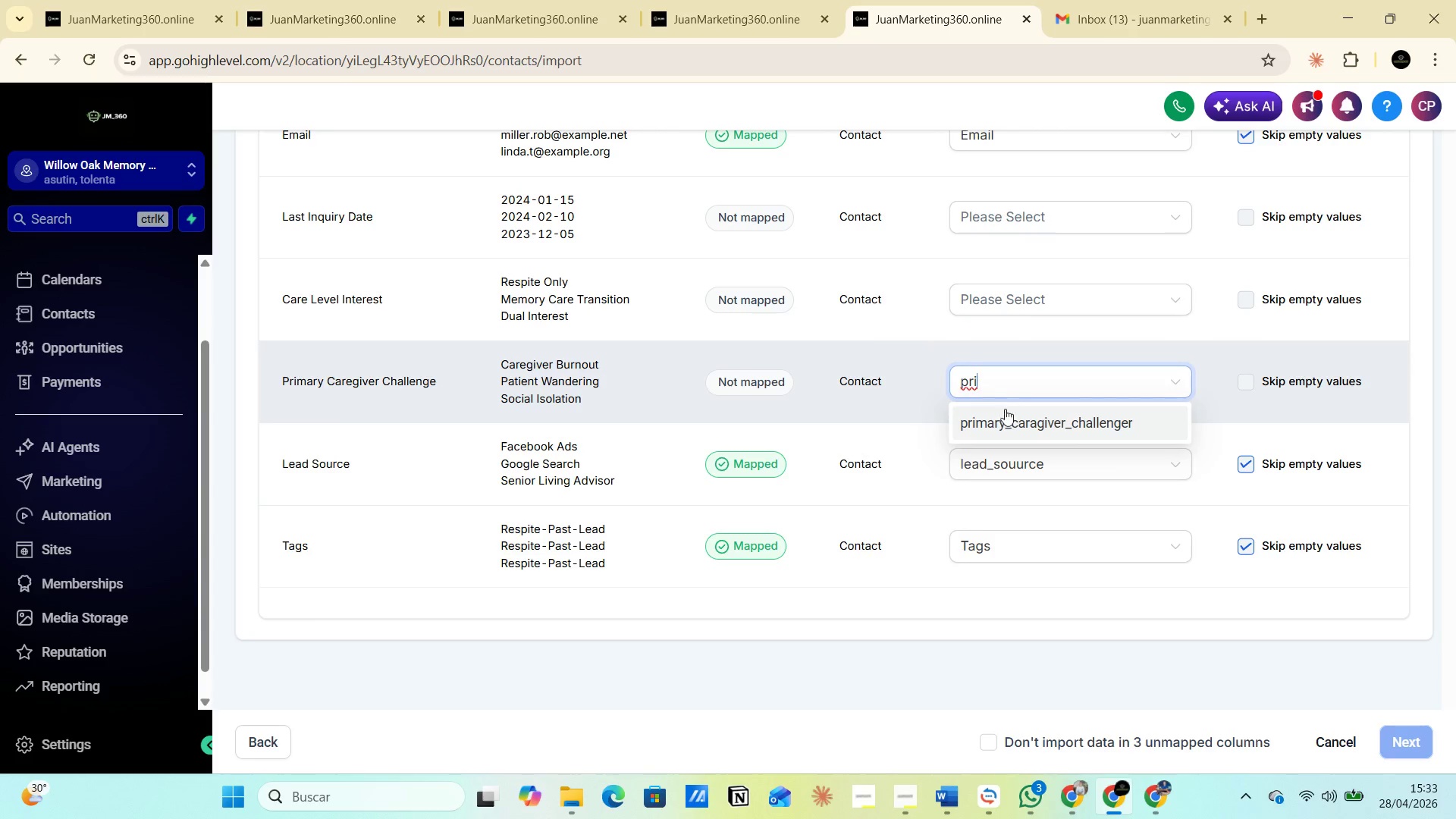 
left_click([1006, 414])
 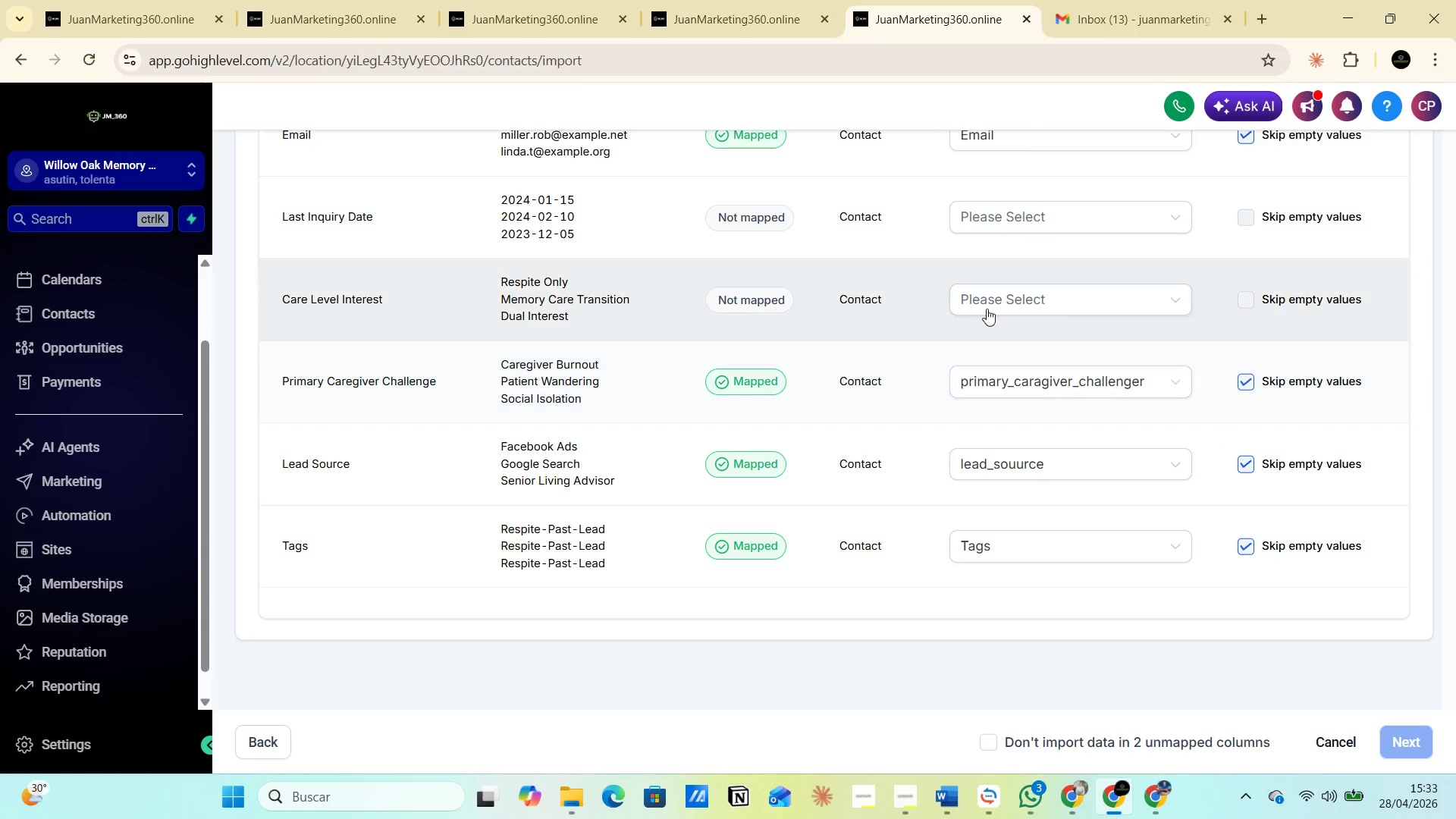 
left_click([987, 306])
 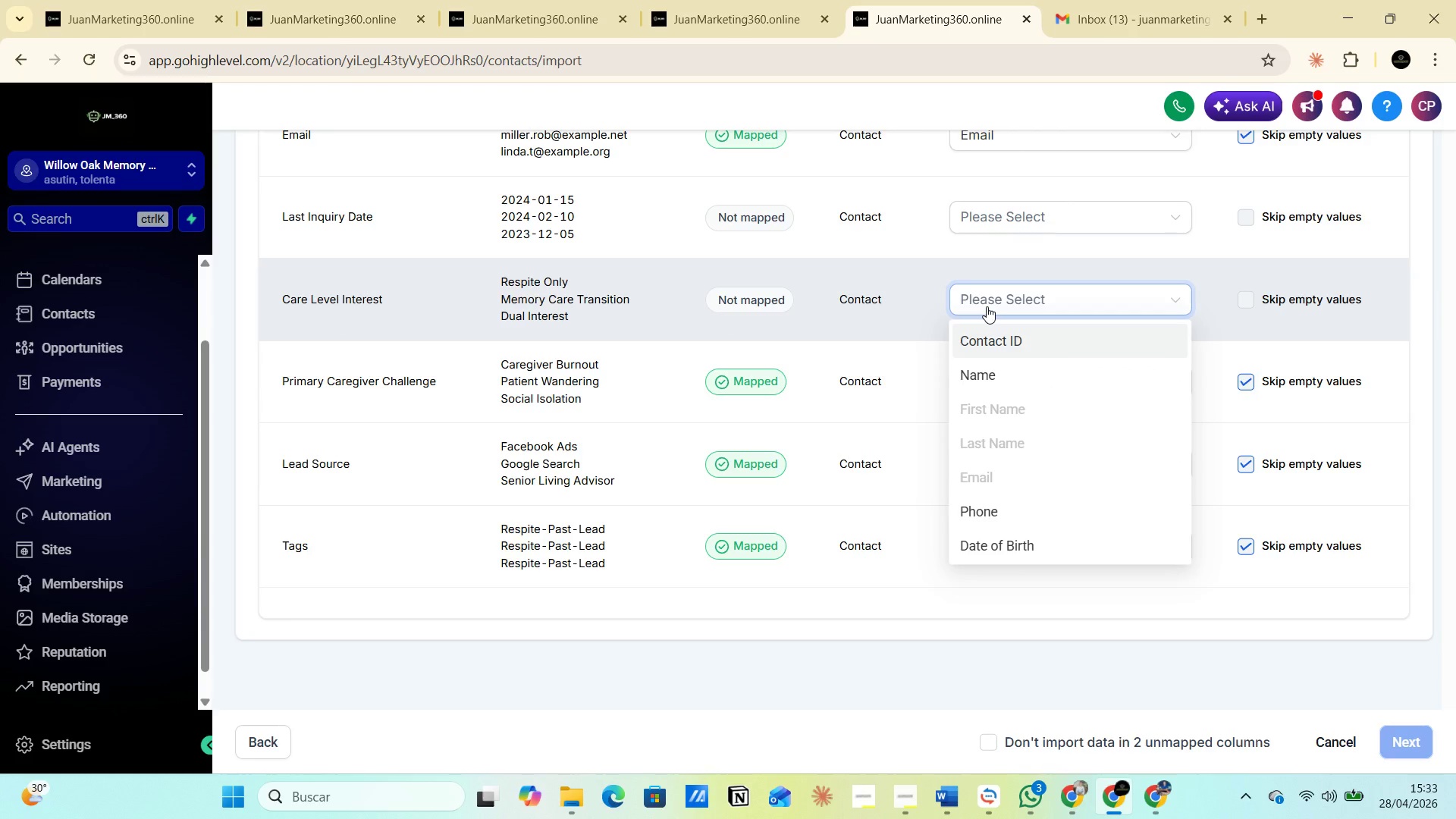 
type(care)
 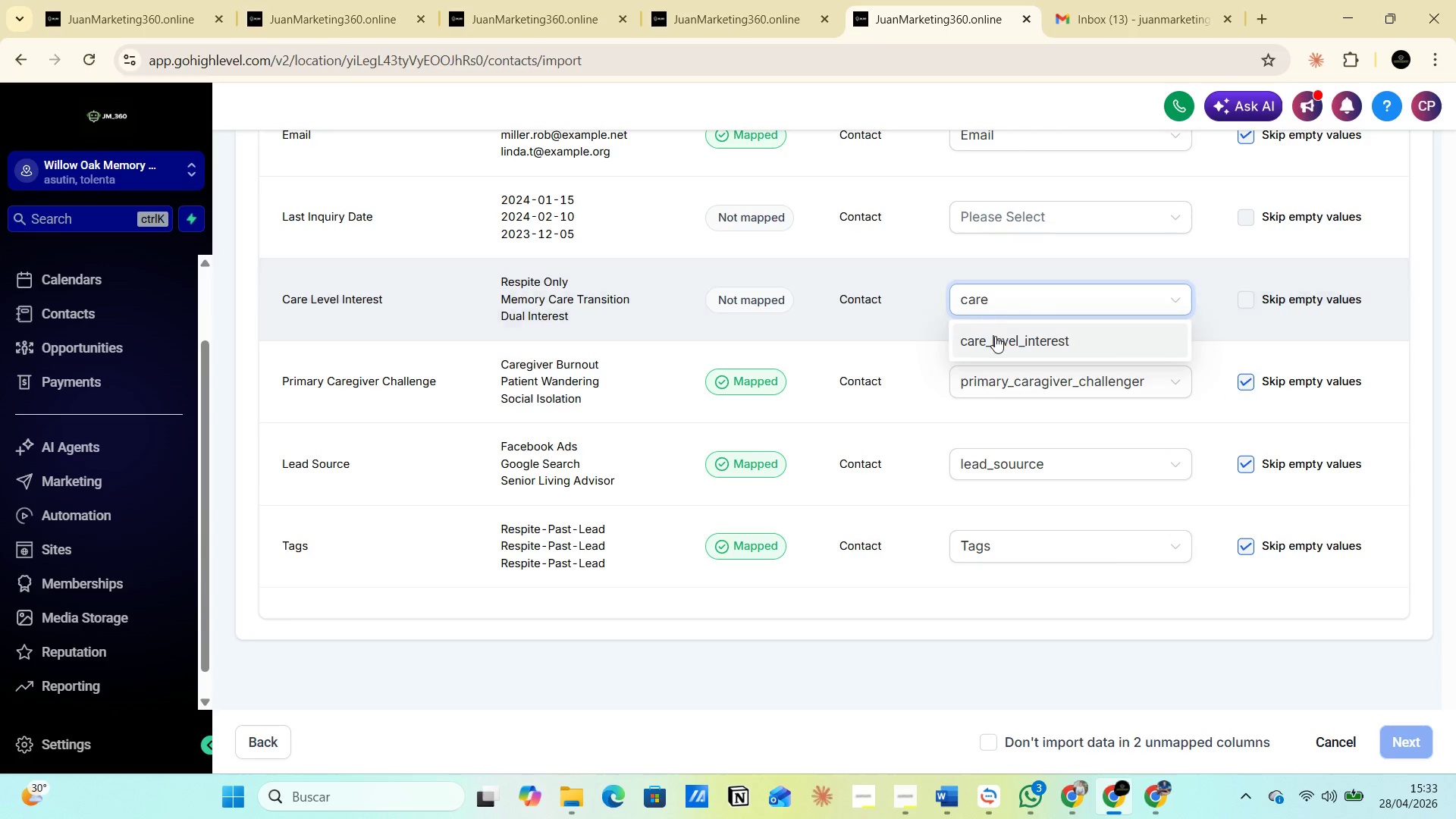 
left_click([995, 336])
 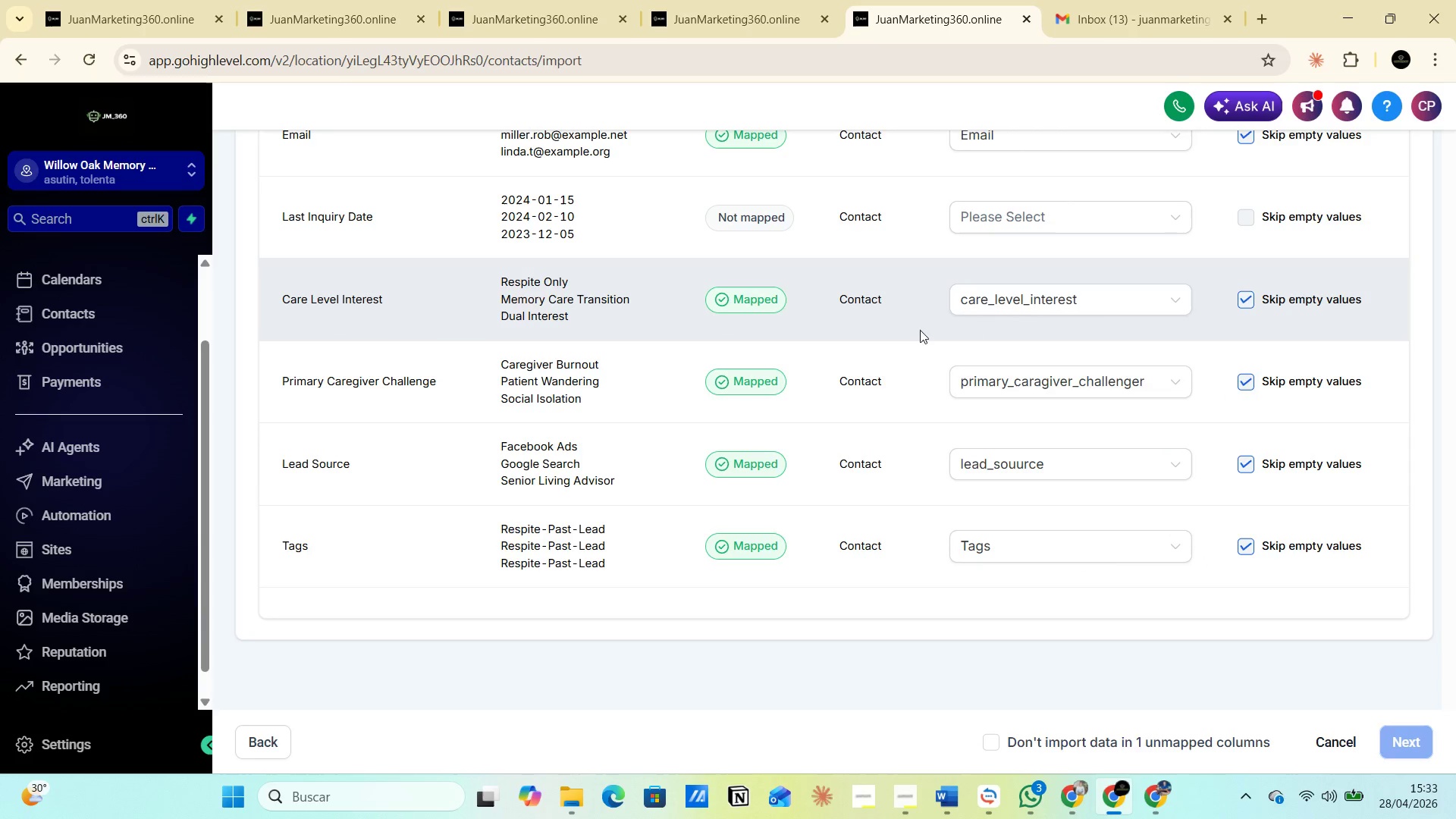 
scroll: coordinate [948, 314], scroll_direction: up, amount: 1.0
 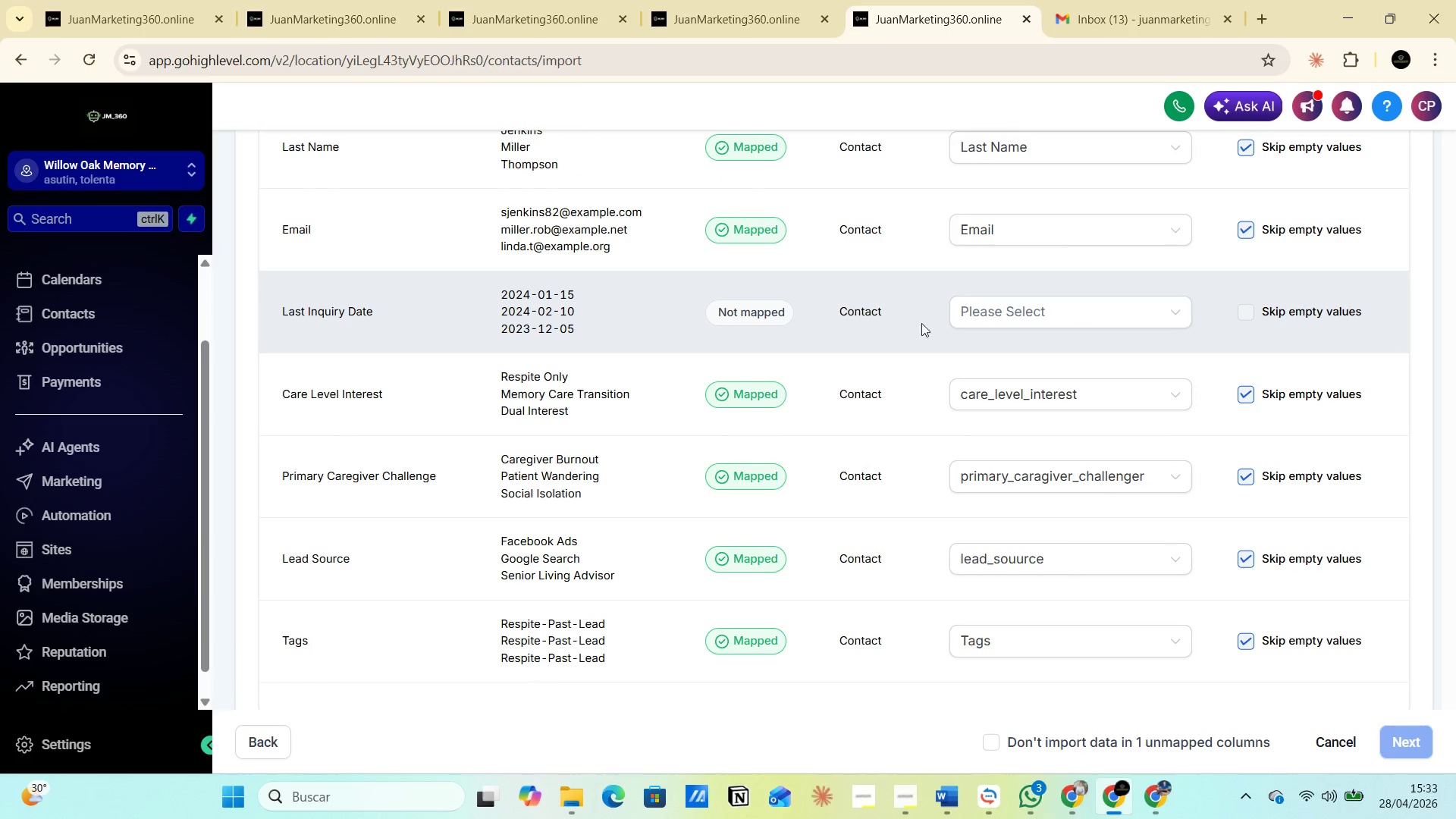 
left_click([968, 313])
 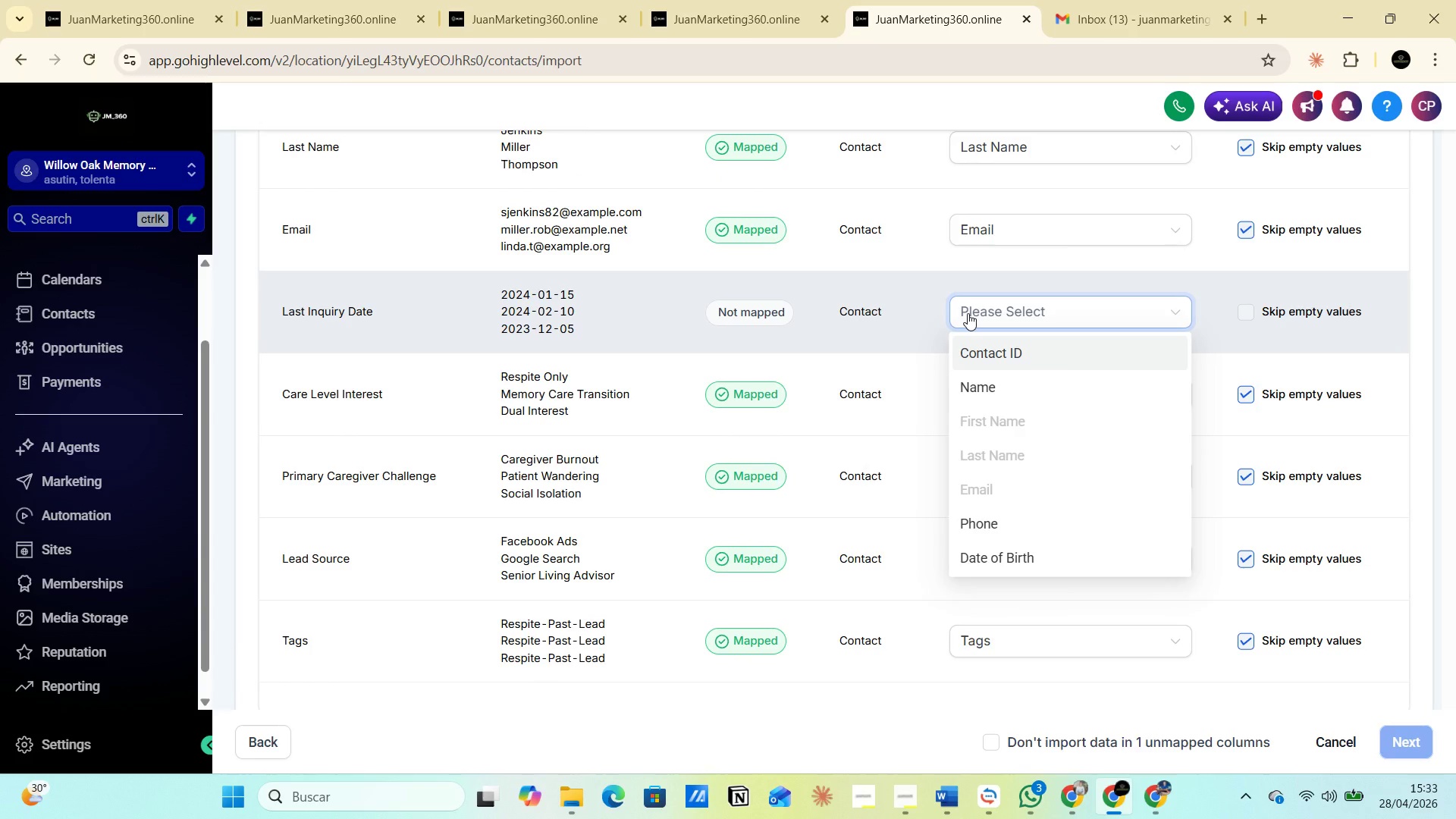 
type(last)
 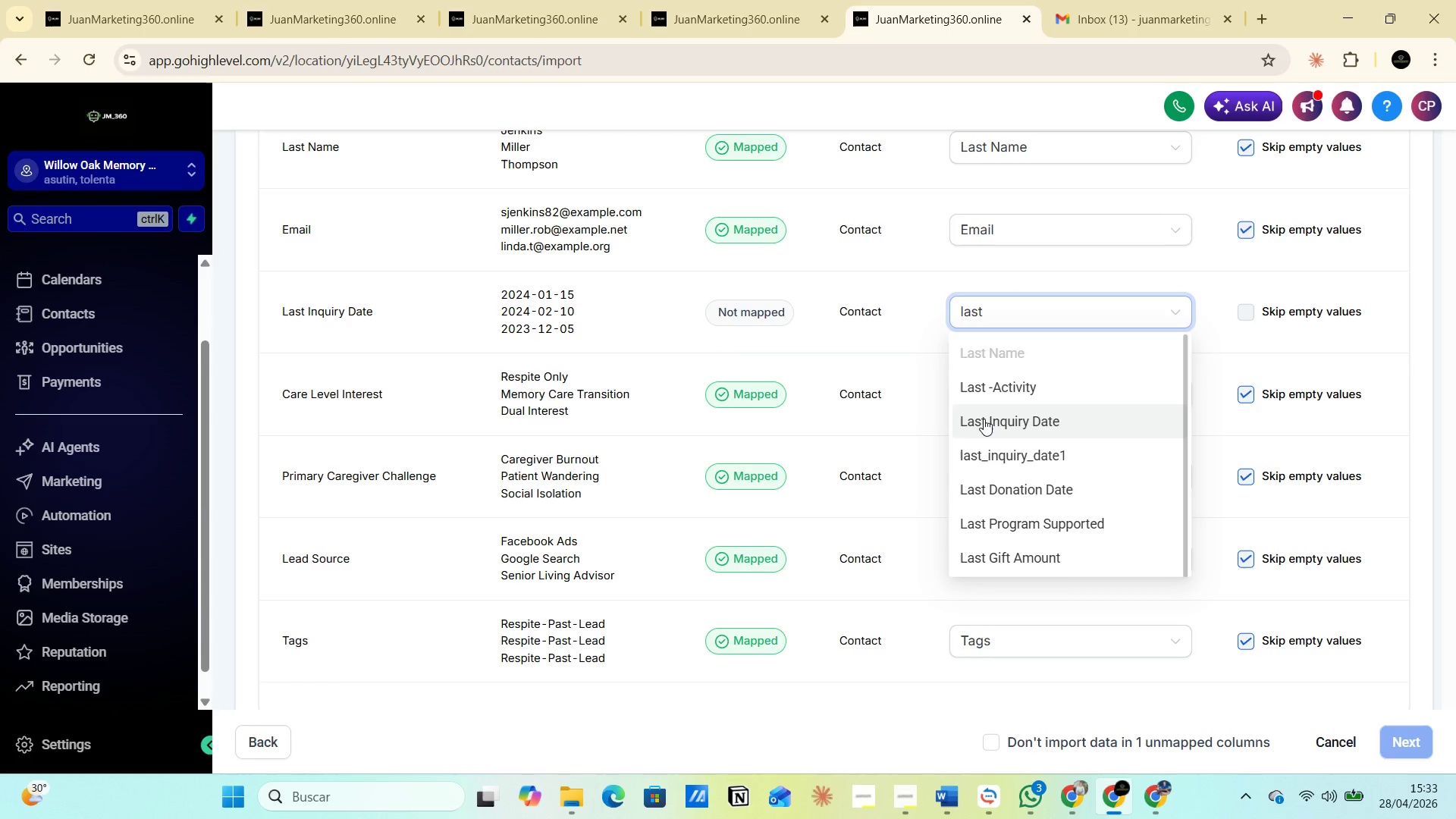 
wait(5.27)
 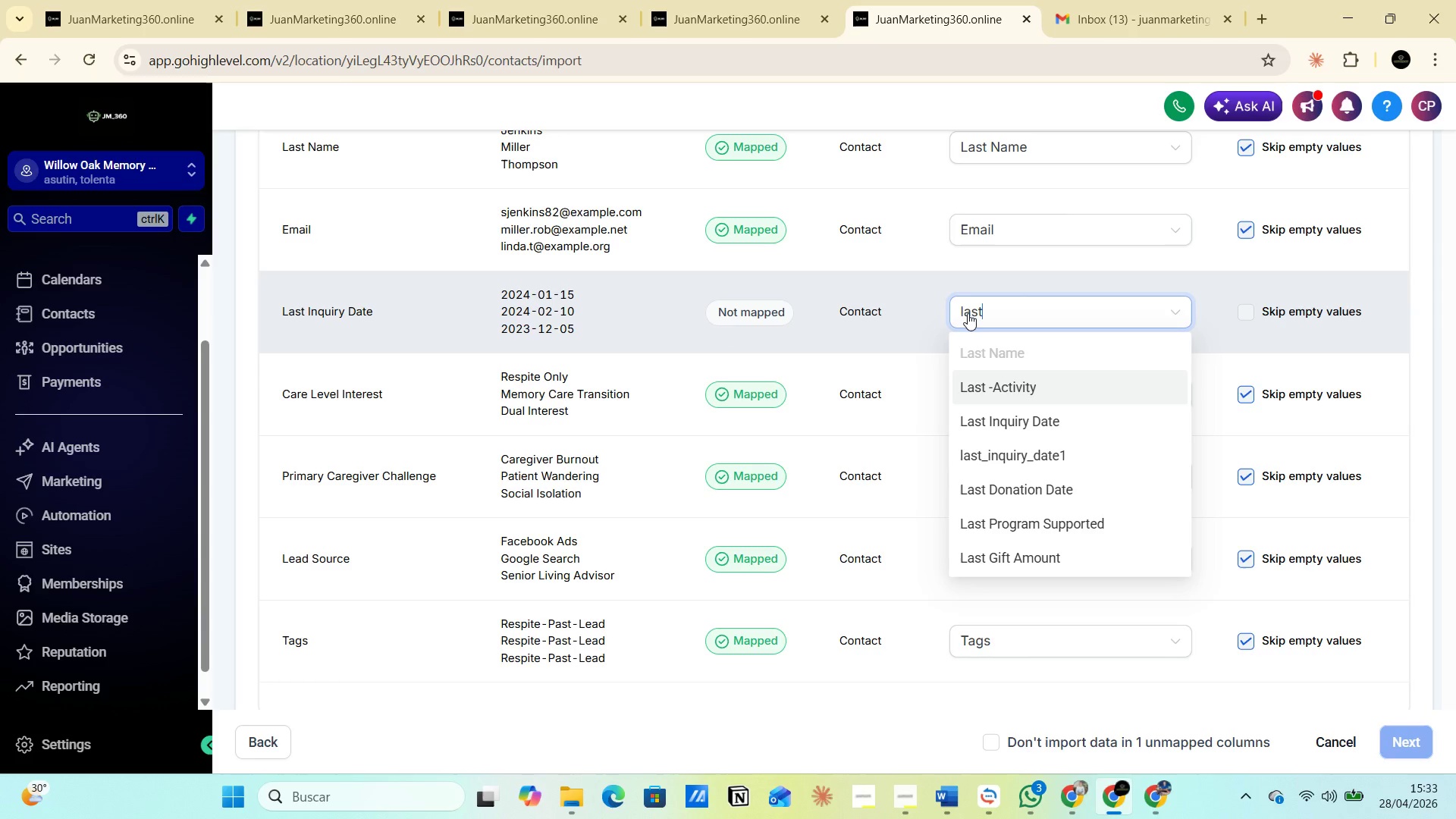 
left_click([984, 419])
 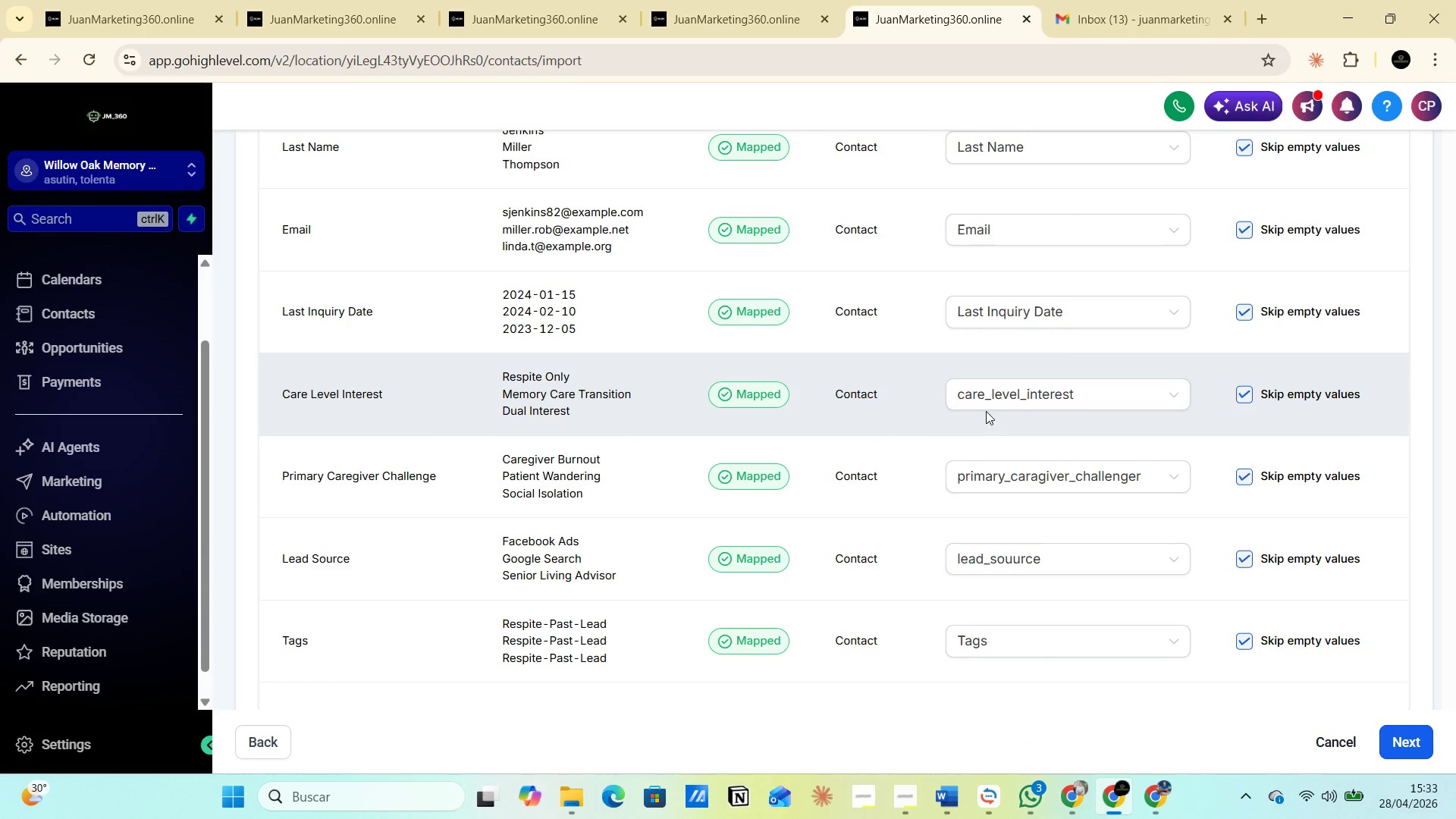 
scroll: coordinate [1052, 325], scroll_direction: up, amount: 2.0
 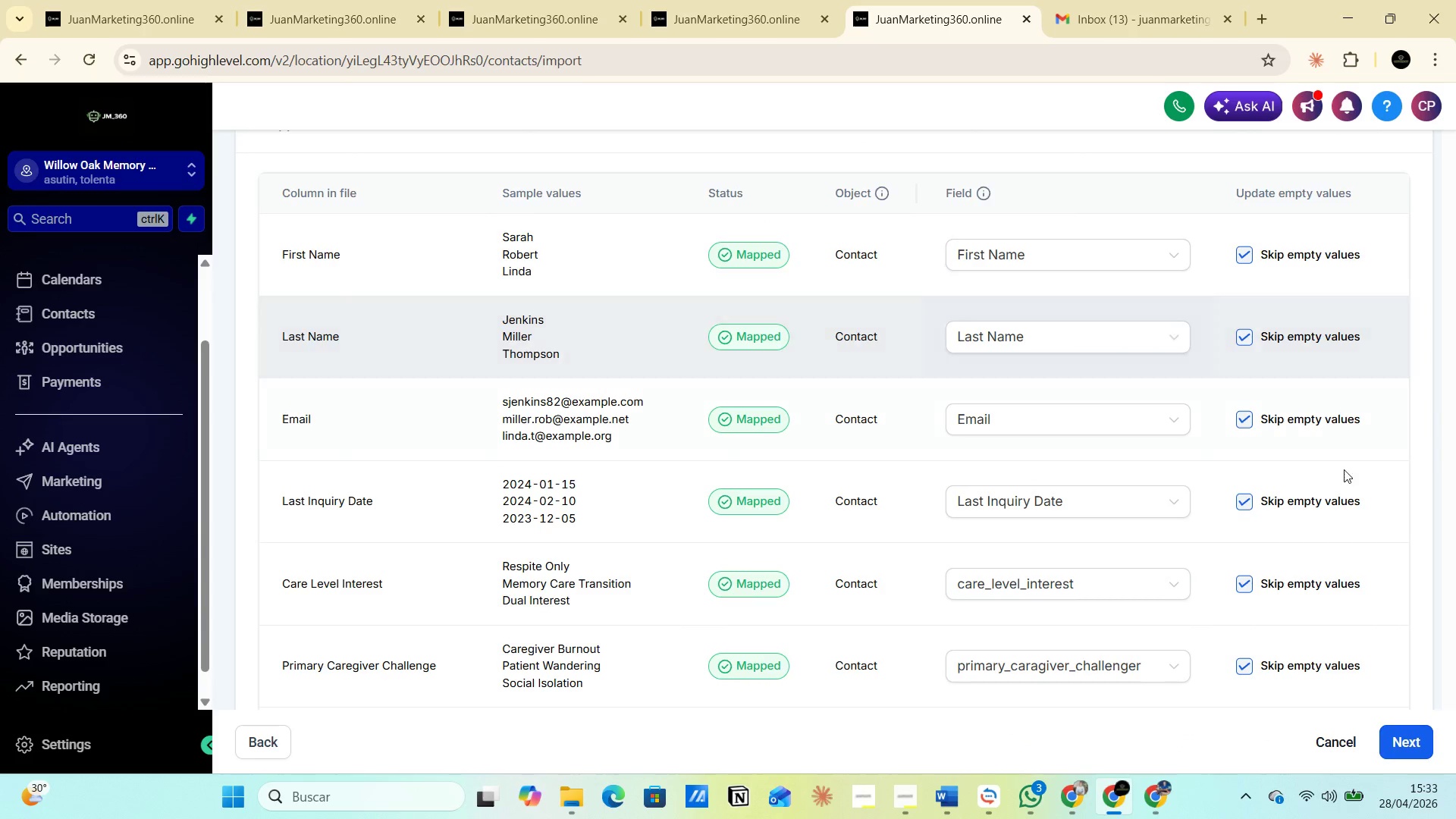 
scroll: coordinate [1380, 442], scroll_direction: down, amount: 1.0
 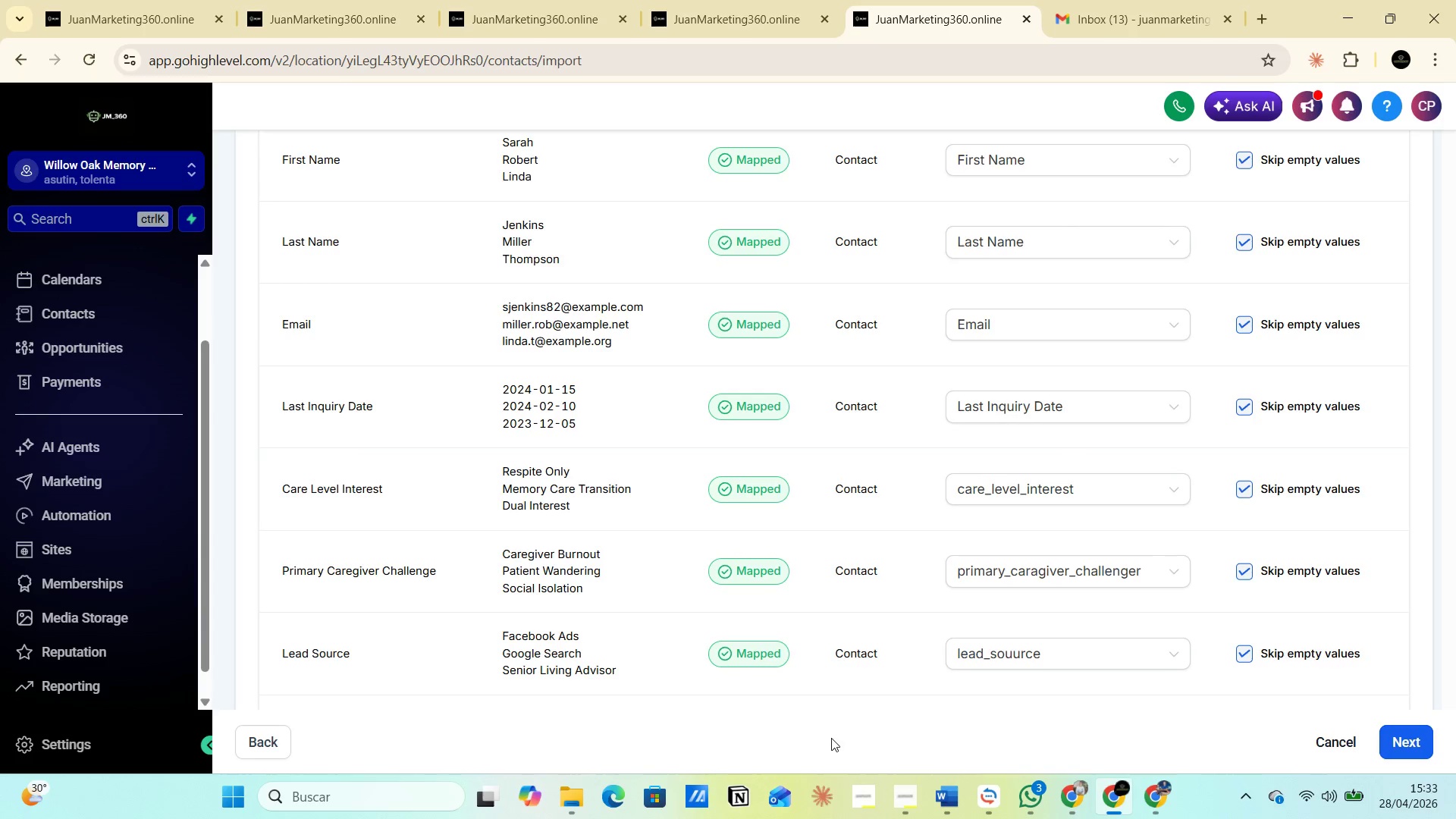 
key(PrintScreen)
 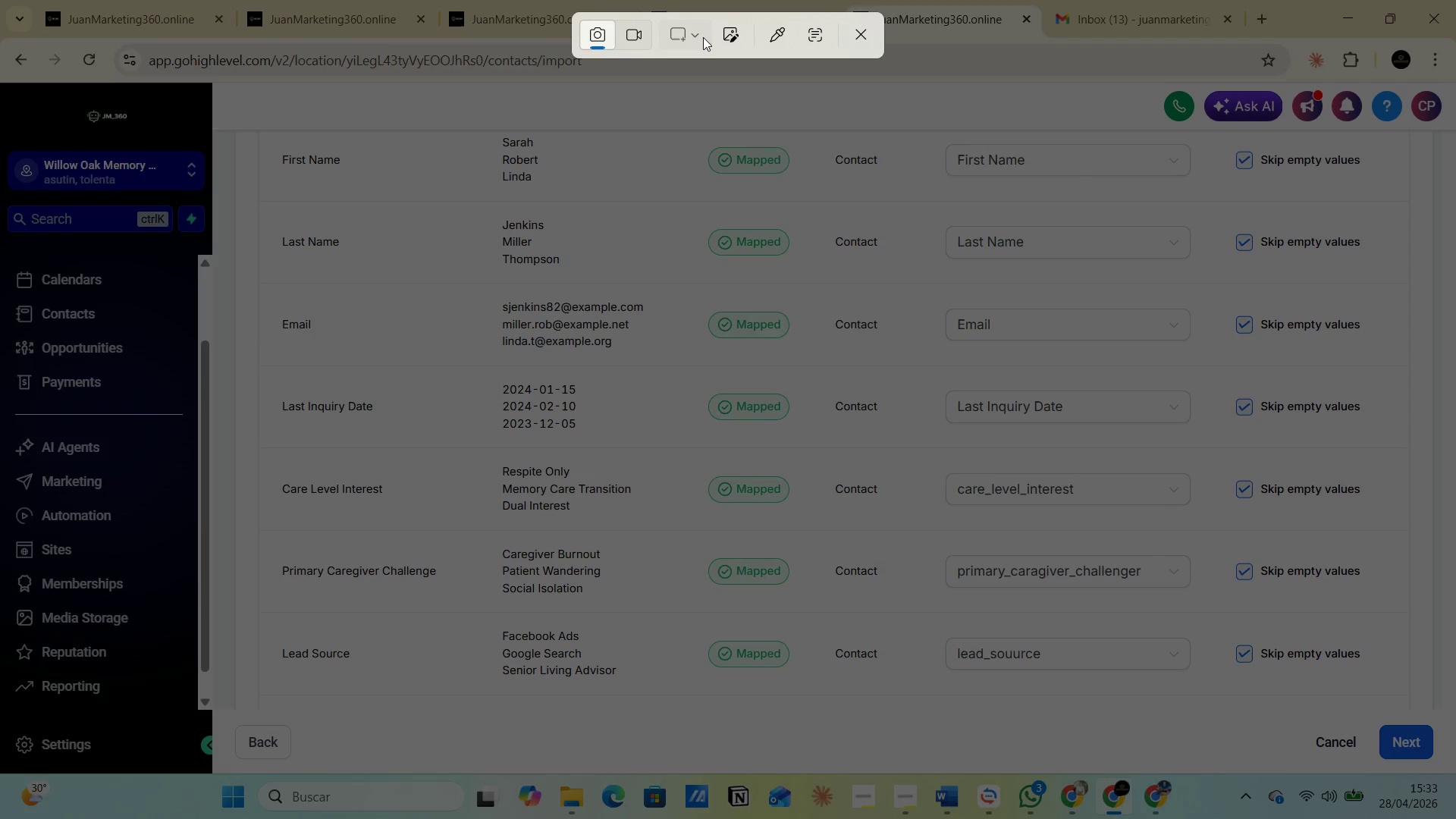 
left_click([705, 105])
 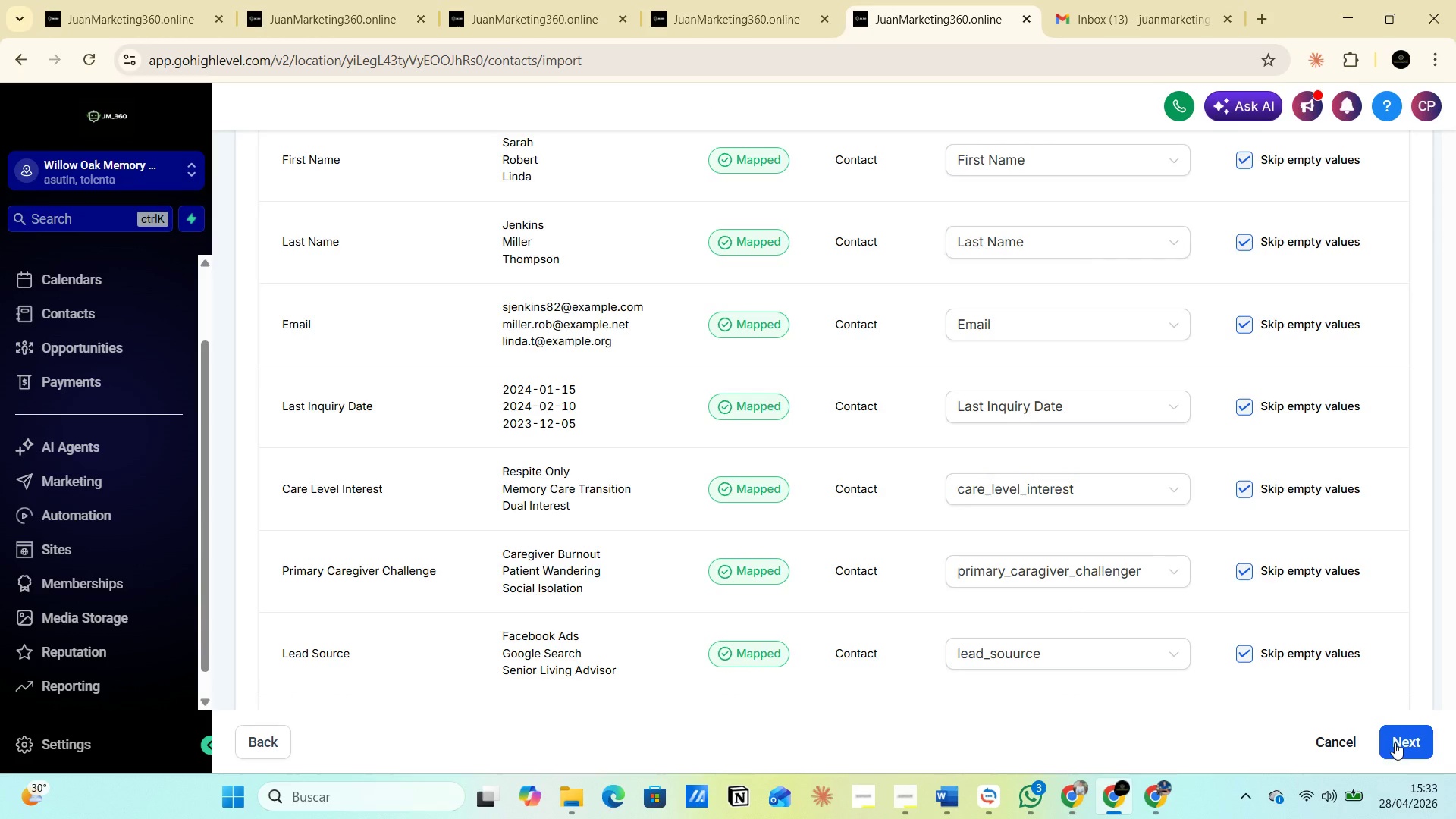 
wait(5.47)
 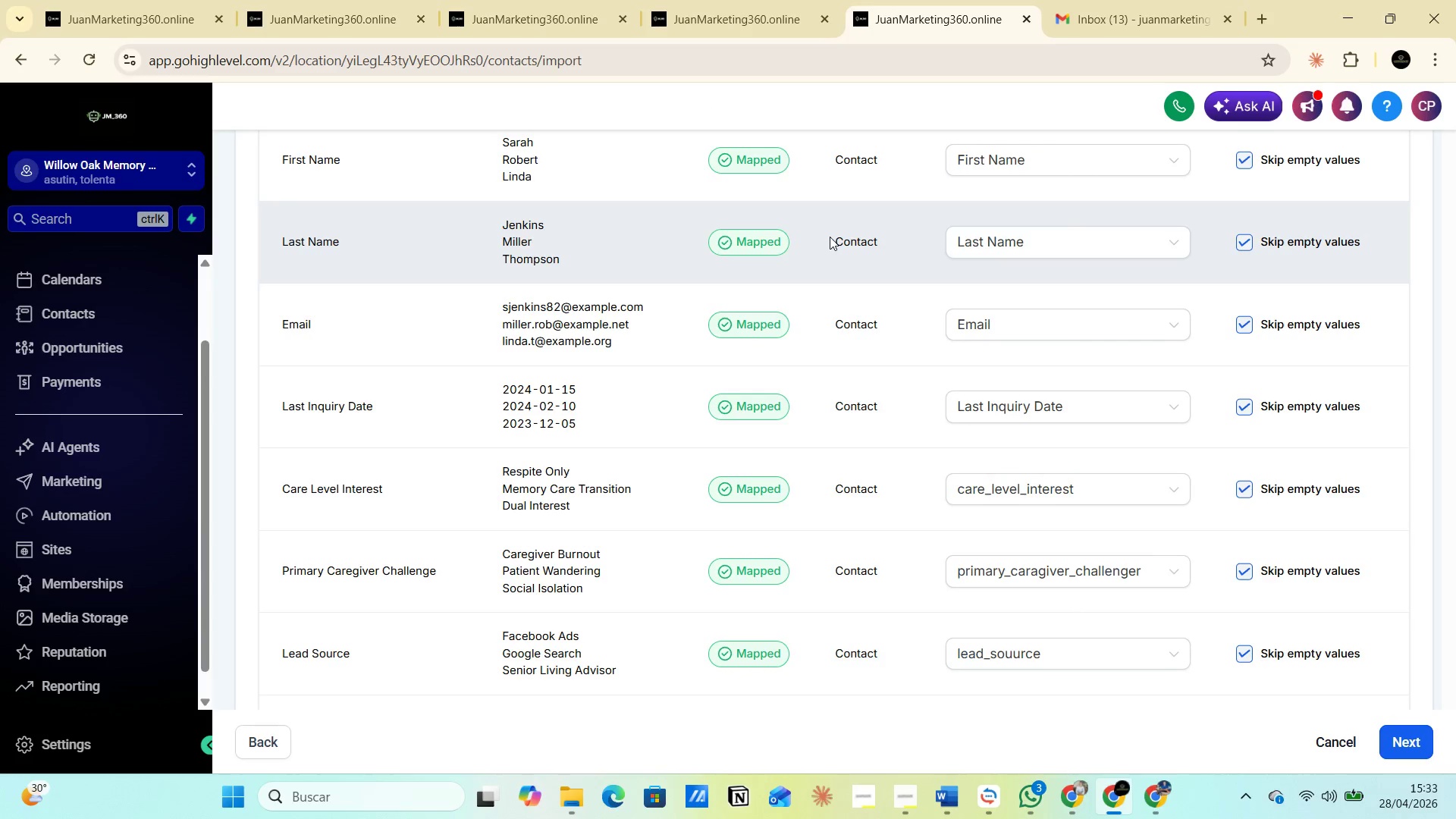 
key(Alt+AltLeft)
 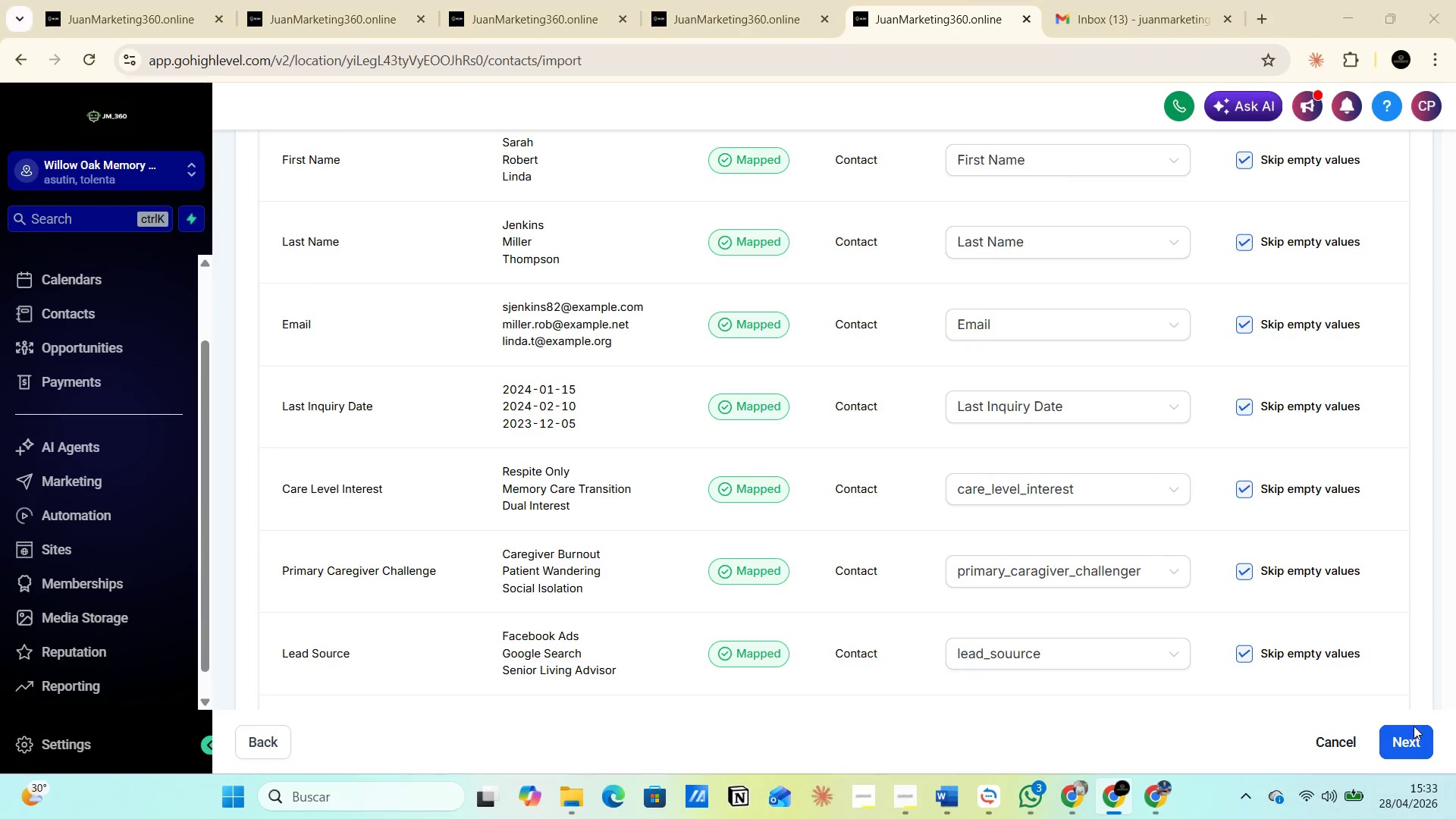 
key(Alt+Tab)
 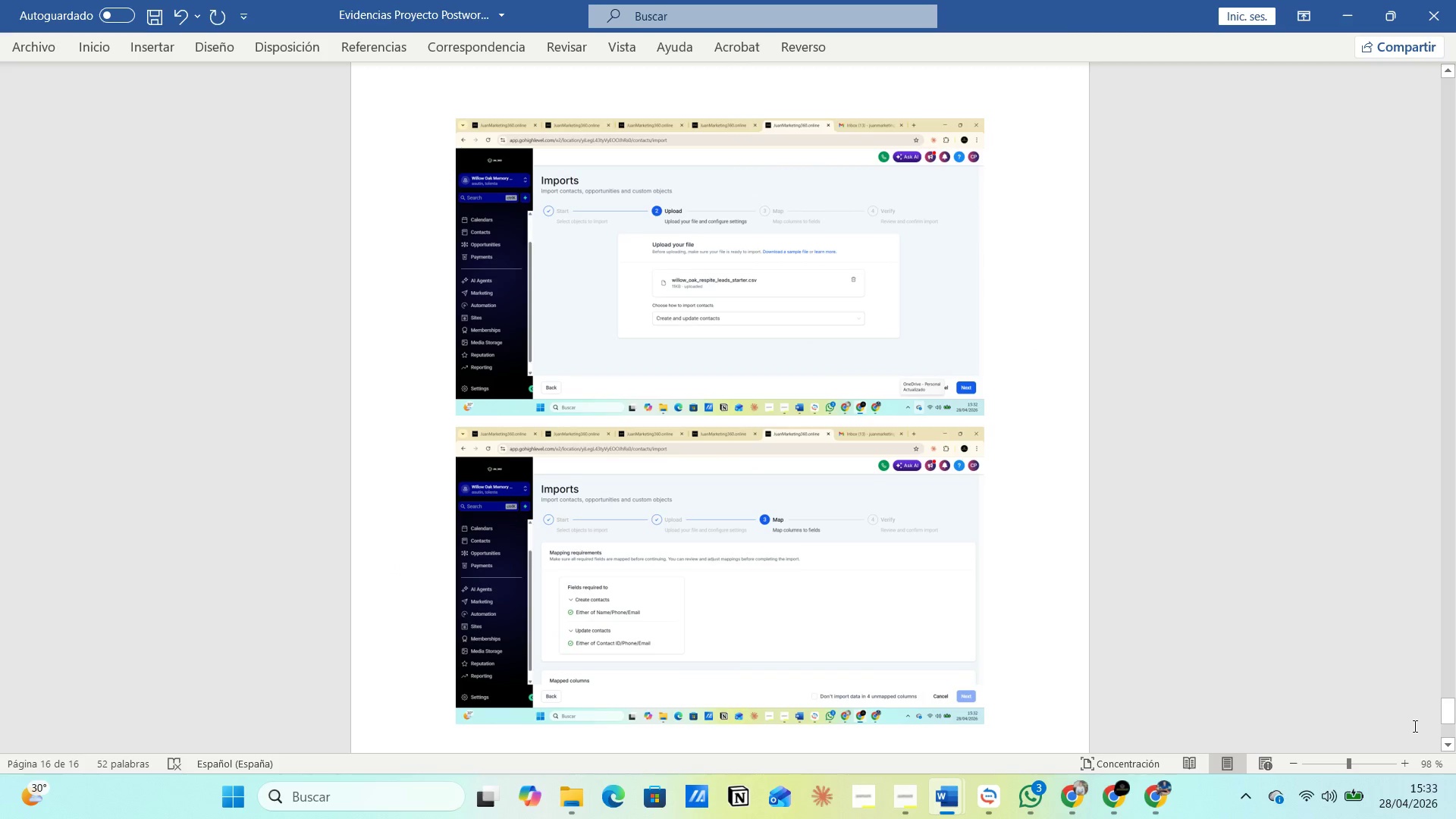 
key(Enter)
 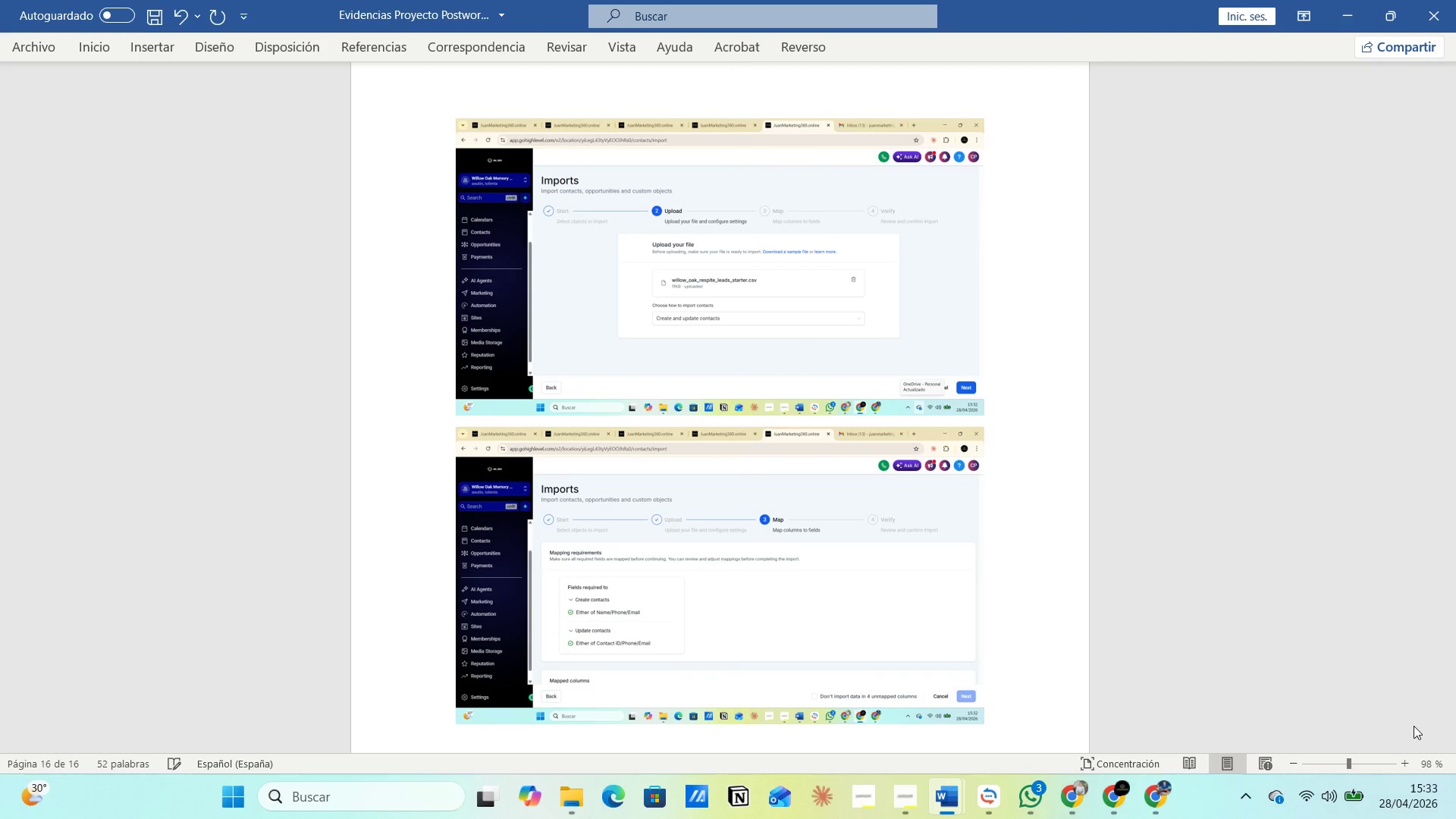 
key(Control+V)
 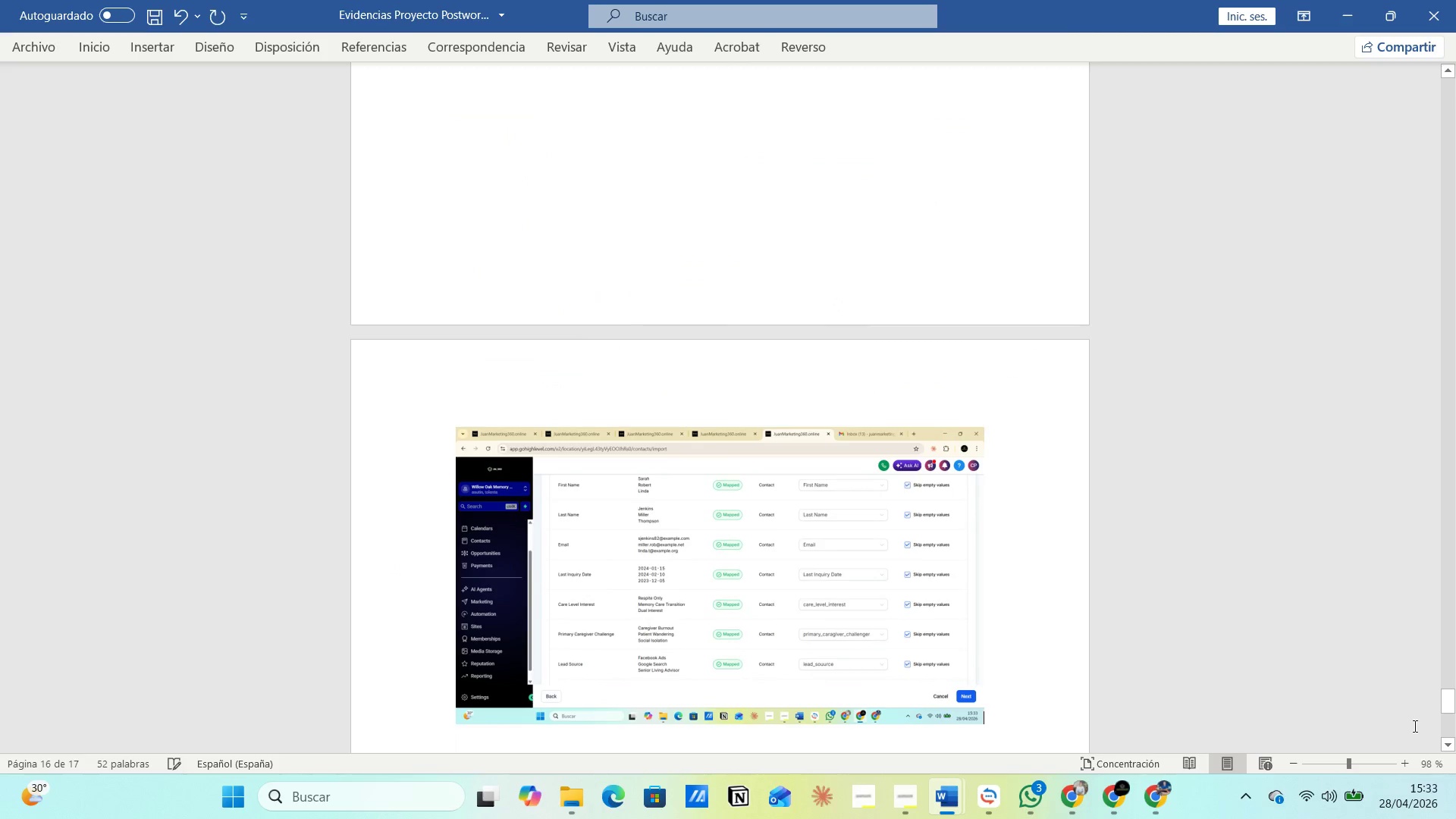 
key(Alt+AltLeft)
 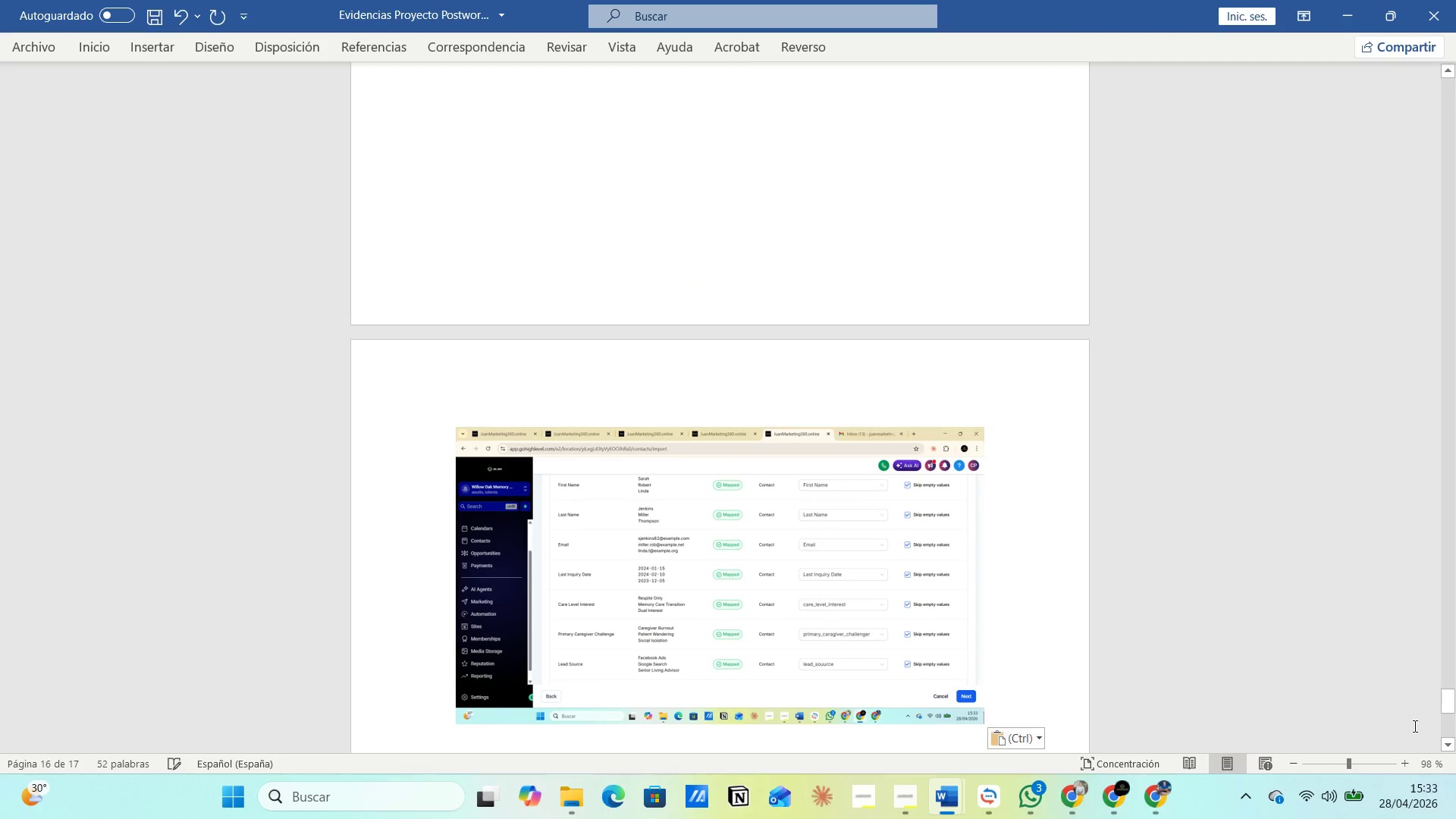 
key(Alt+Tab)
 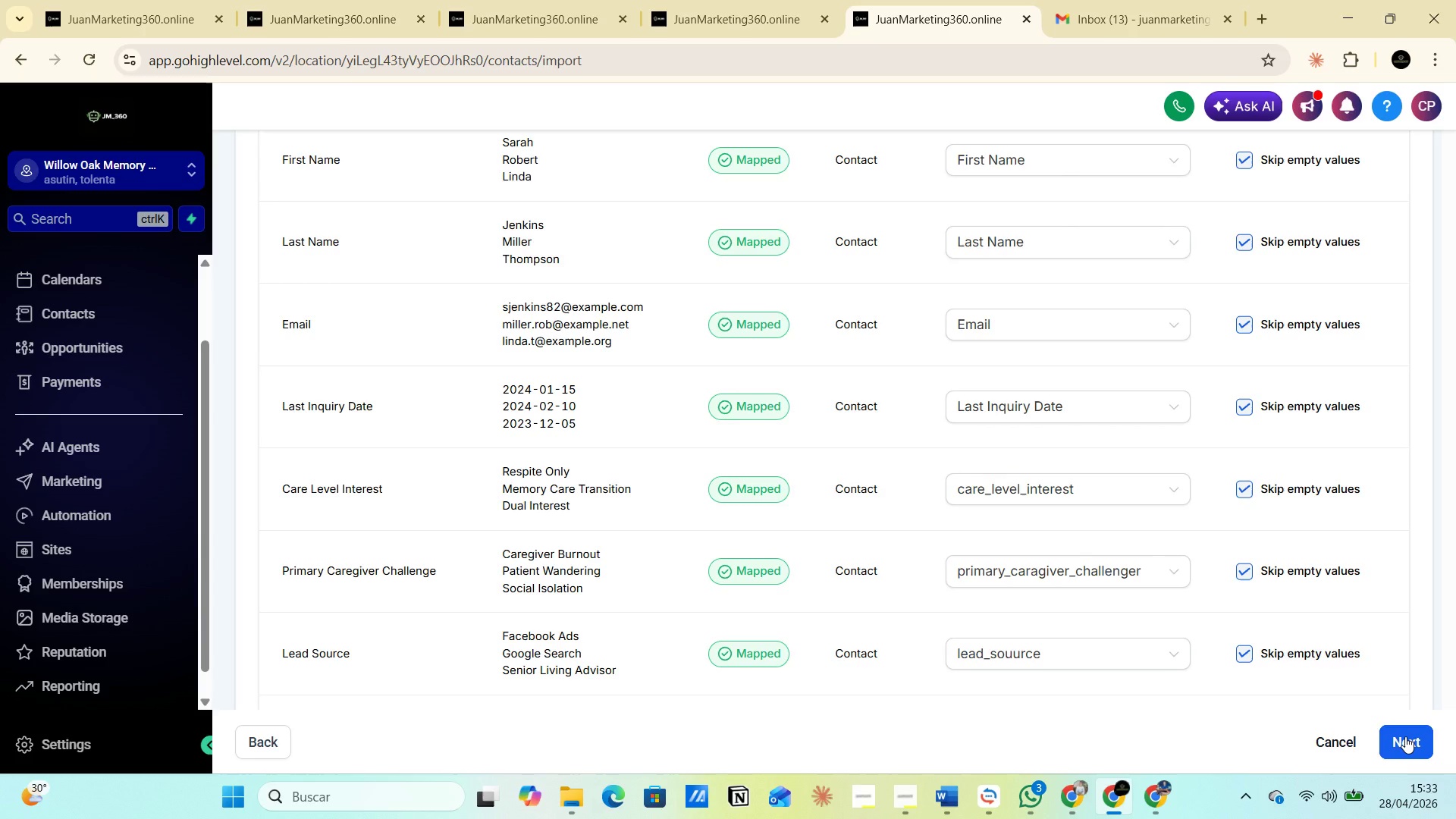 
wait(8.2)
 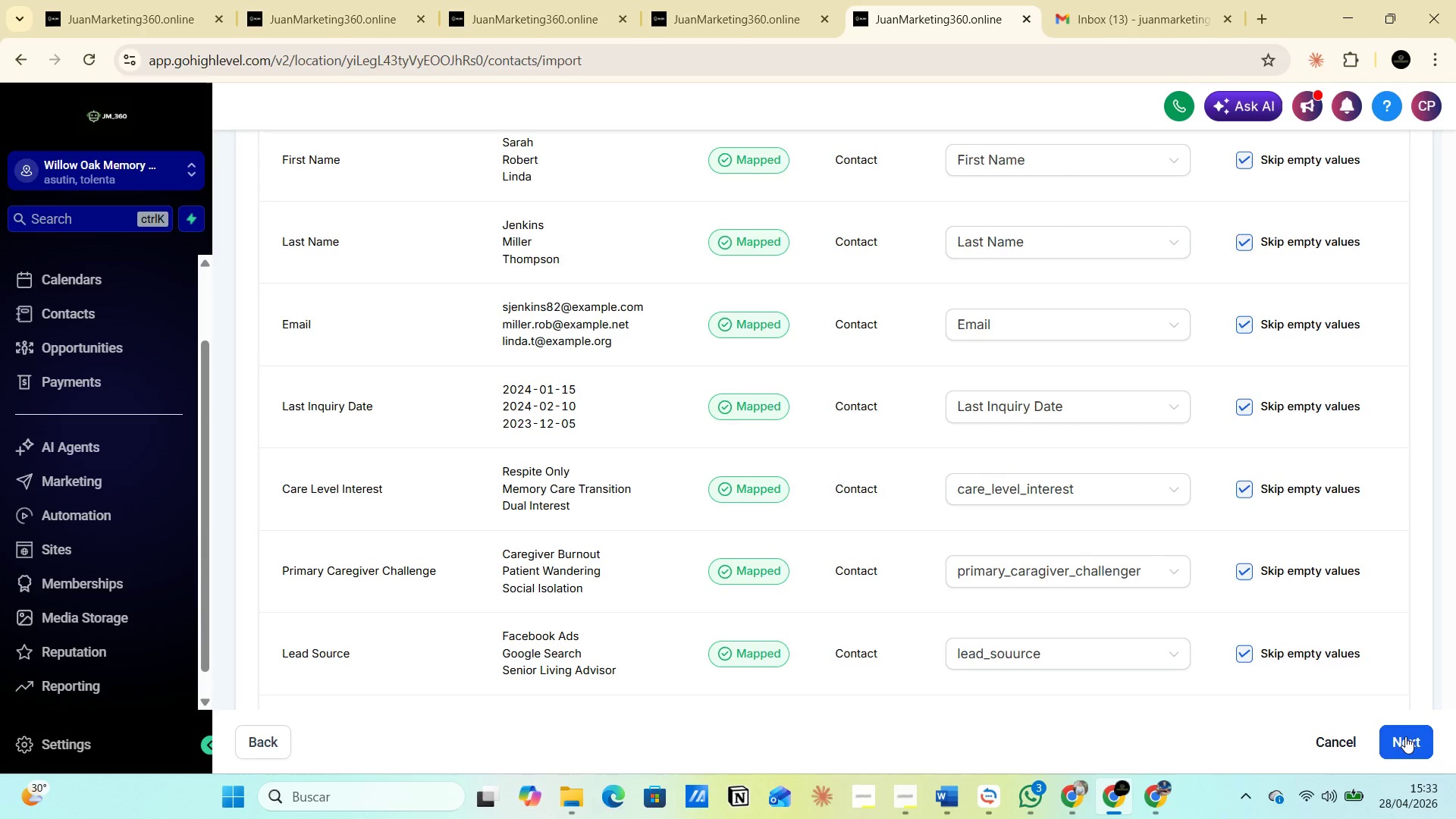 
left_click([1405, 736])
 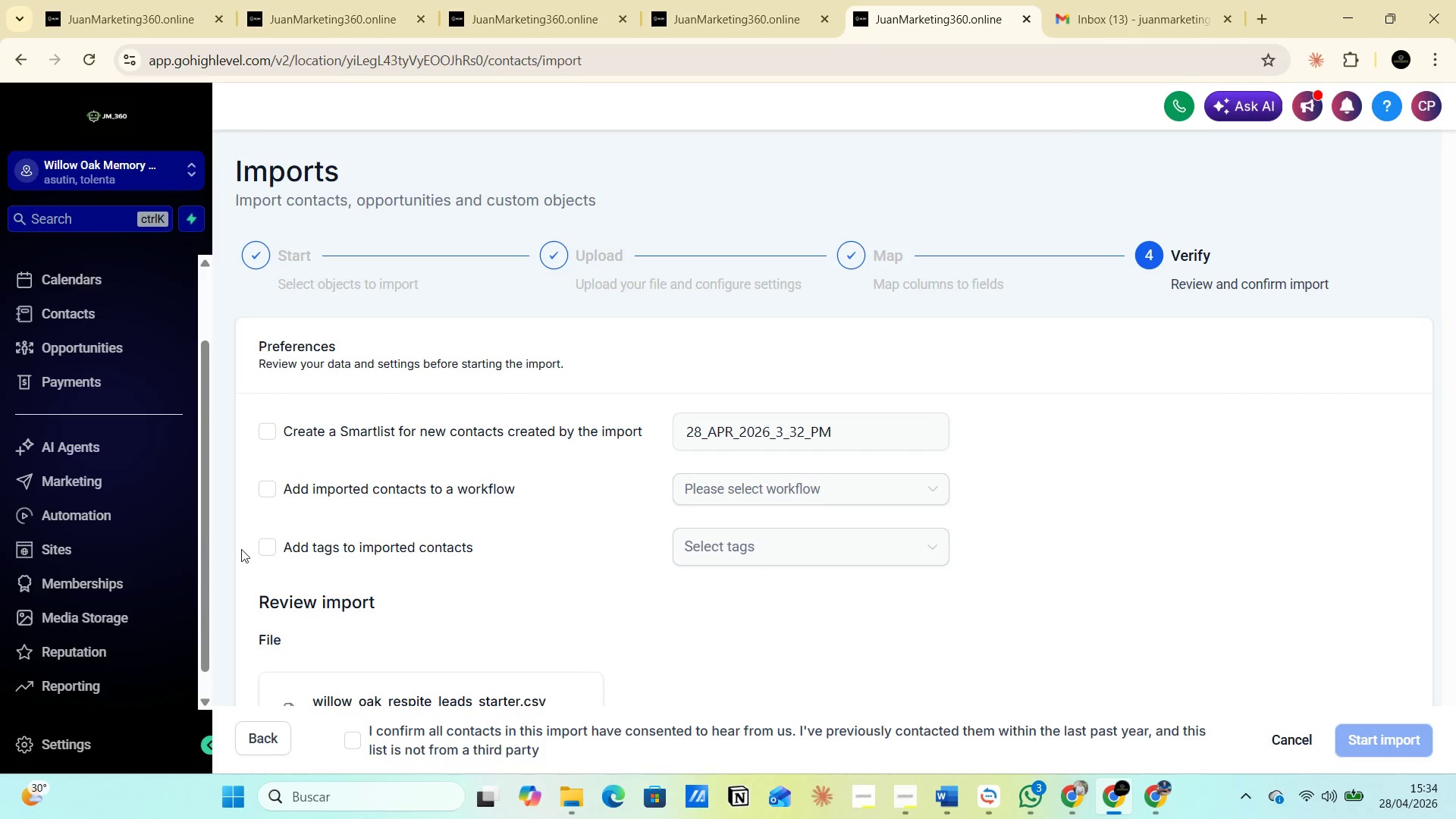 
left_click([268, 551])
 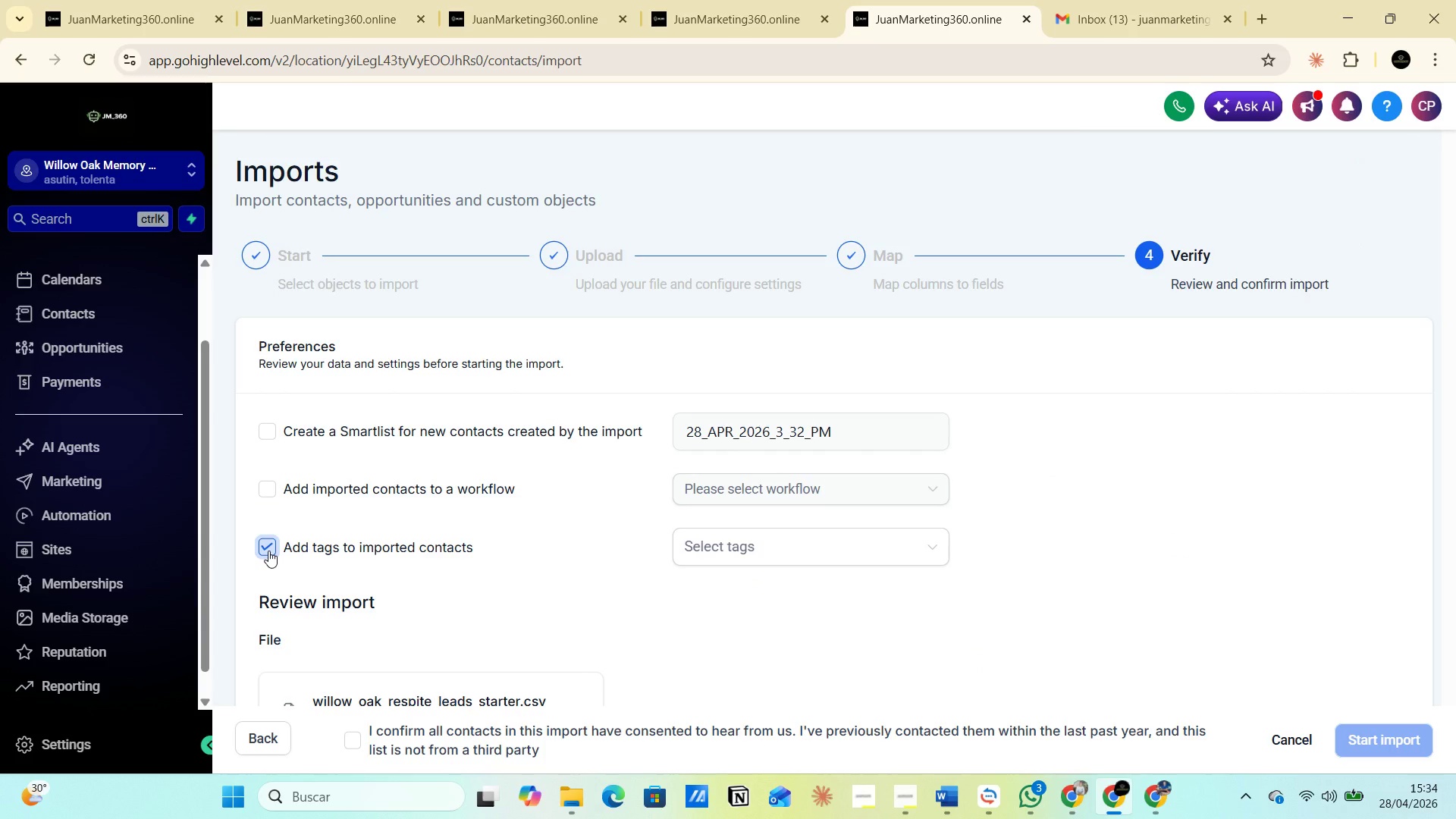 
left_click([268, 551])
 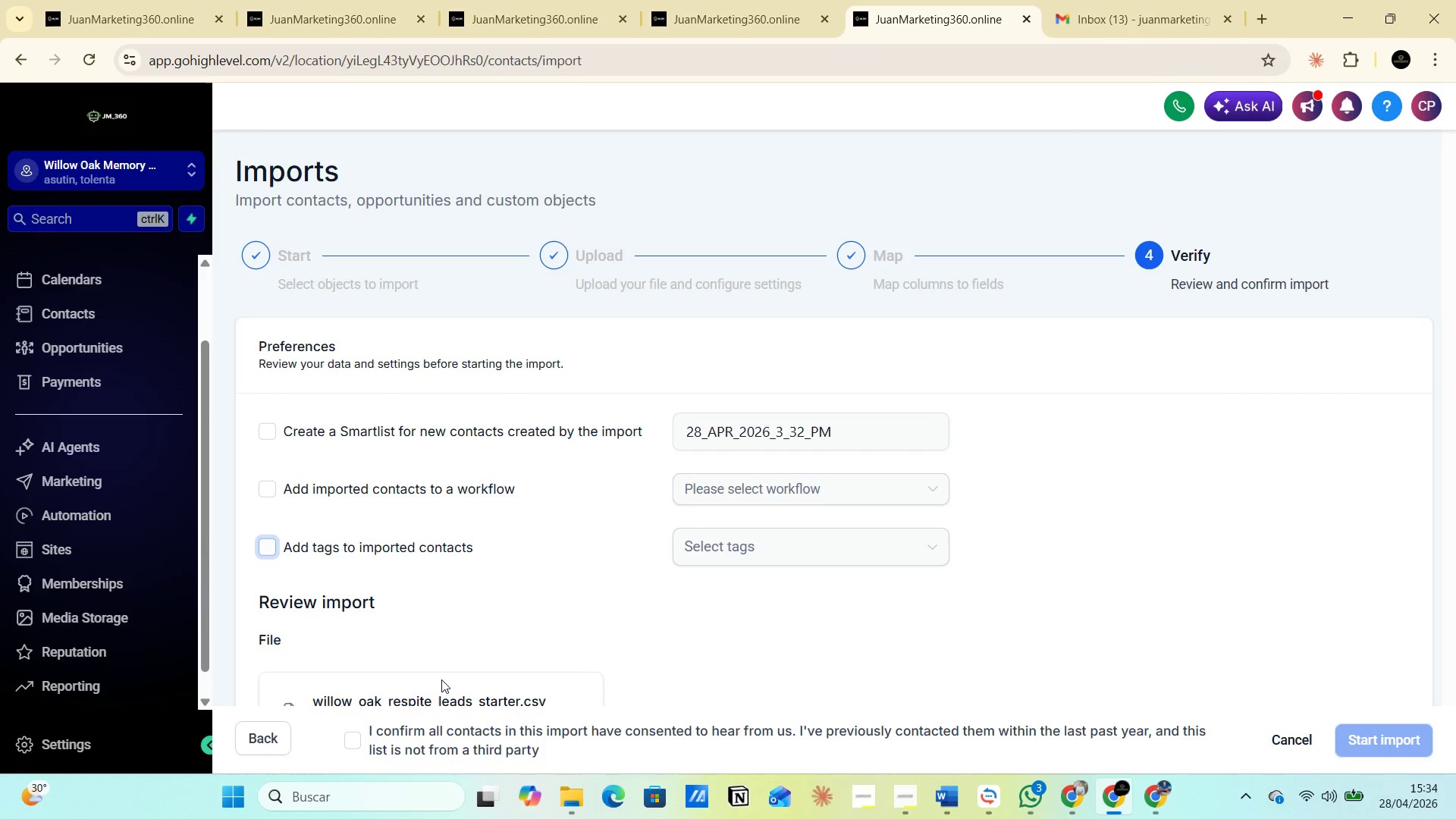 
left_click([351, 741])
 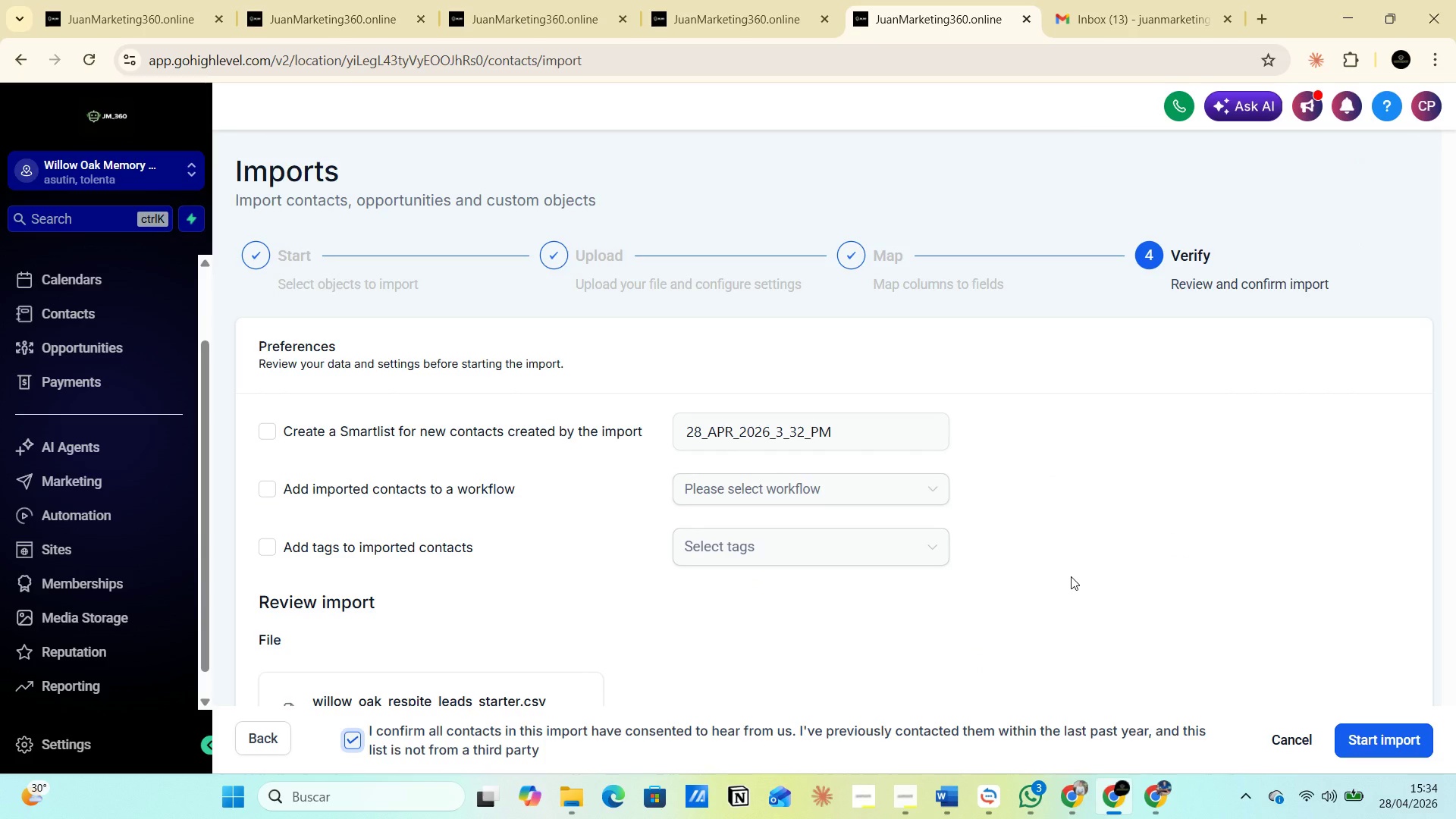 
key(PrintScreen)
 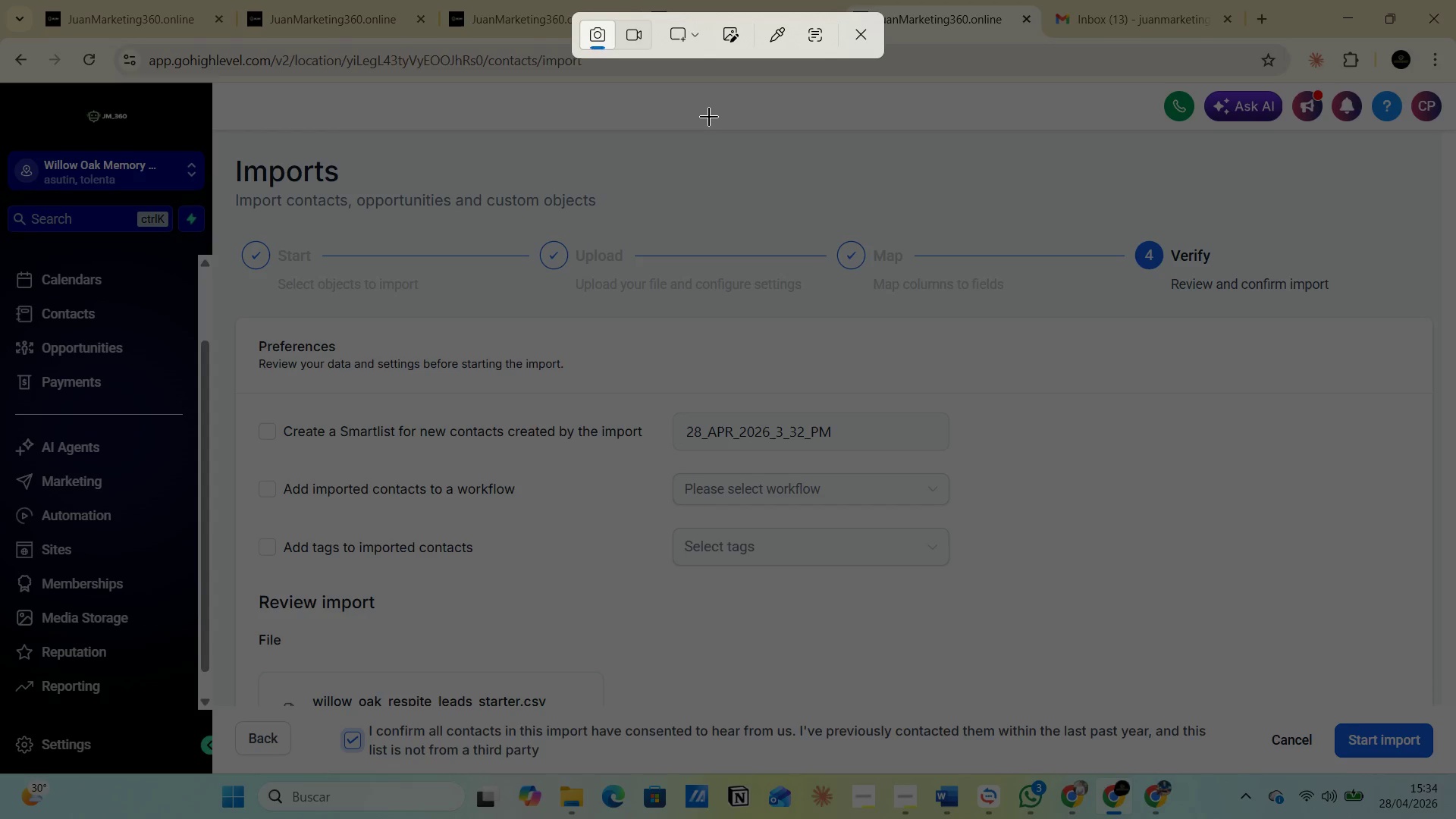 
left_click([704, 33])
 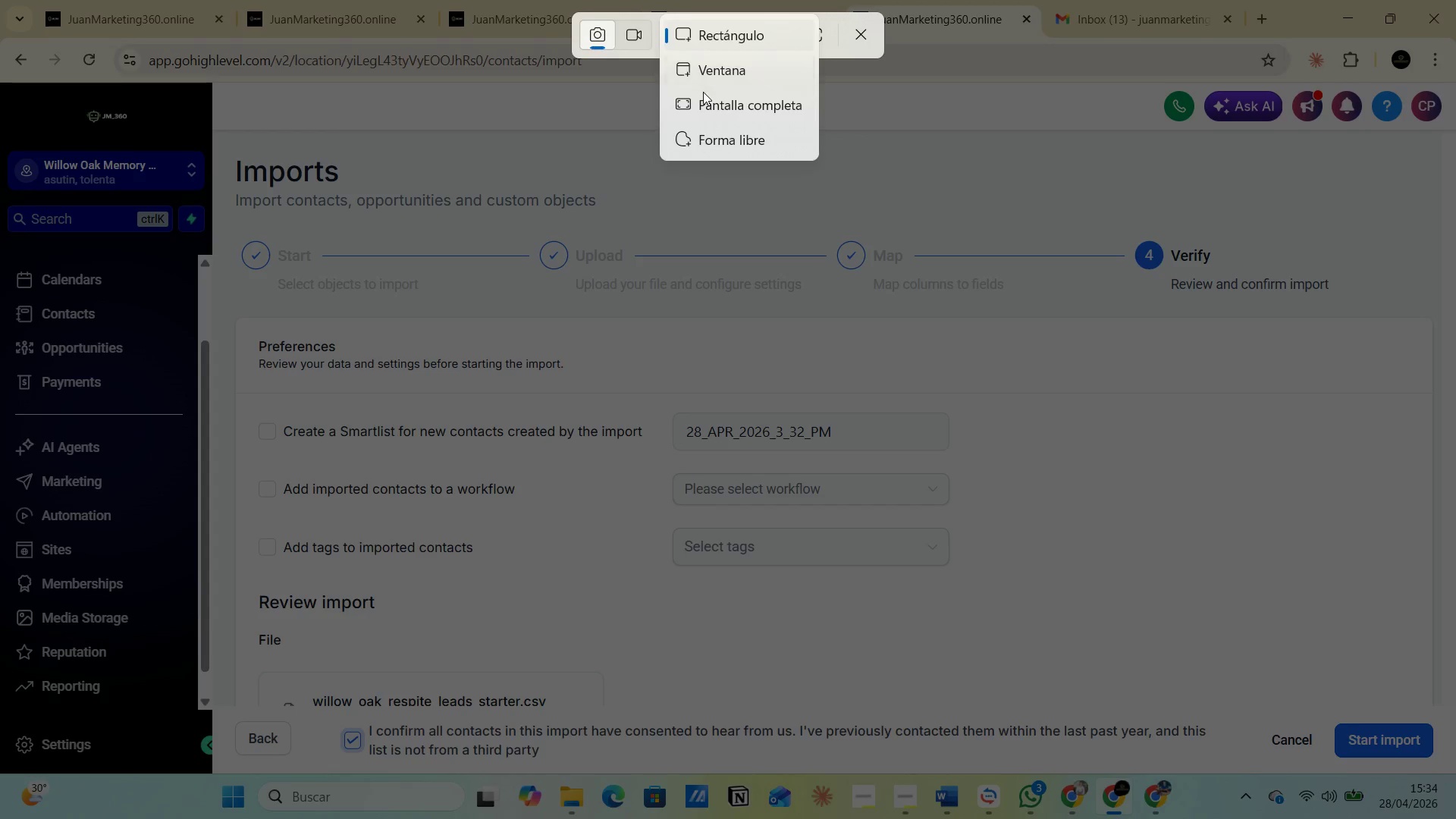 
left_click([705, 102])
 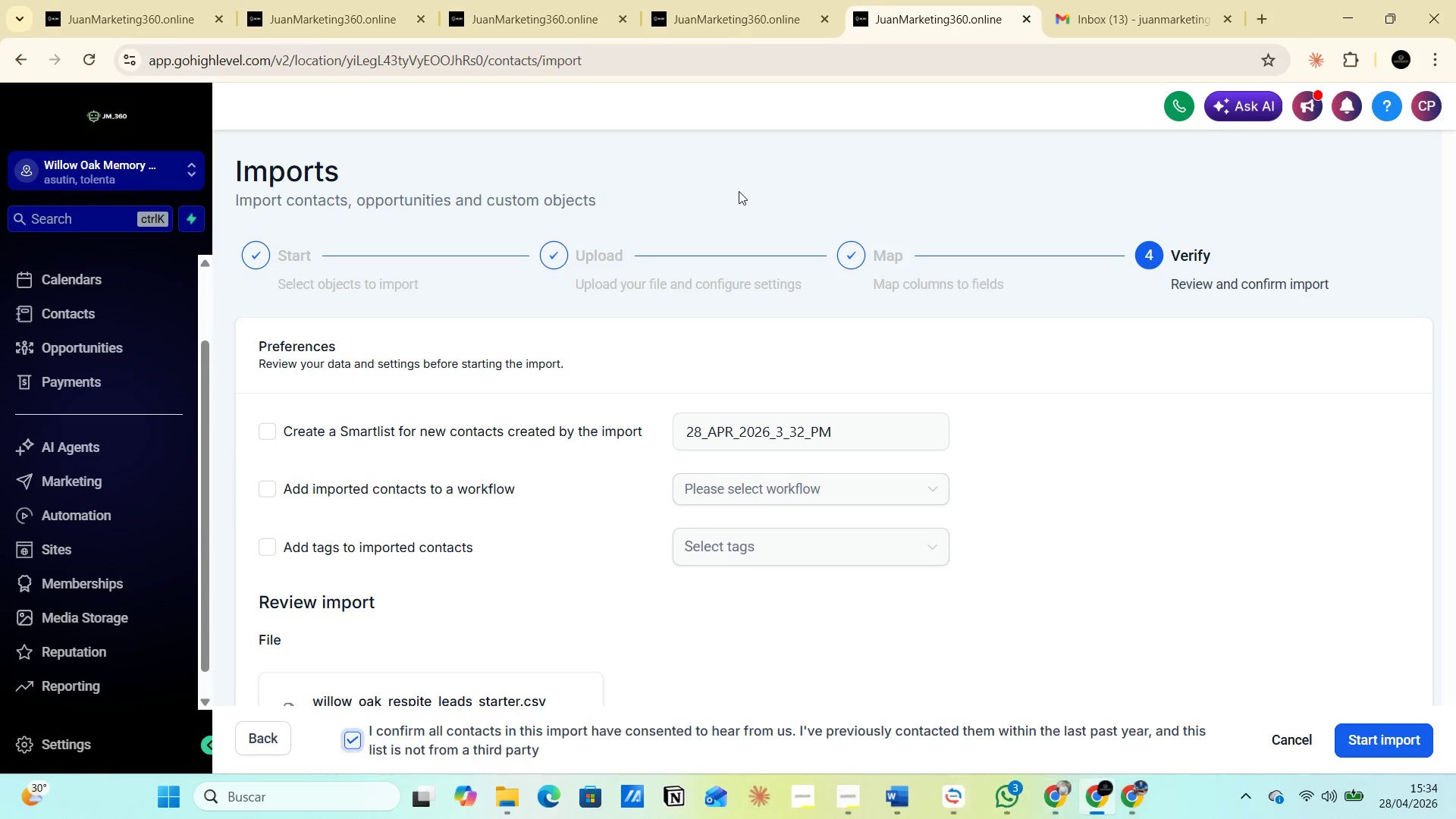 
key(Alt+Tab)
 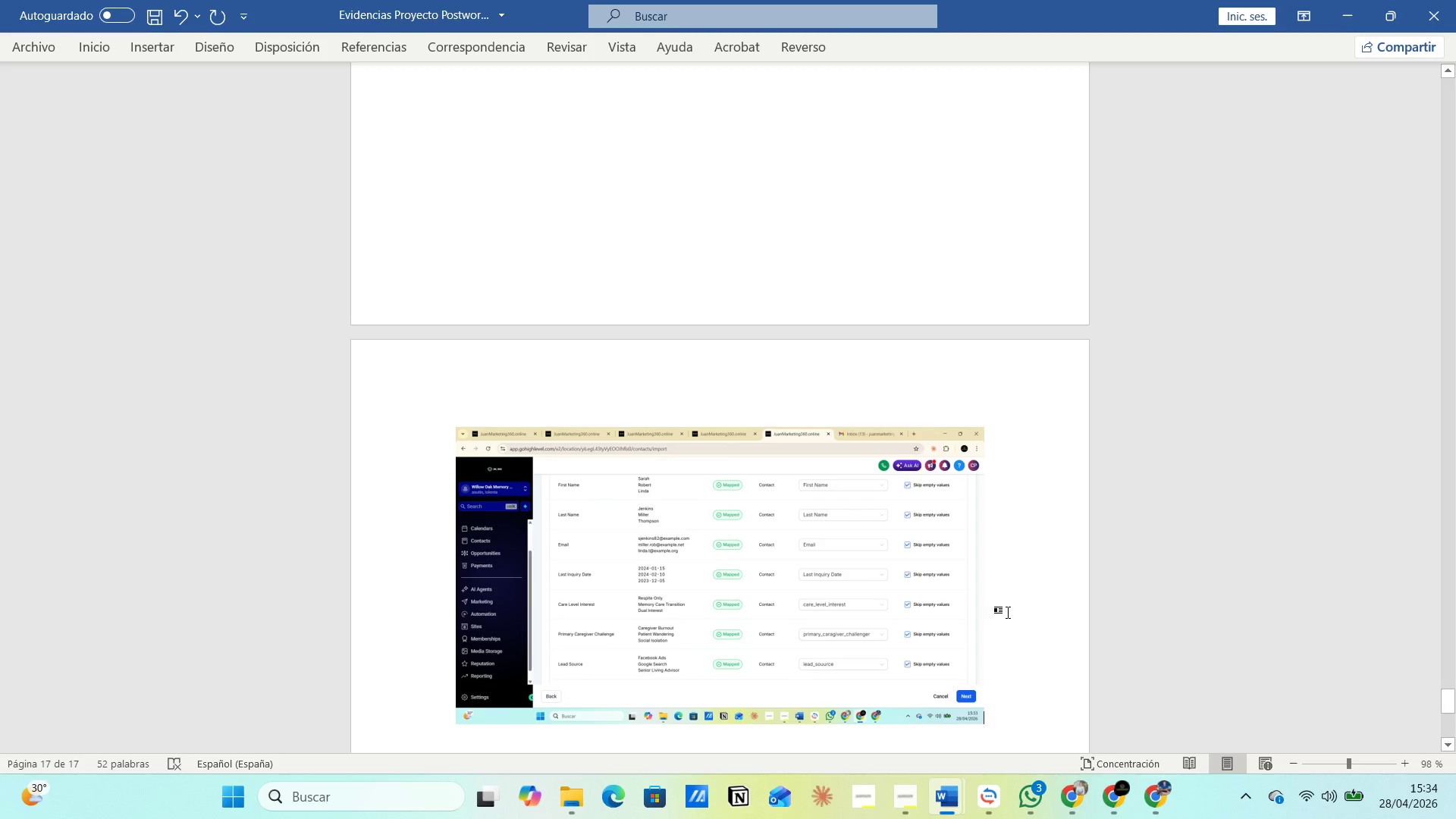 
key(Enter)
 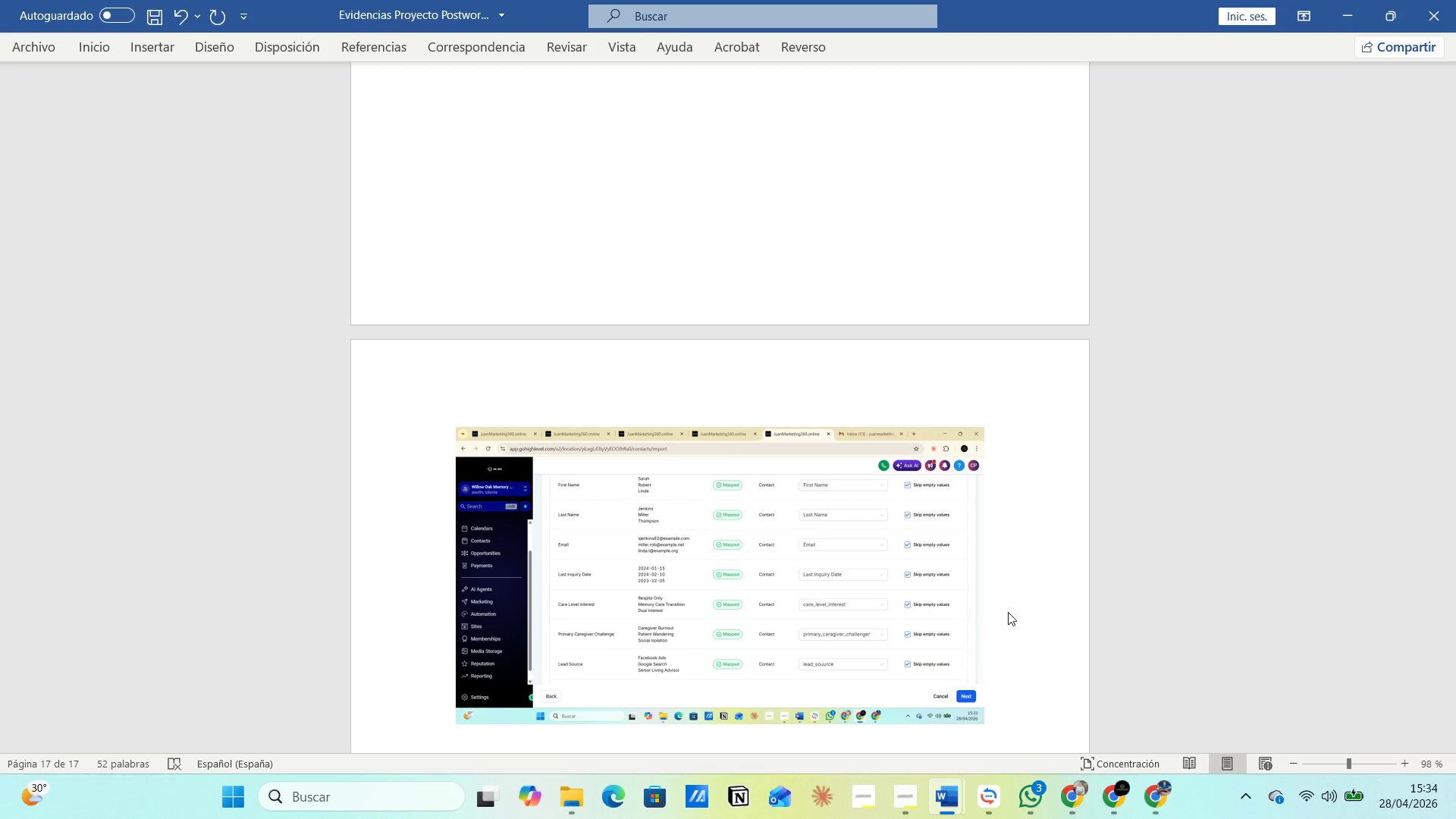 
type(la prueba dice ahcer p)
key(Backspace)
key(Backspace)
key(Backspace)
key(Backspace)
key(Backspace)
key(Backspace)
key(Backspace)
key(Backspace)
key(Backspace)
key(Backspace)
key(Backspace)
key(Backspace)
type(es con una contacto no se agrega el disparador y por correo no me deja llegeu a tope de envios hoy 28&04&2026 )
 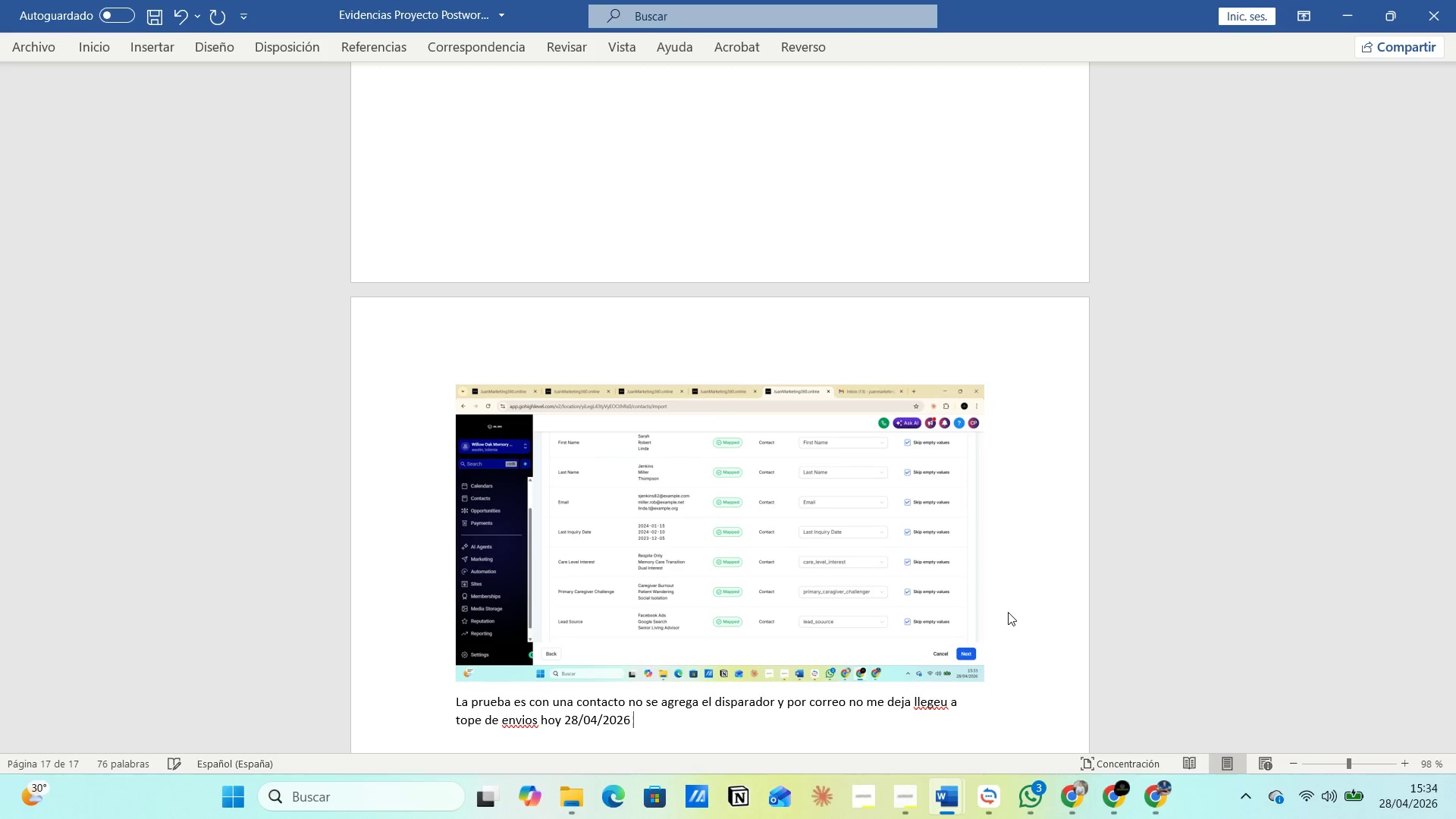 
key(Enter)
 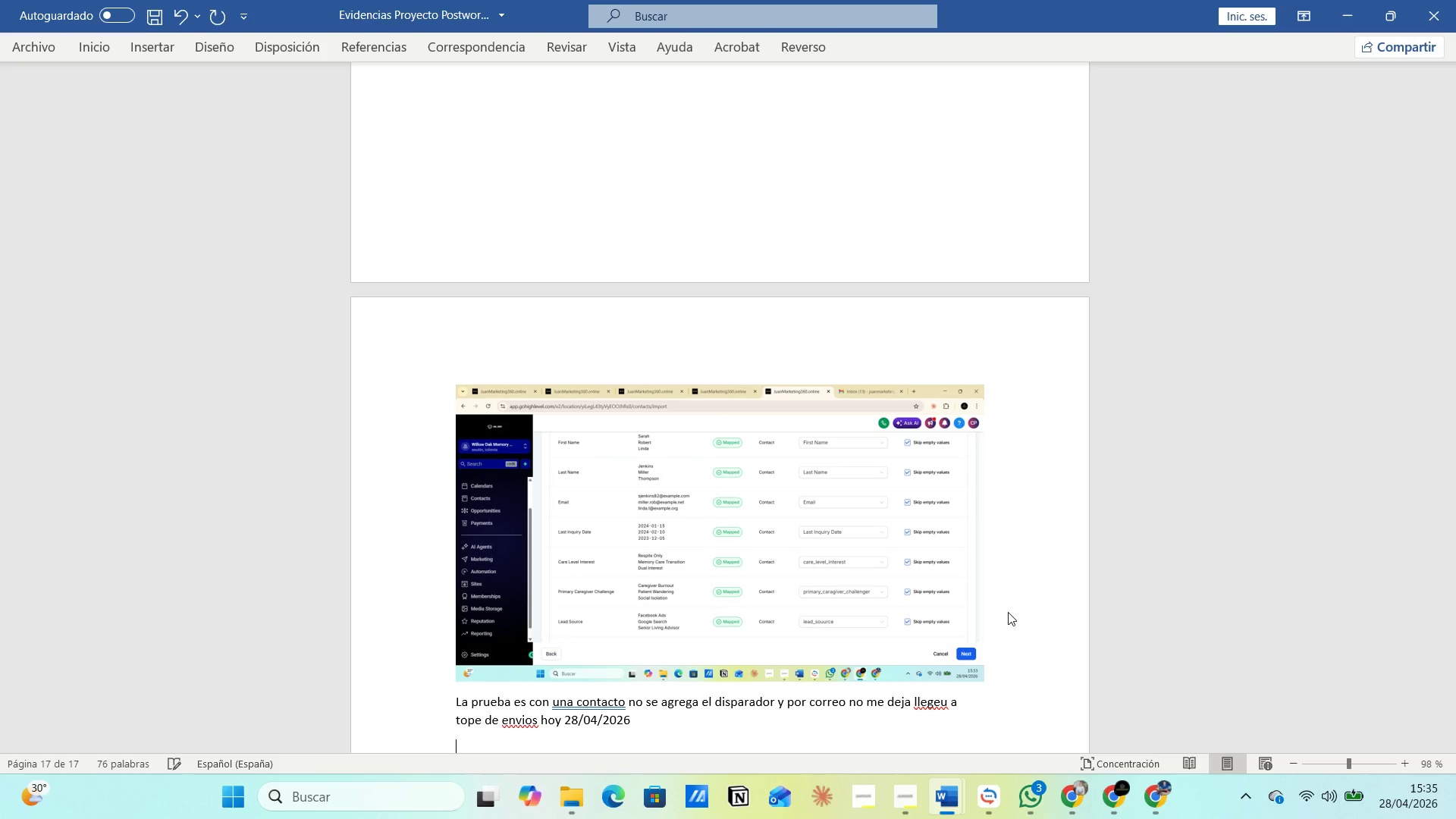 
key(Control+V)
 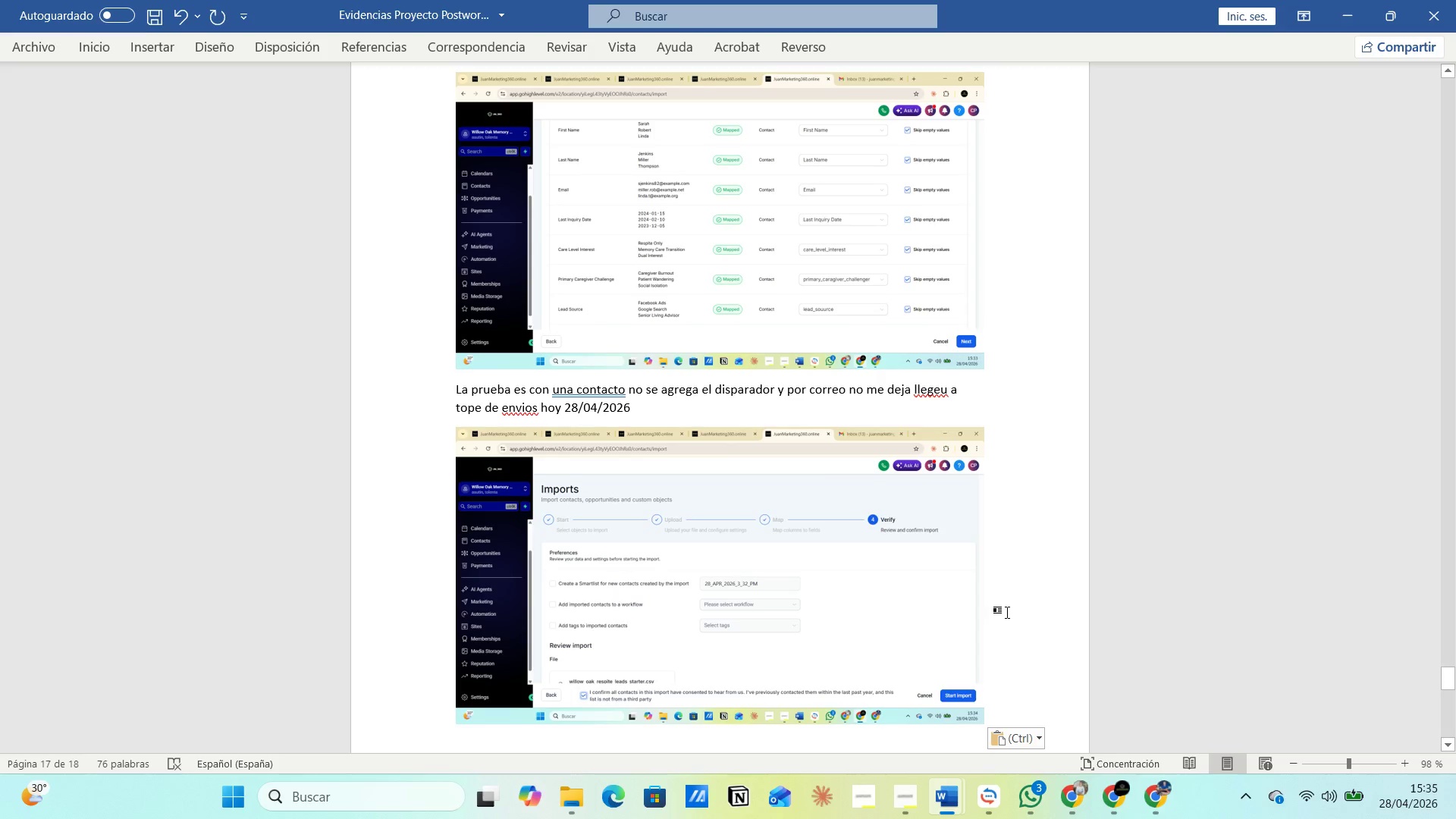 
wait(10.34)
 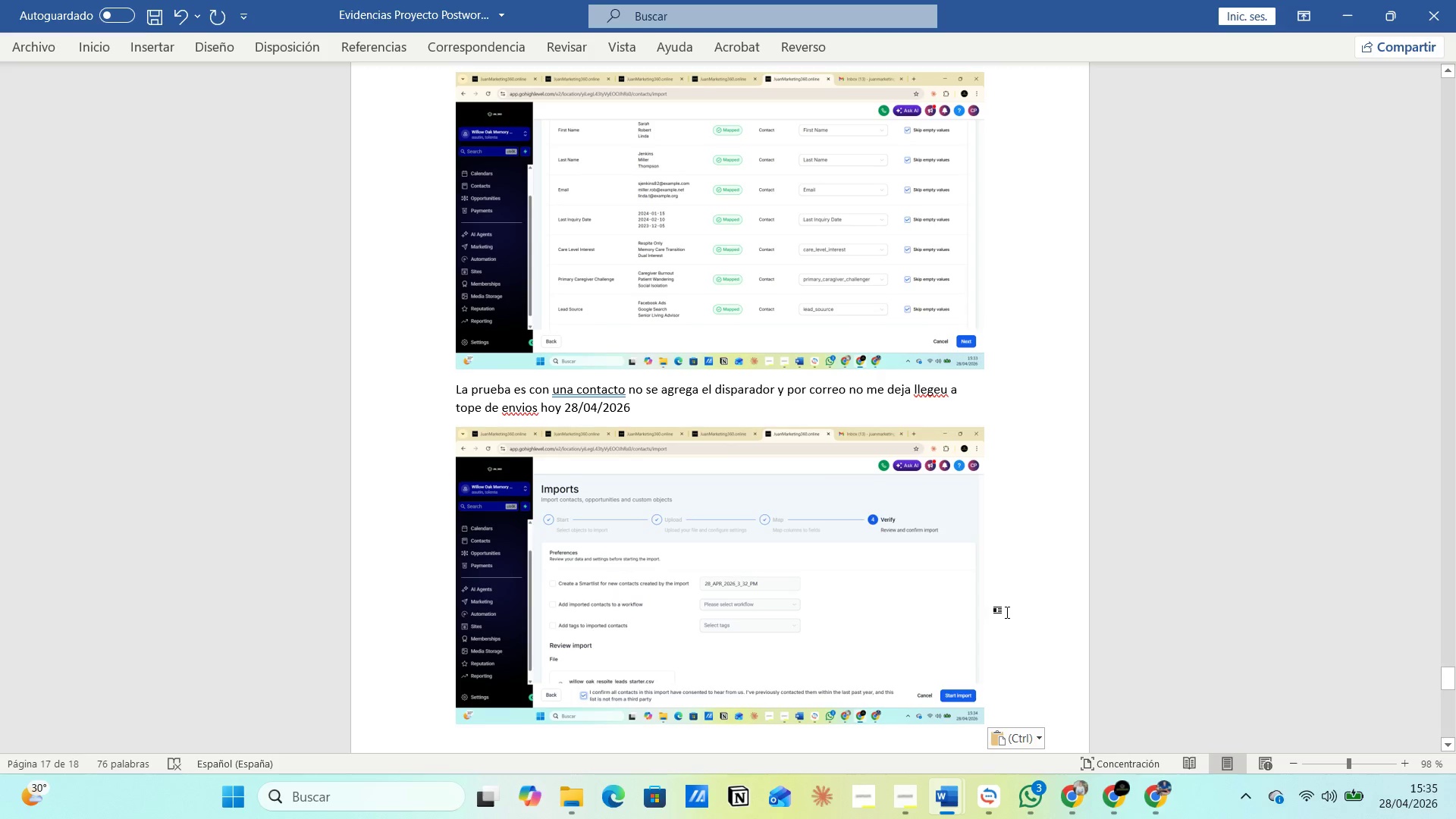 
left_click([946, 386])
 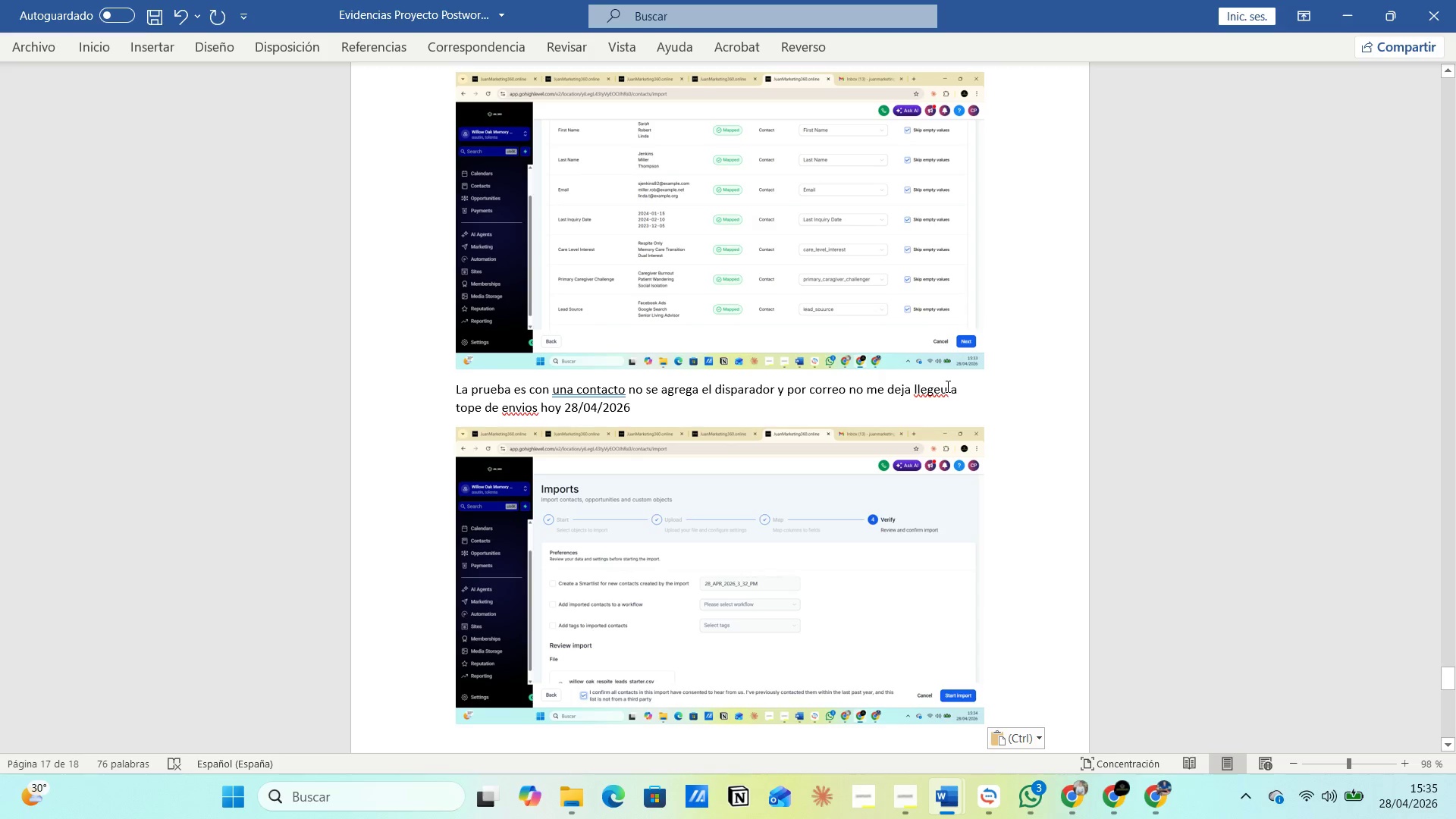 
key(Backspace)
key(Backspace)
type(ue)
 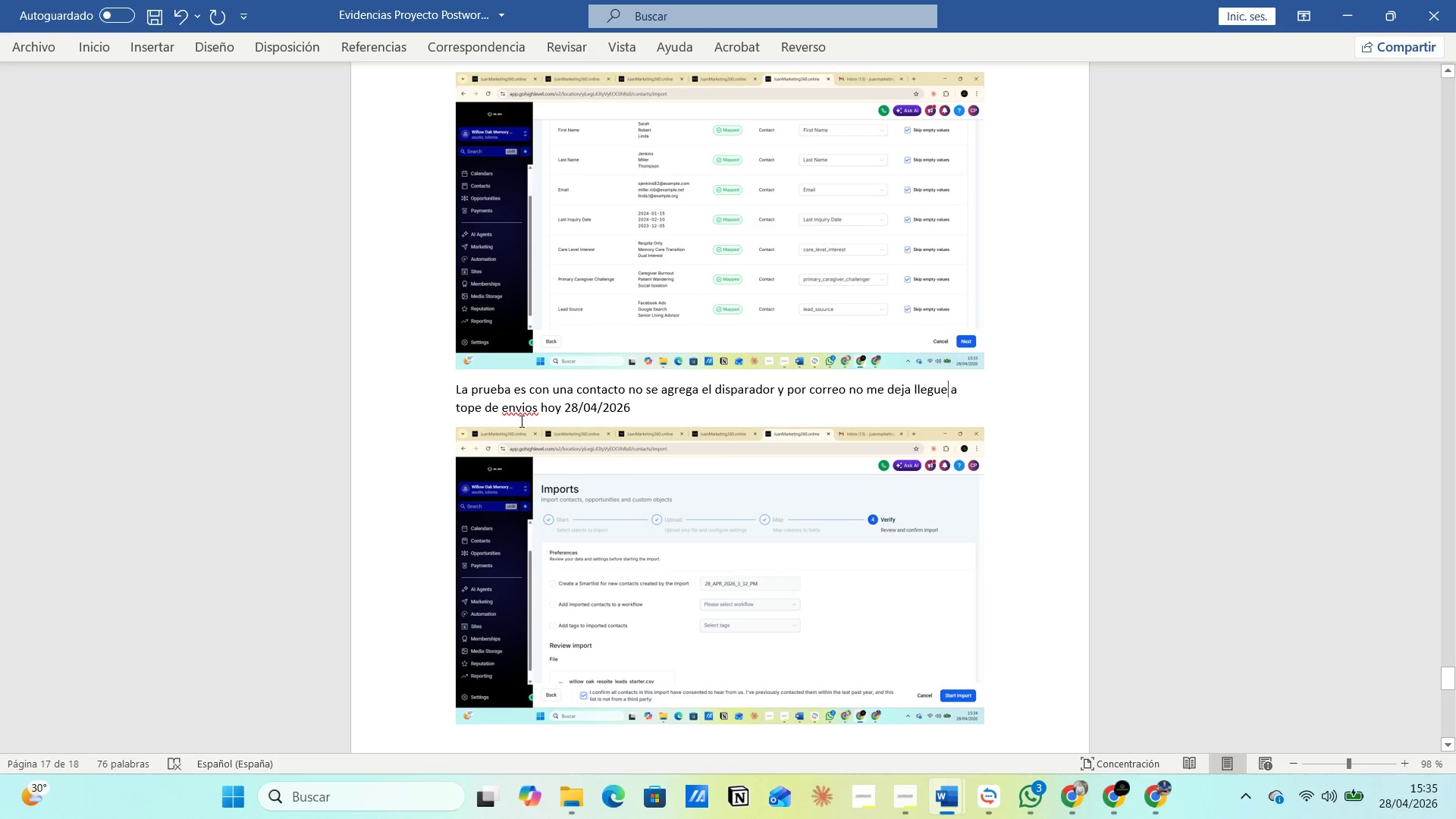 
right_click([524, 401])
 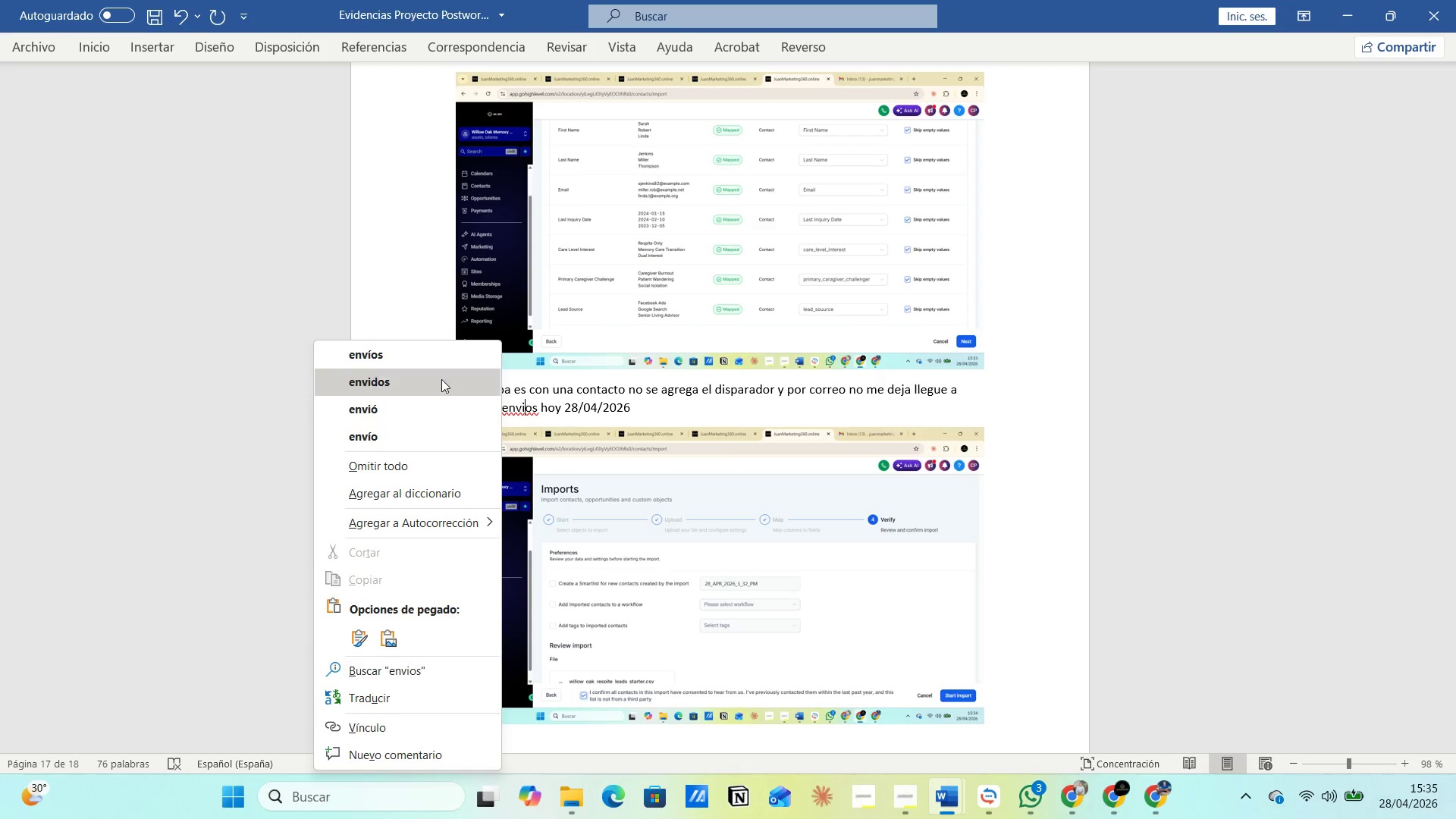 
left_click([437, 362])
 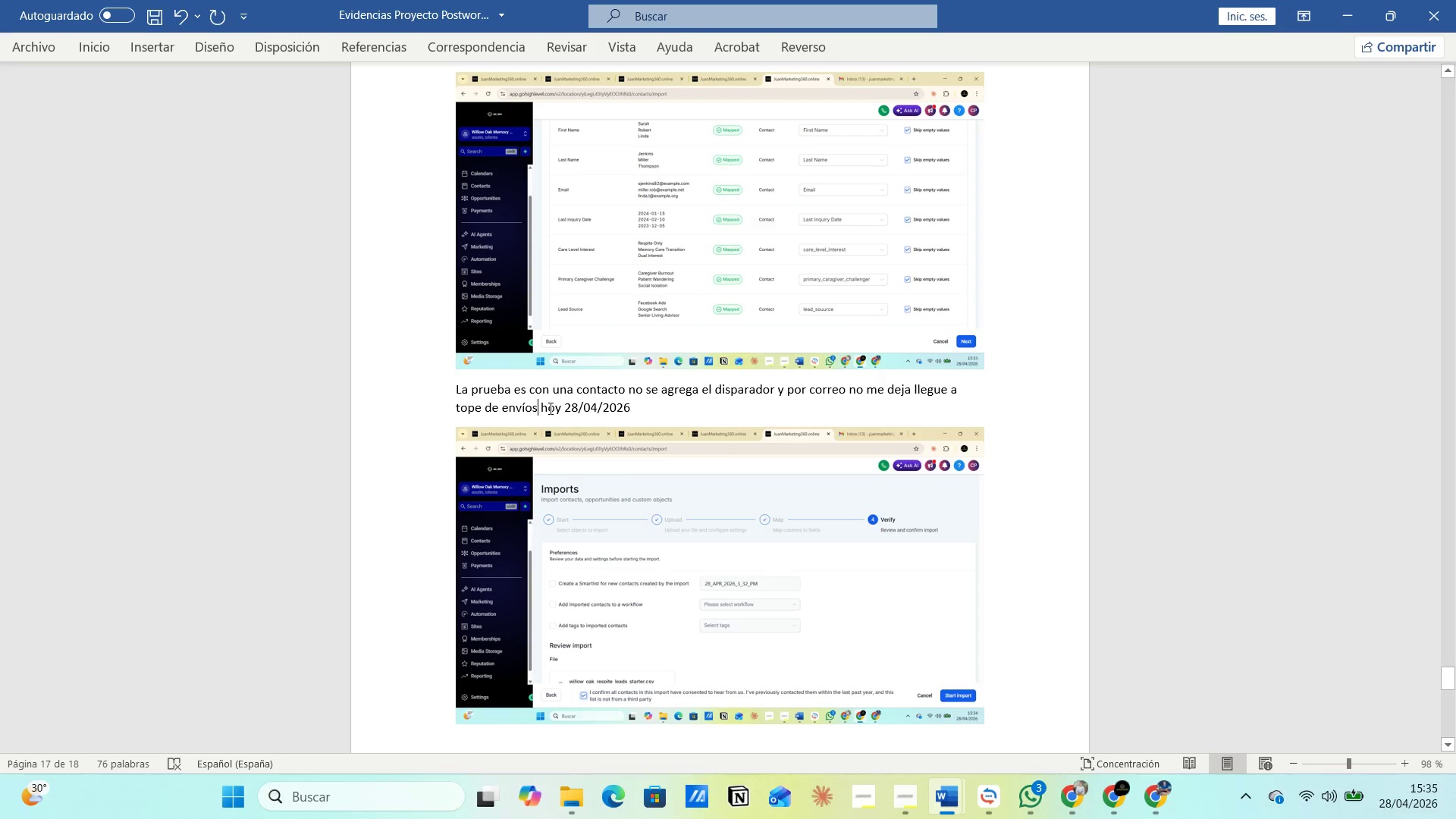 
type( de)
 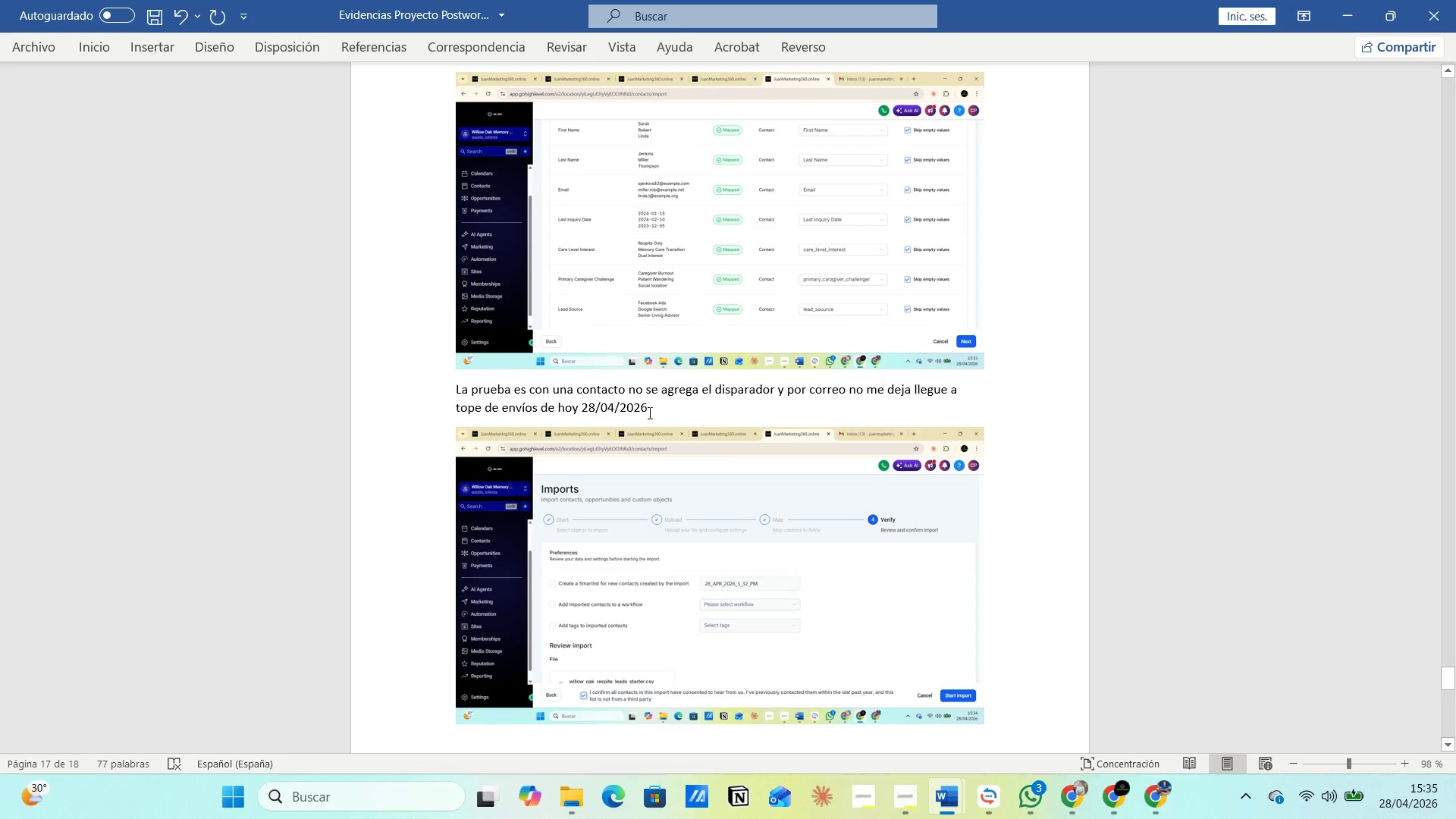 
left_click([656, 409])
 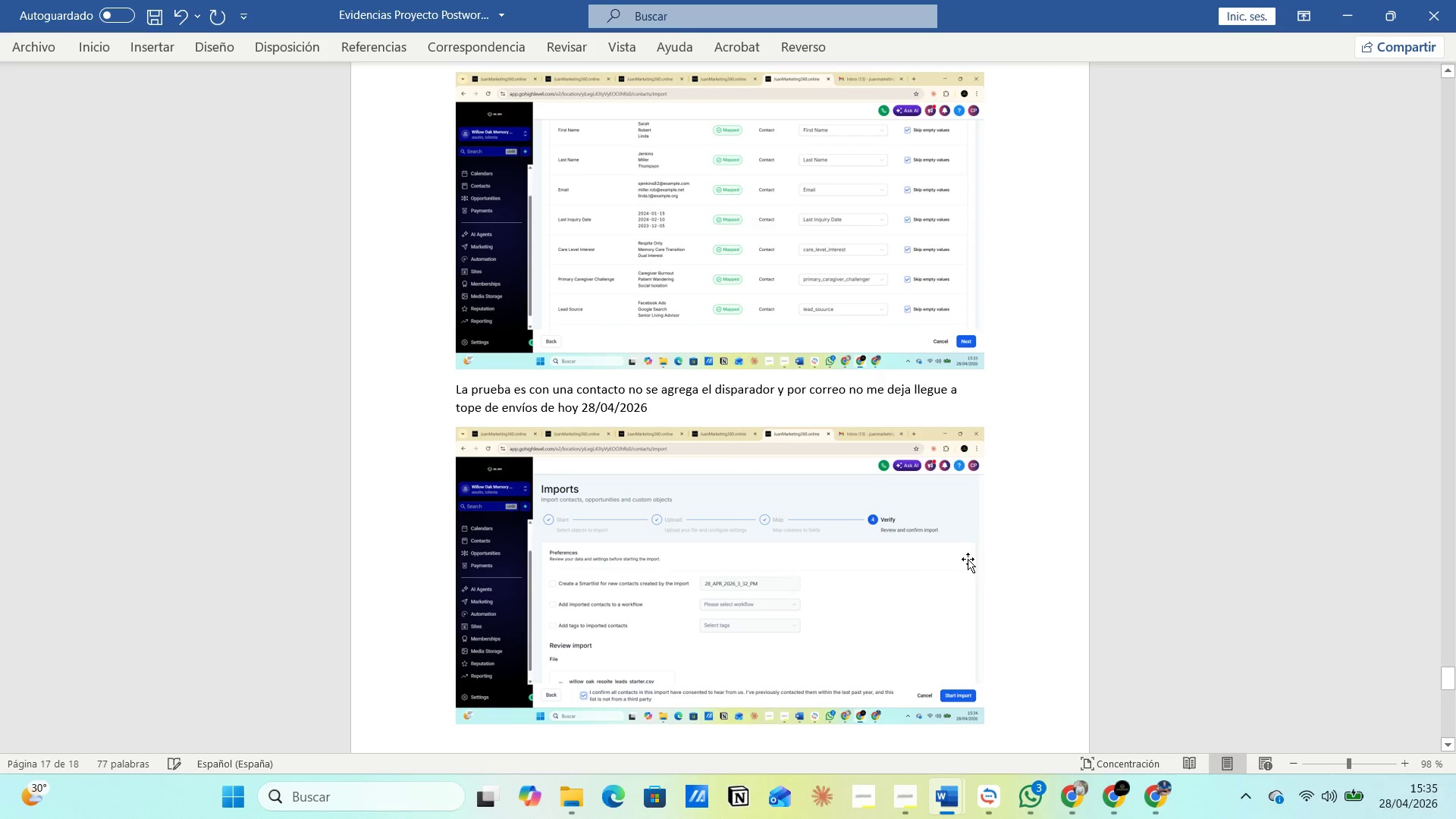 
left_click([968, 560])
 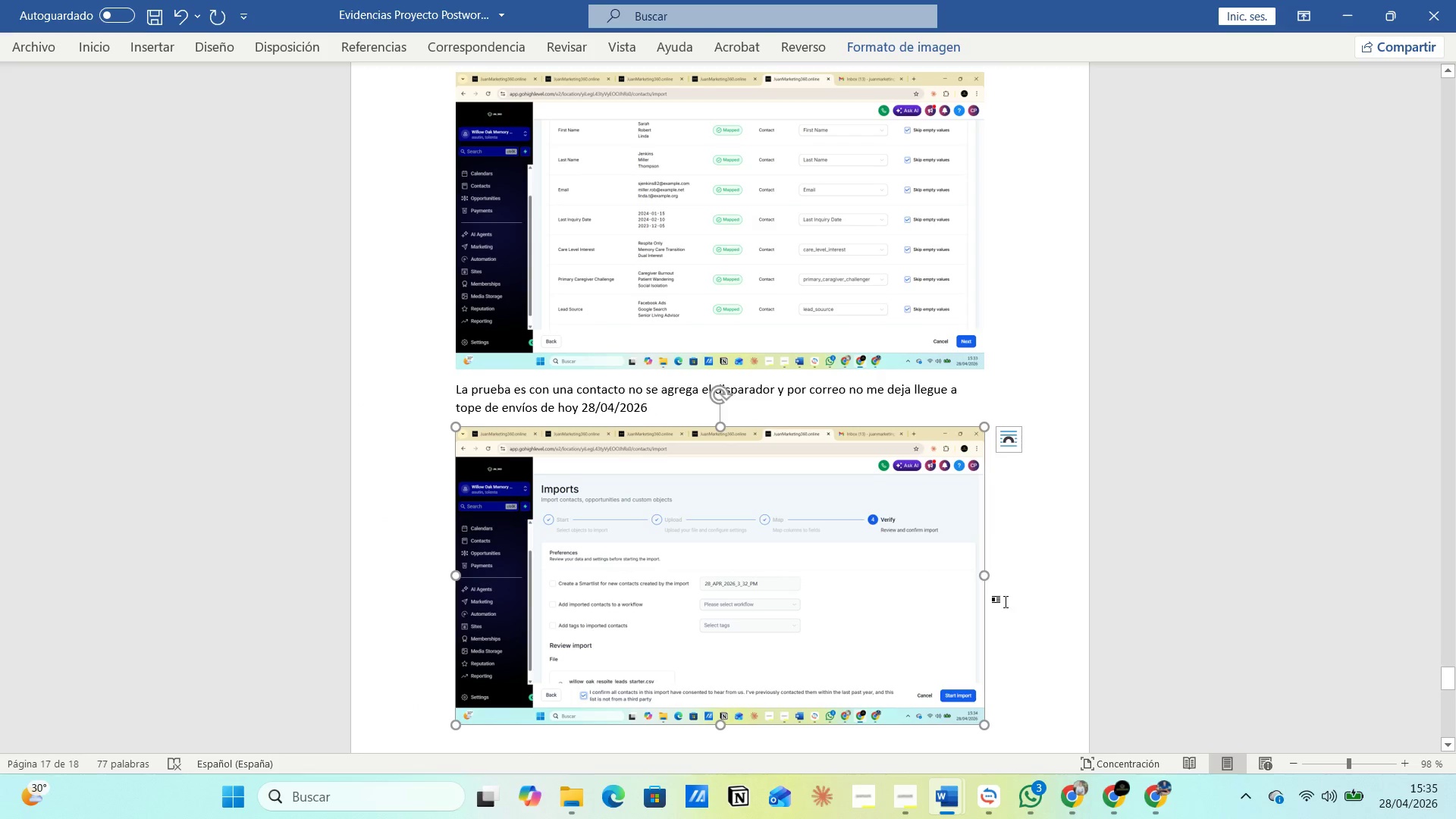 
left_click([1006, 601])
 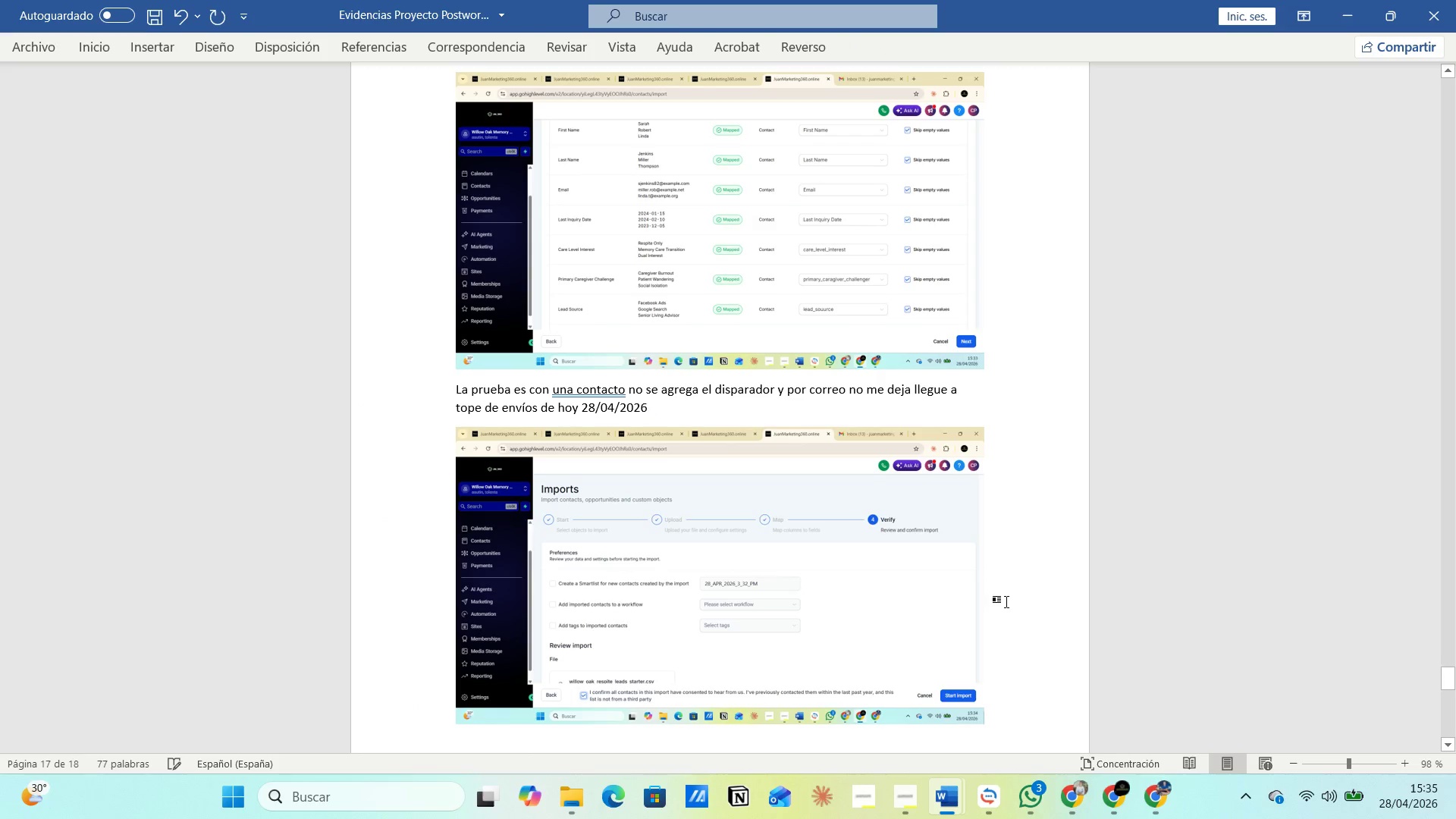 
key(Enter)
 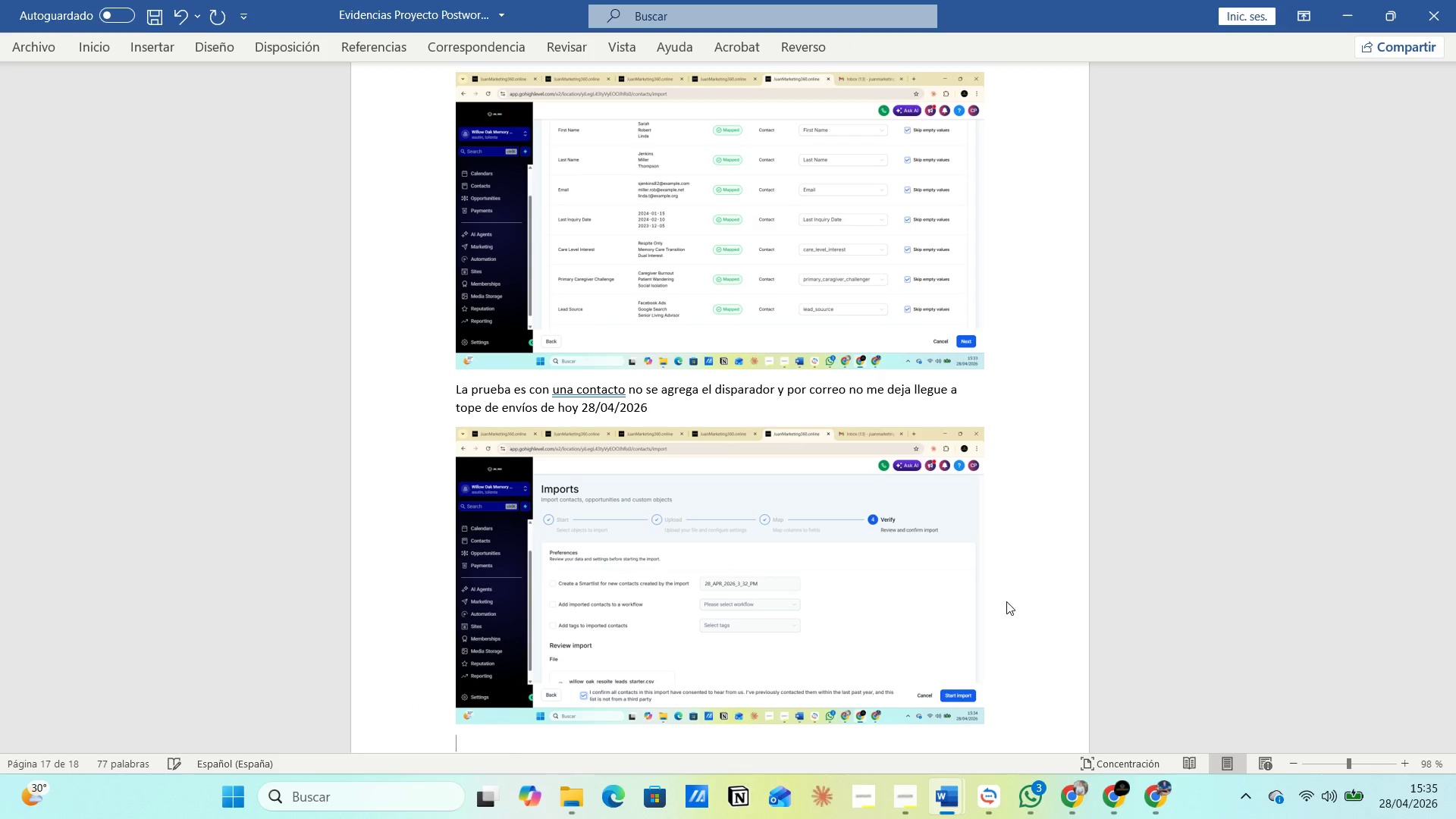 
key(Control+G)
 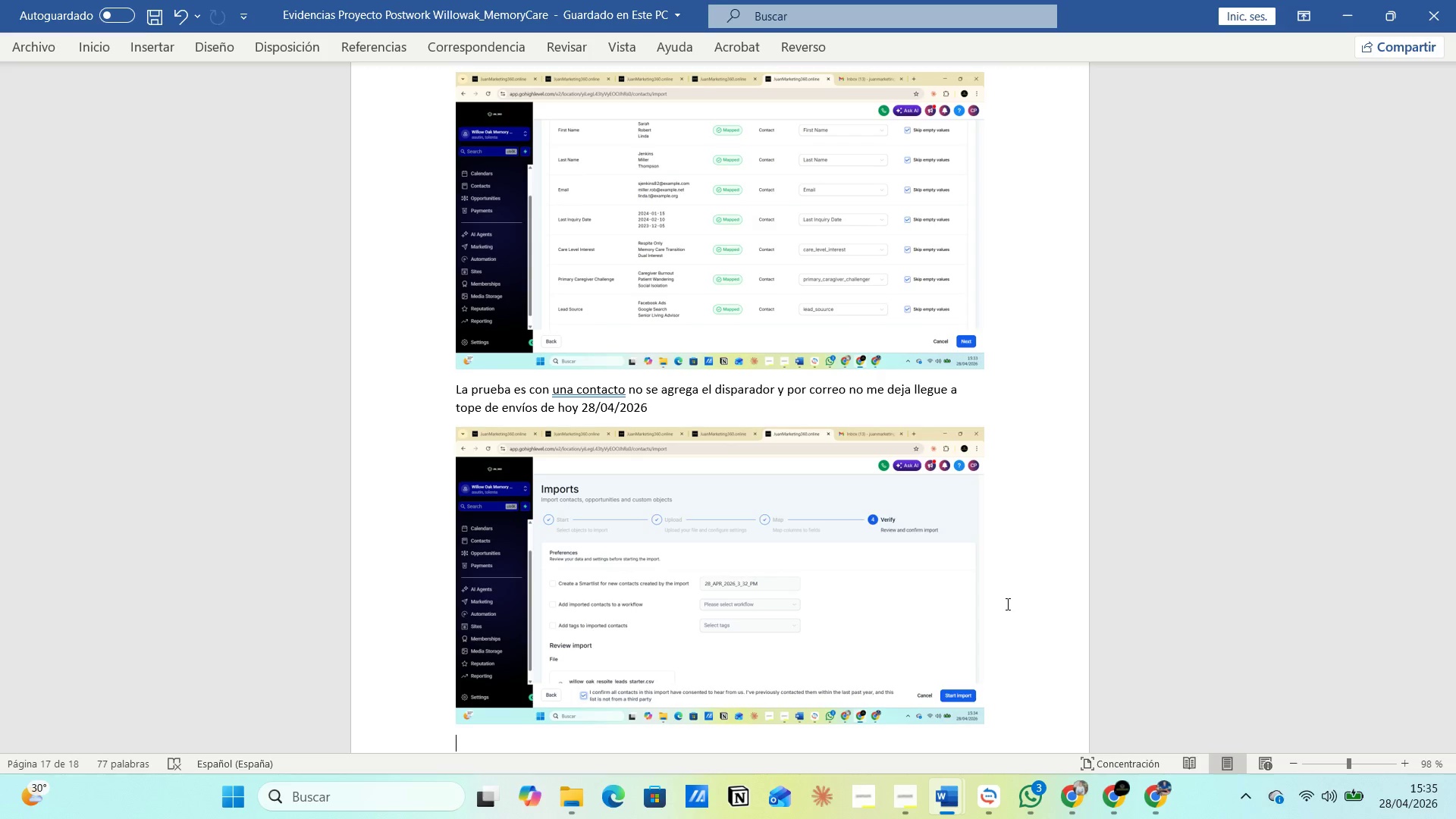 
wait(12.2)
 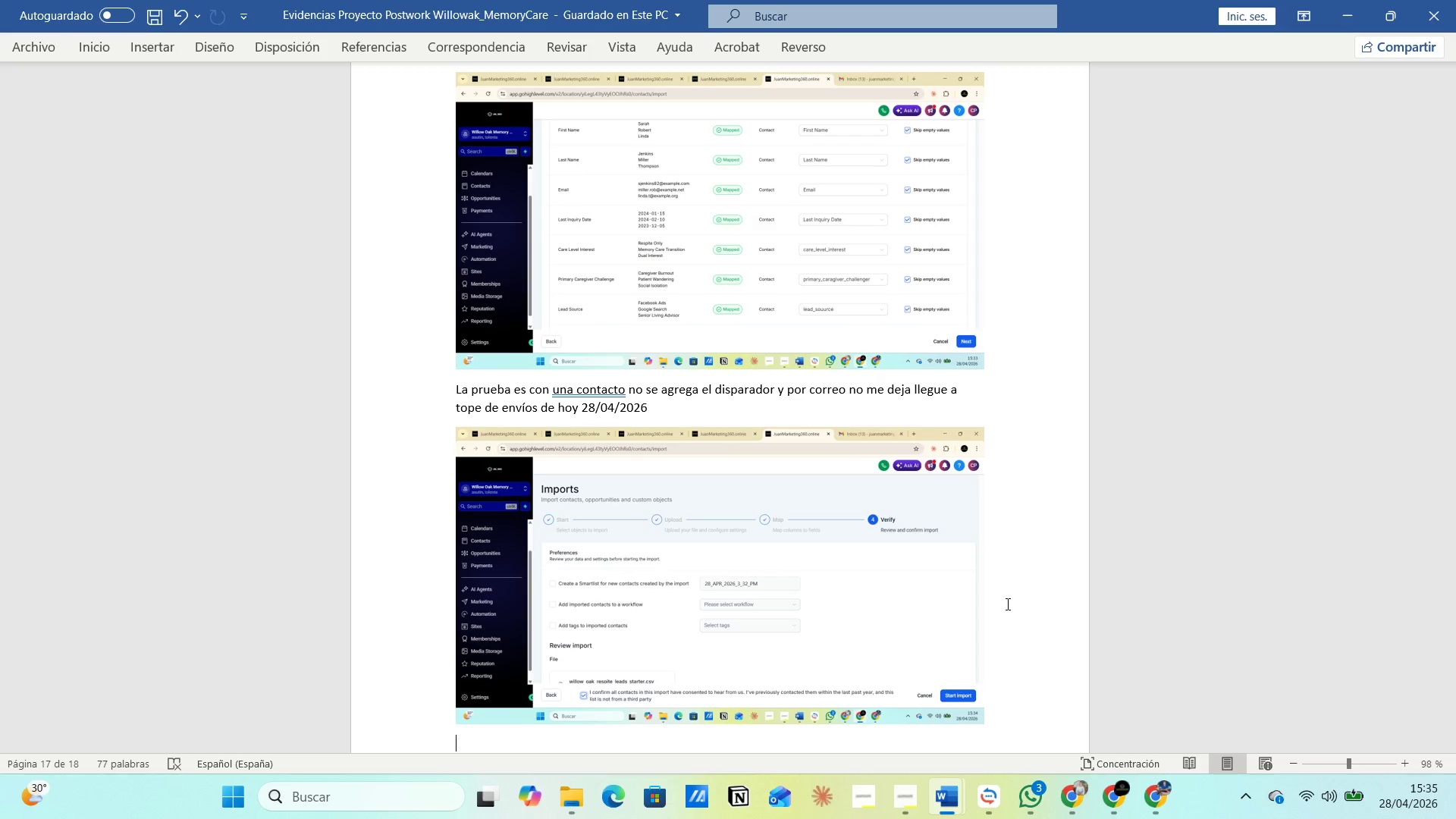 
left_click_drag(start_coordinate=[1083, 695], to_coordinate=[1083, 692])
 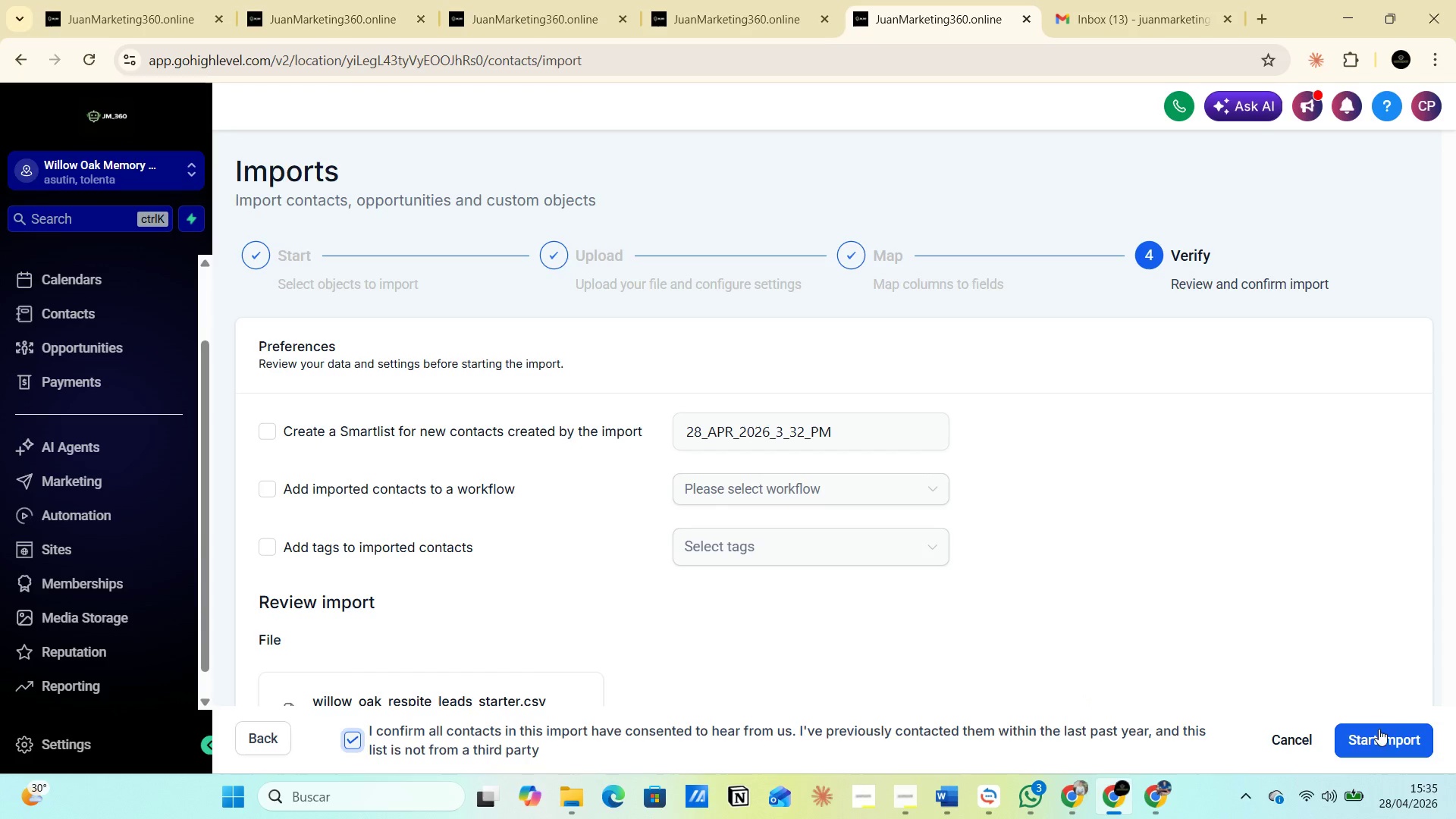 
left_click([1379, 744])
 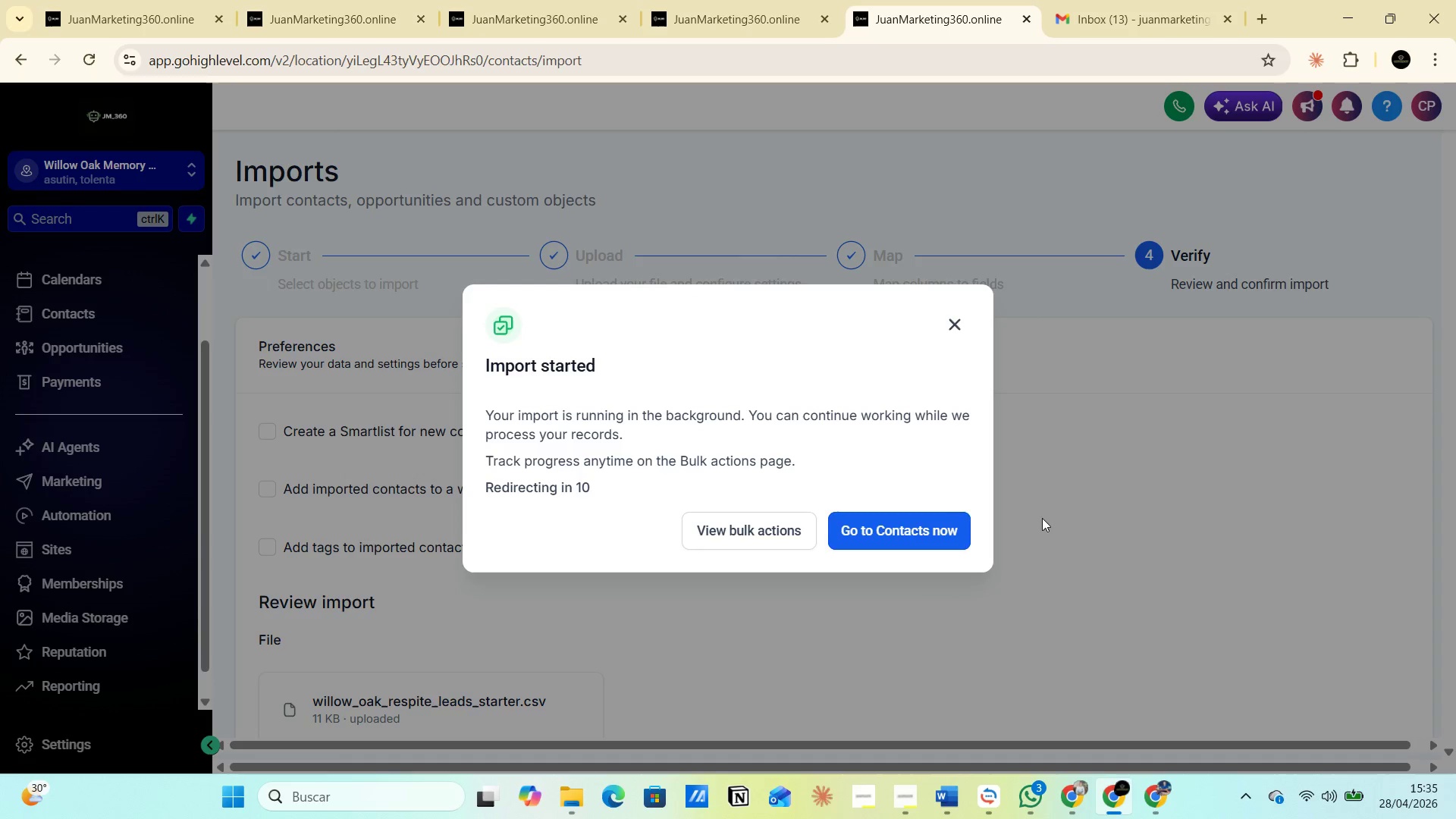 
left_click([885, 530])
 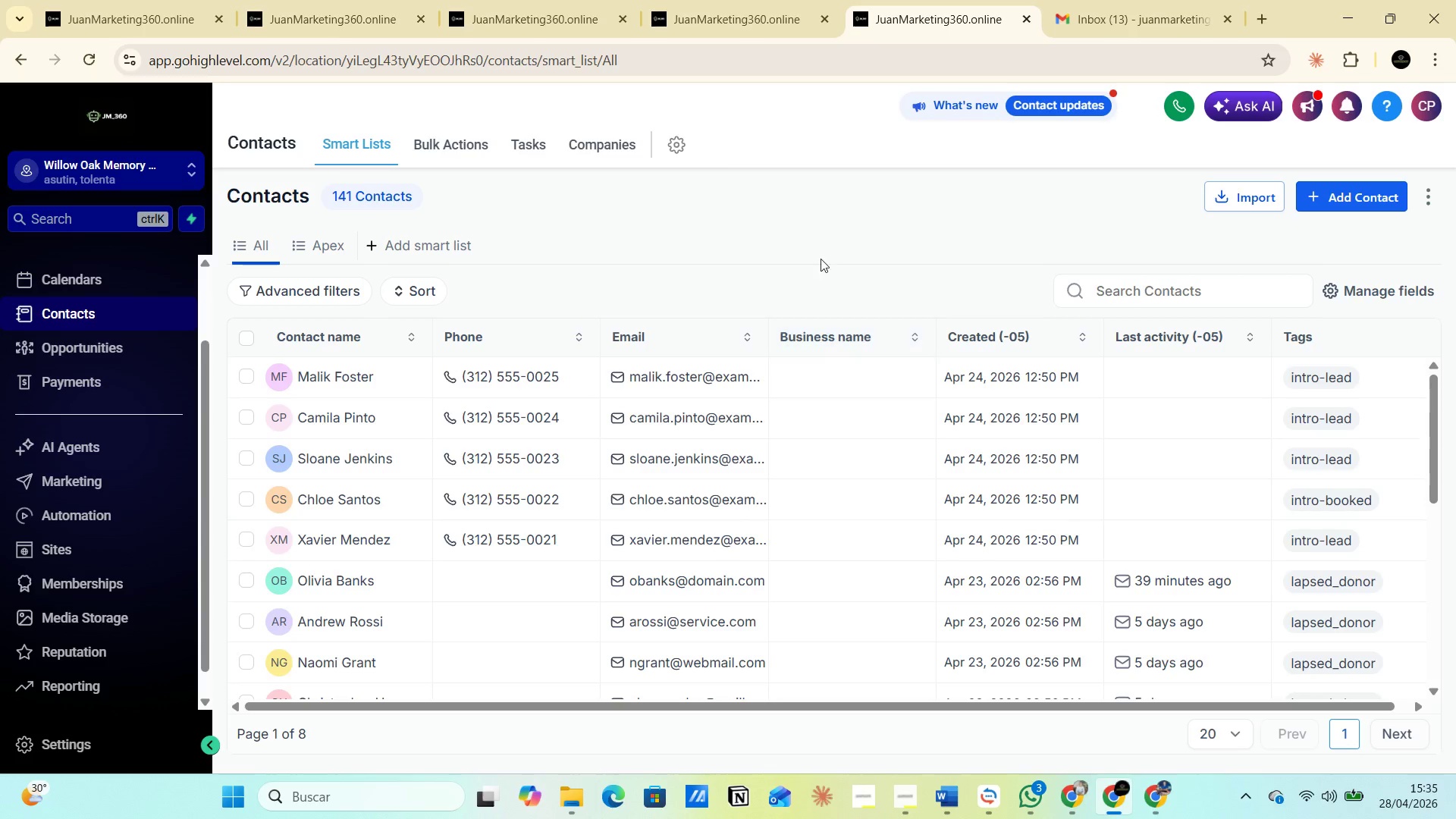 
wait(7.83)
 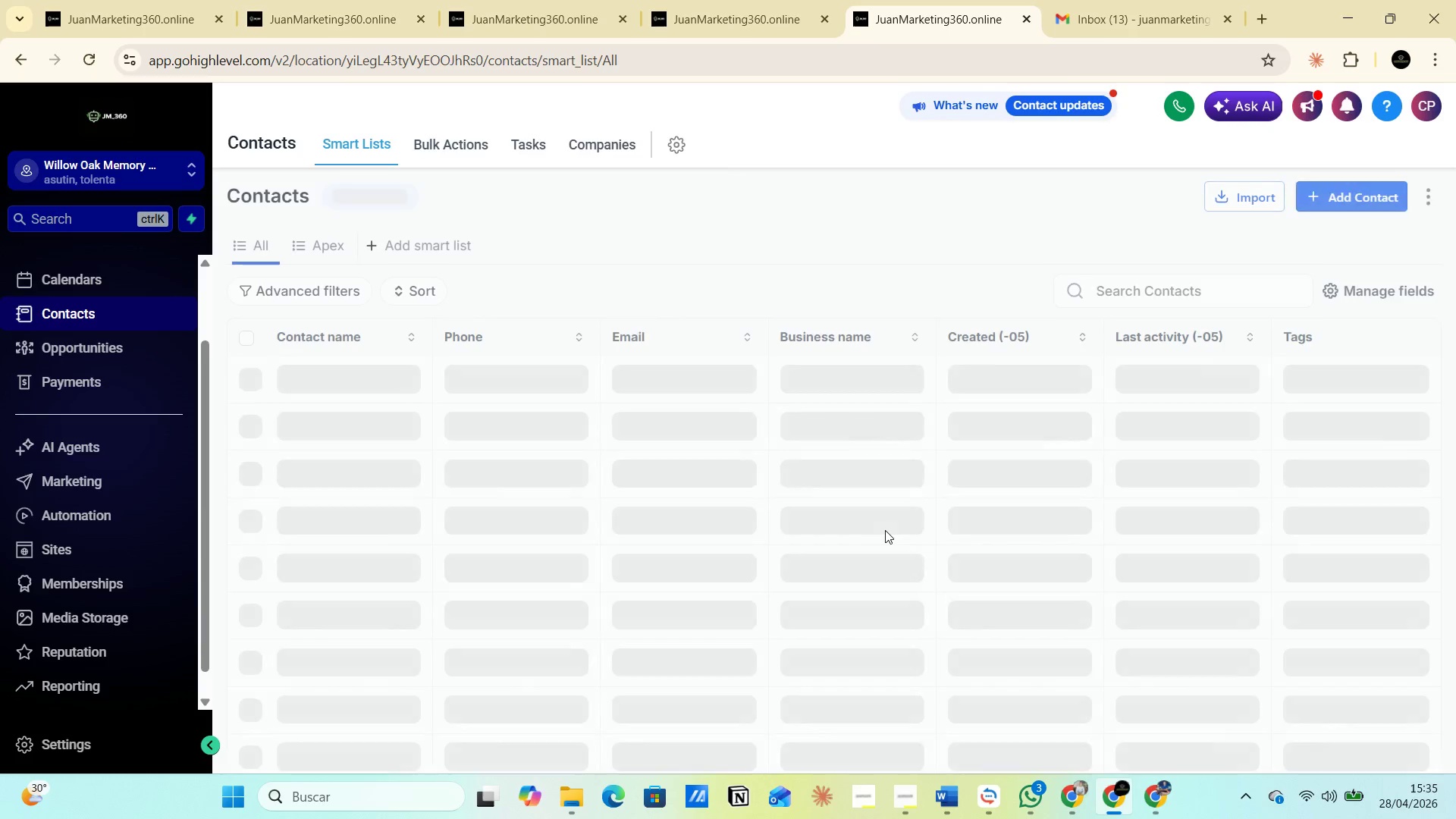 
left_click([449, 146])
 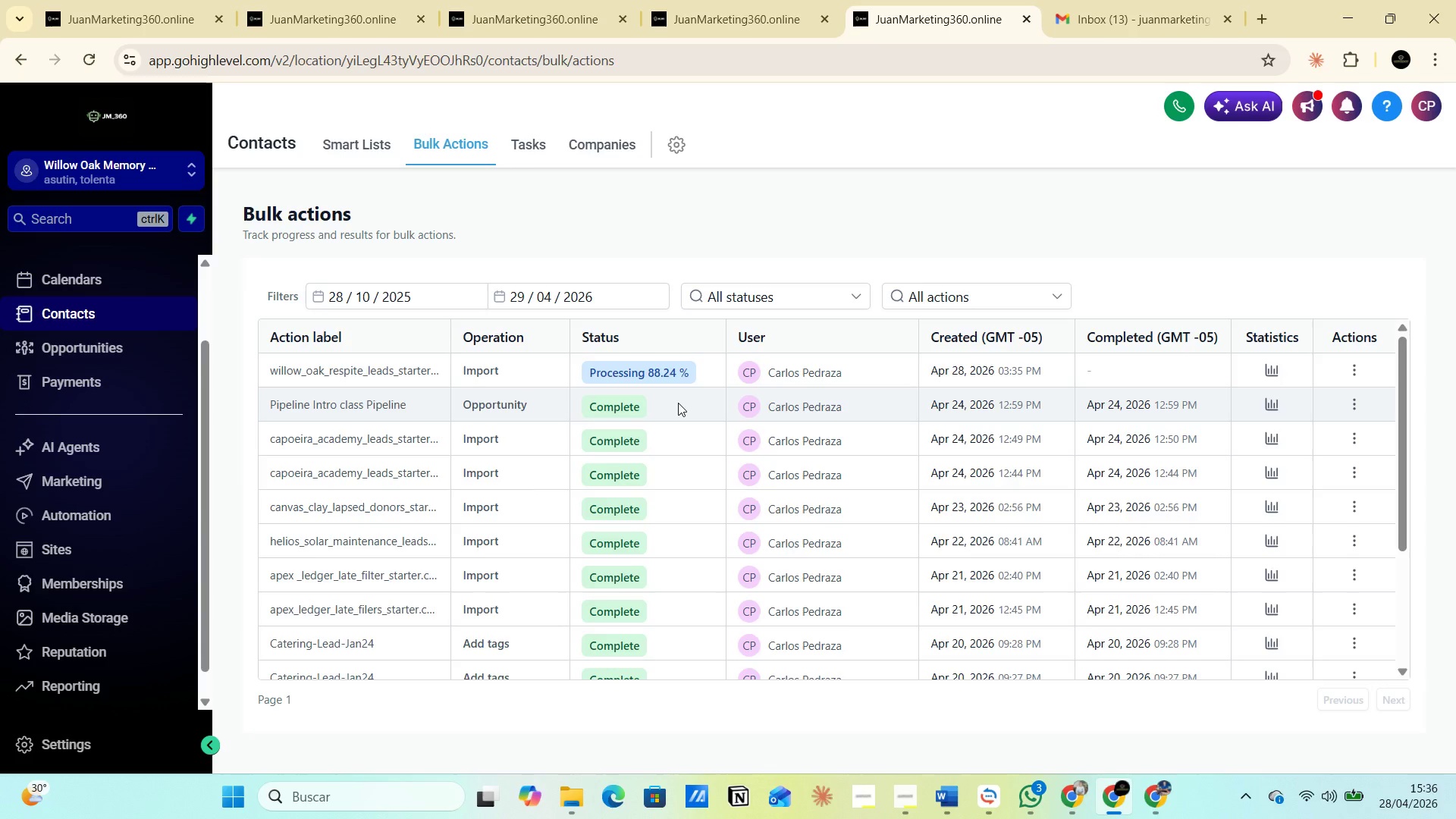 
wait(44.77)
 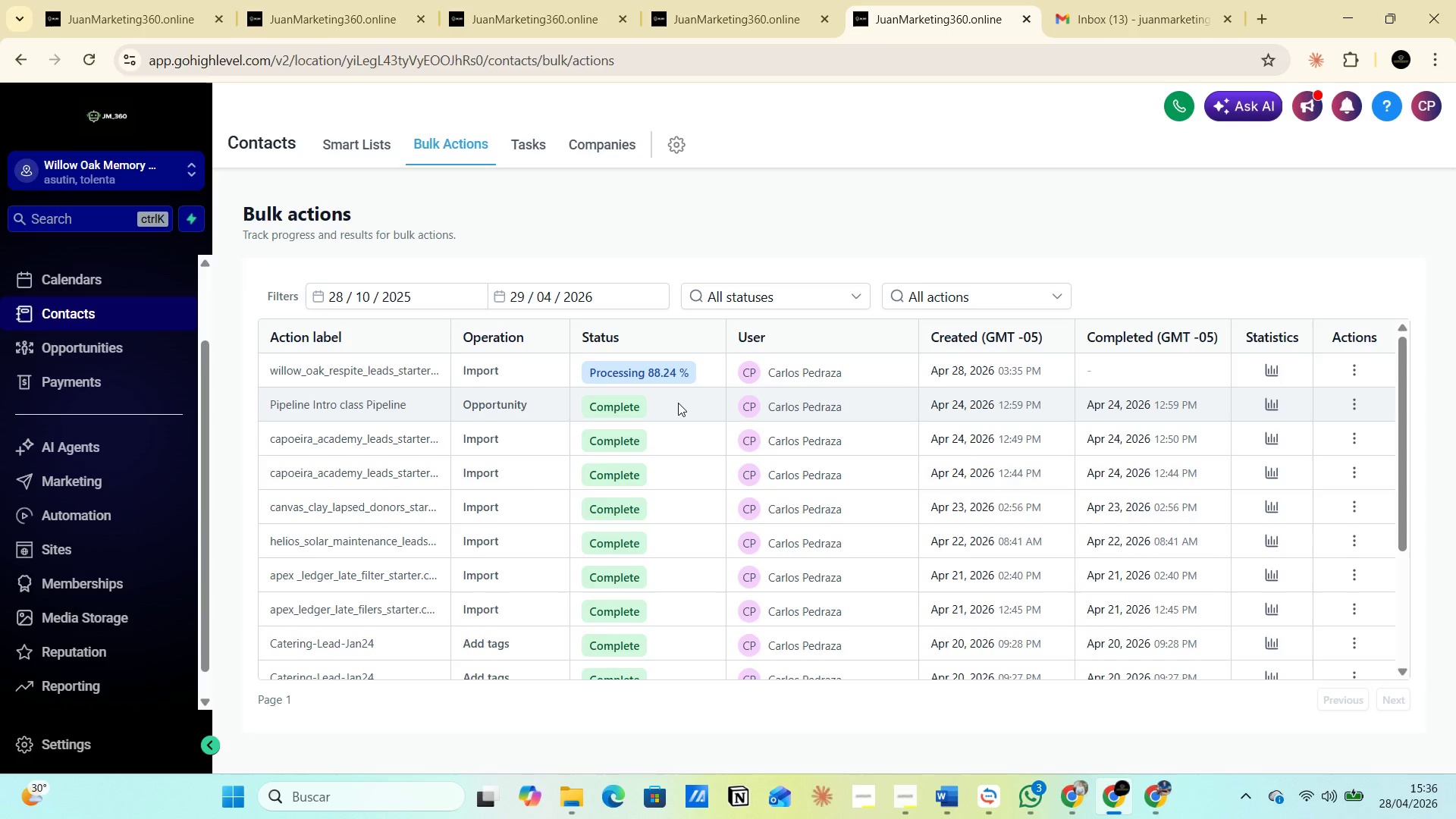 
left_click([1276, 364])
 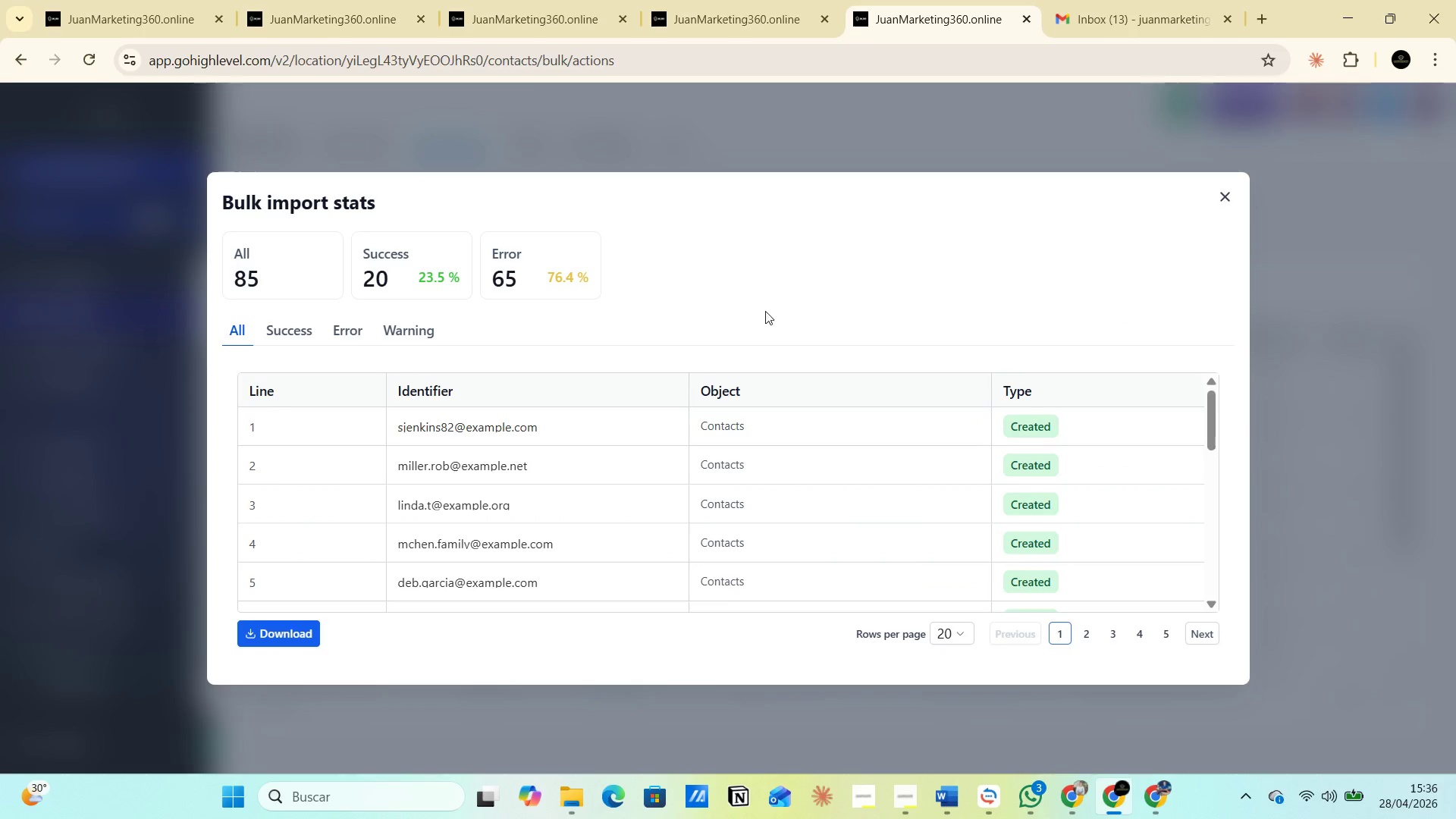 
wait(8.34)
 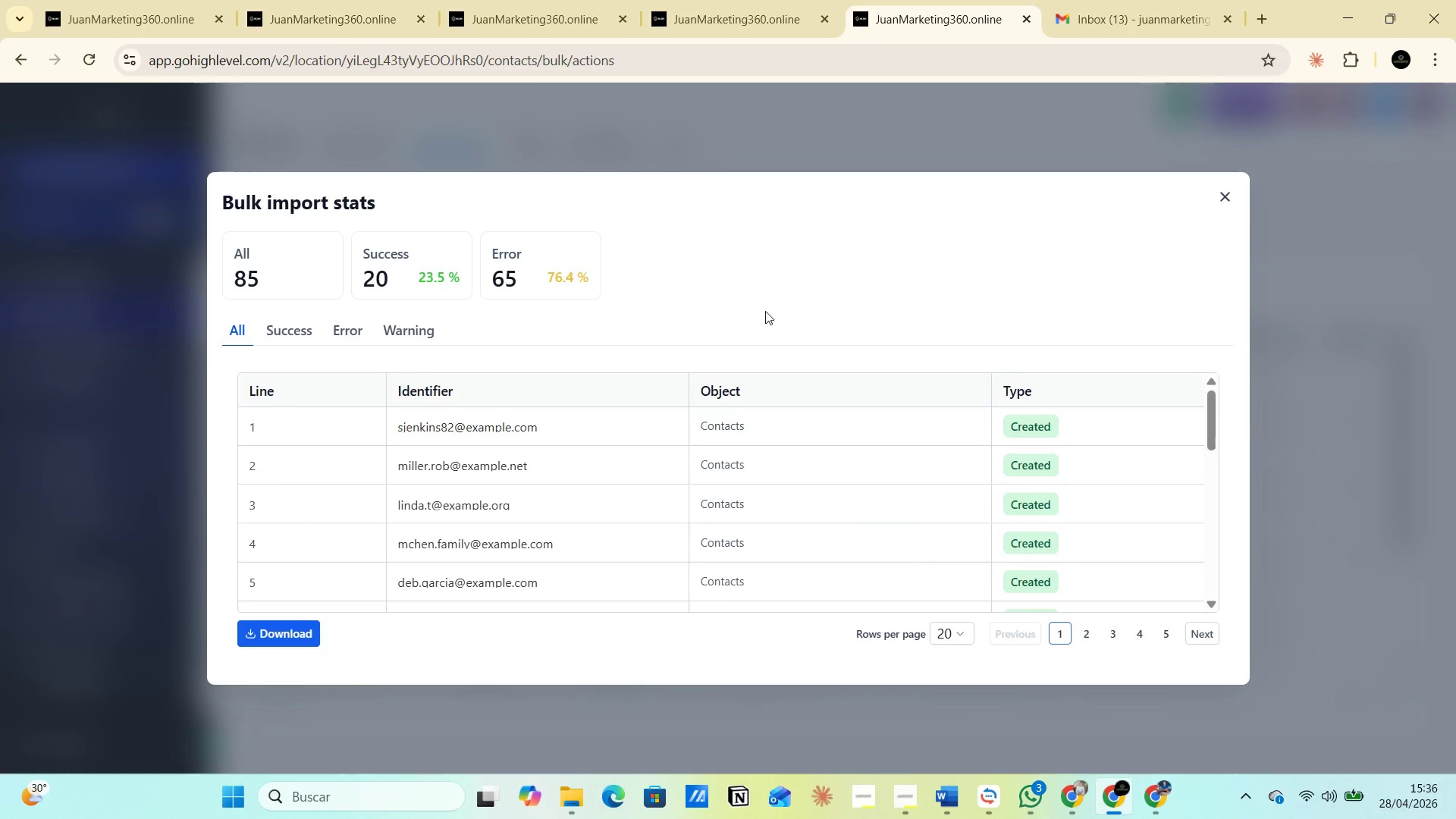 
mouse_move([971, 435])
 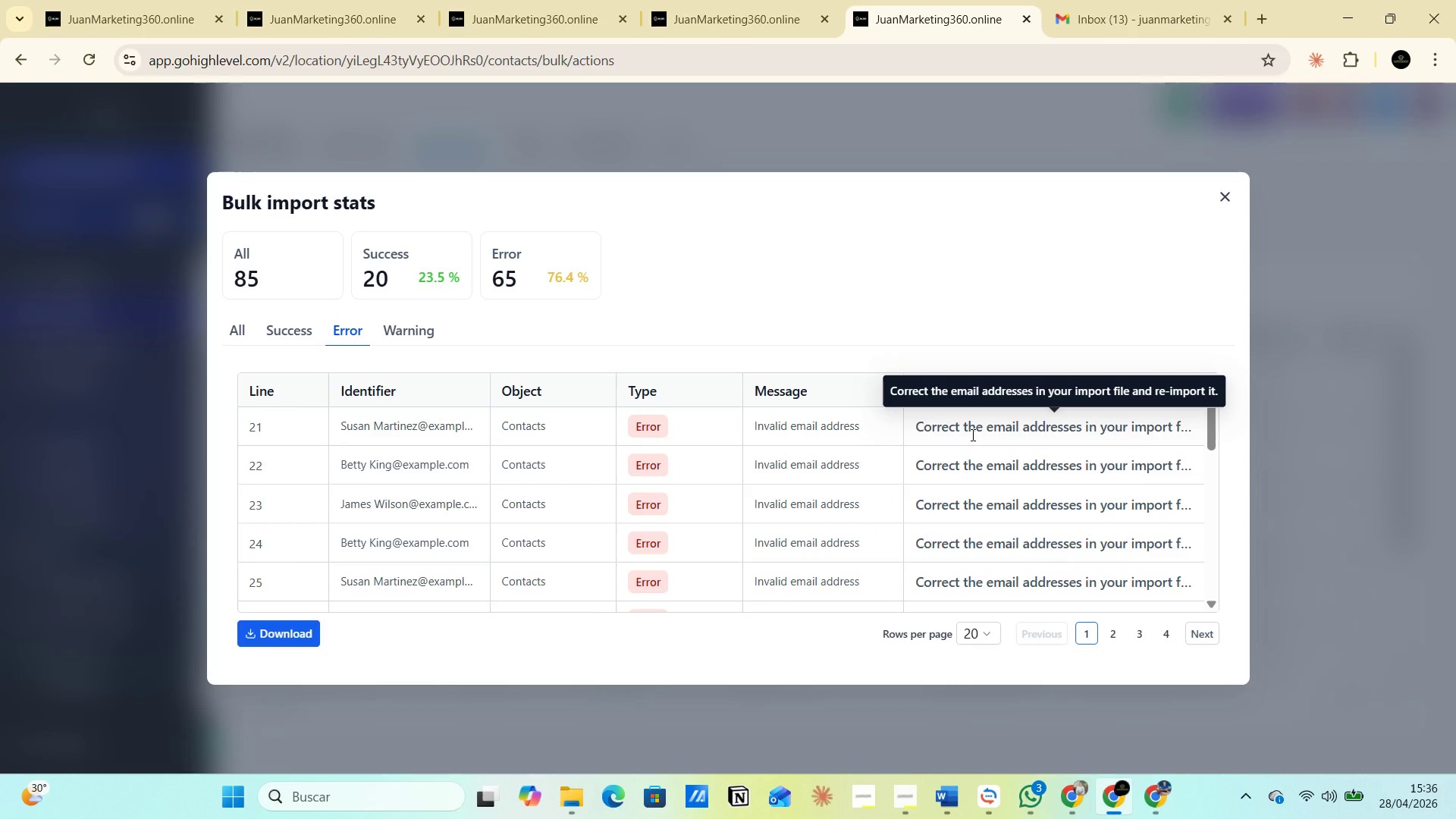 
wait(8.48)
 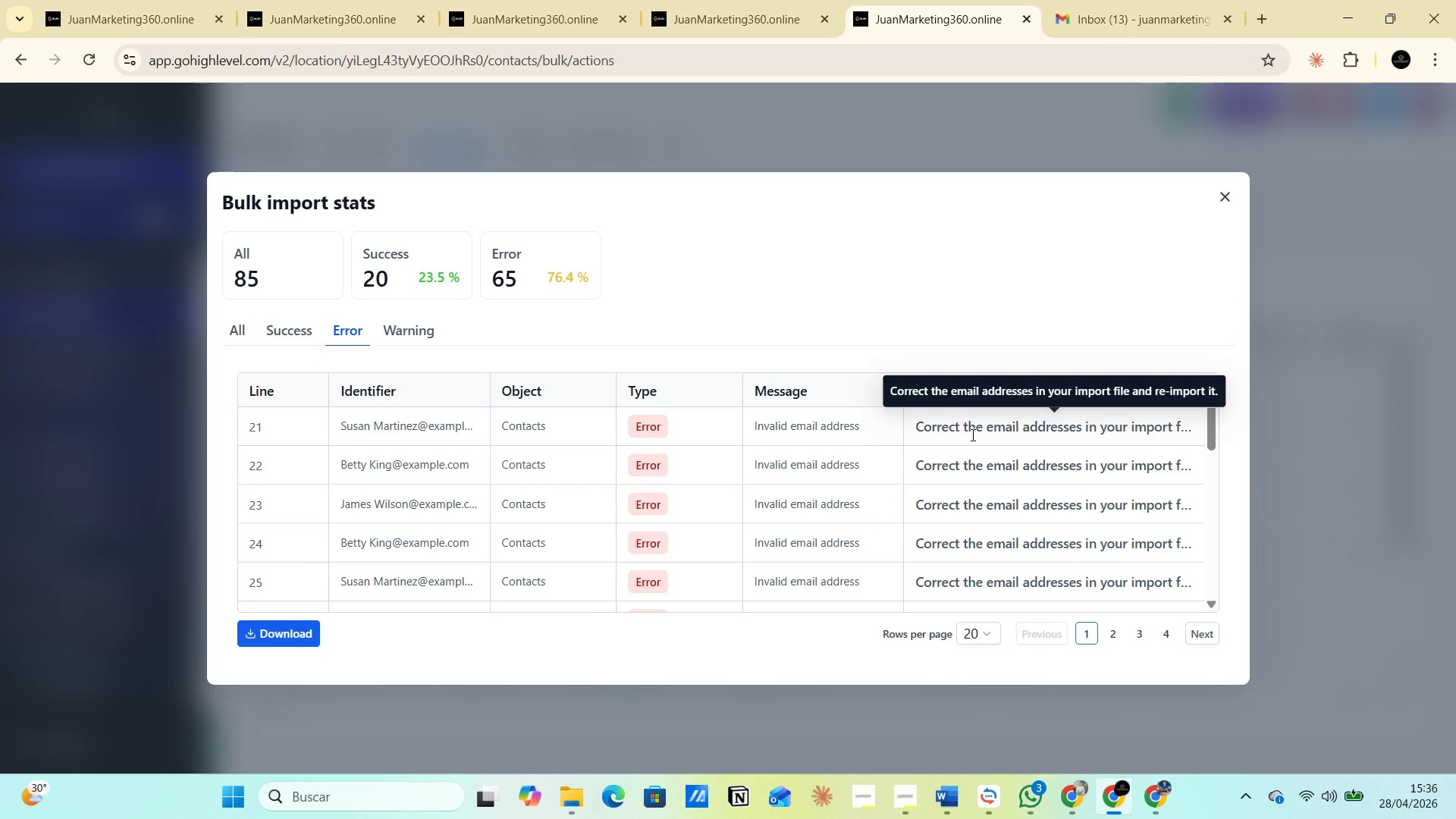 
mouse_move([881, 485])
 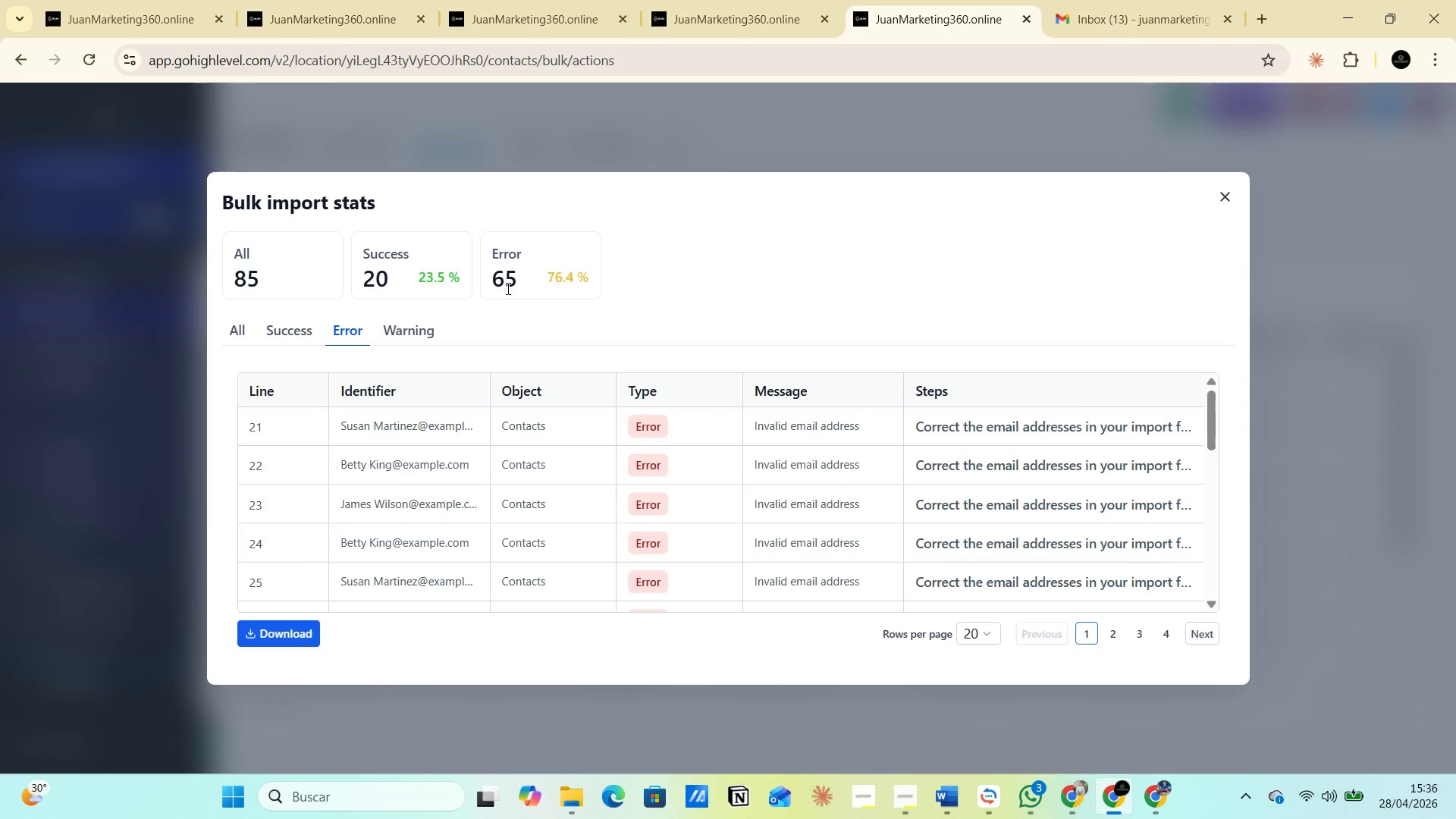 
left_click_drag(start_coordinate=[544, 272], to_coordinate=[591, 272])
 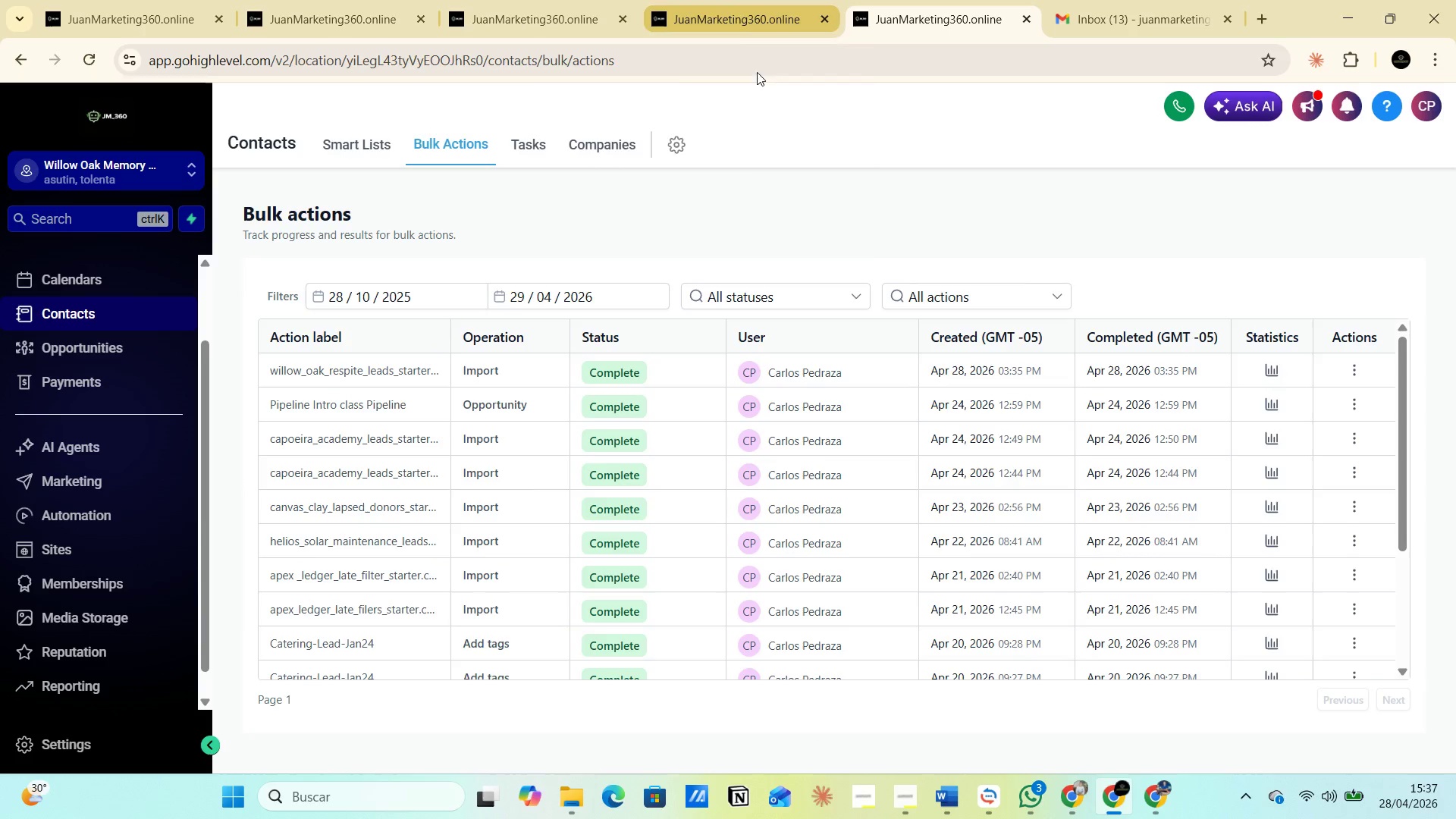 
wait(22.22)
 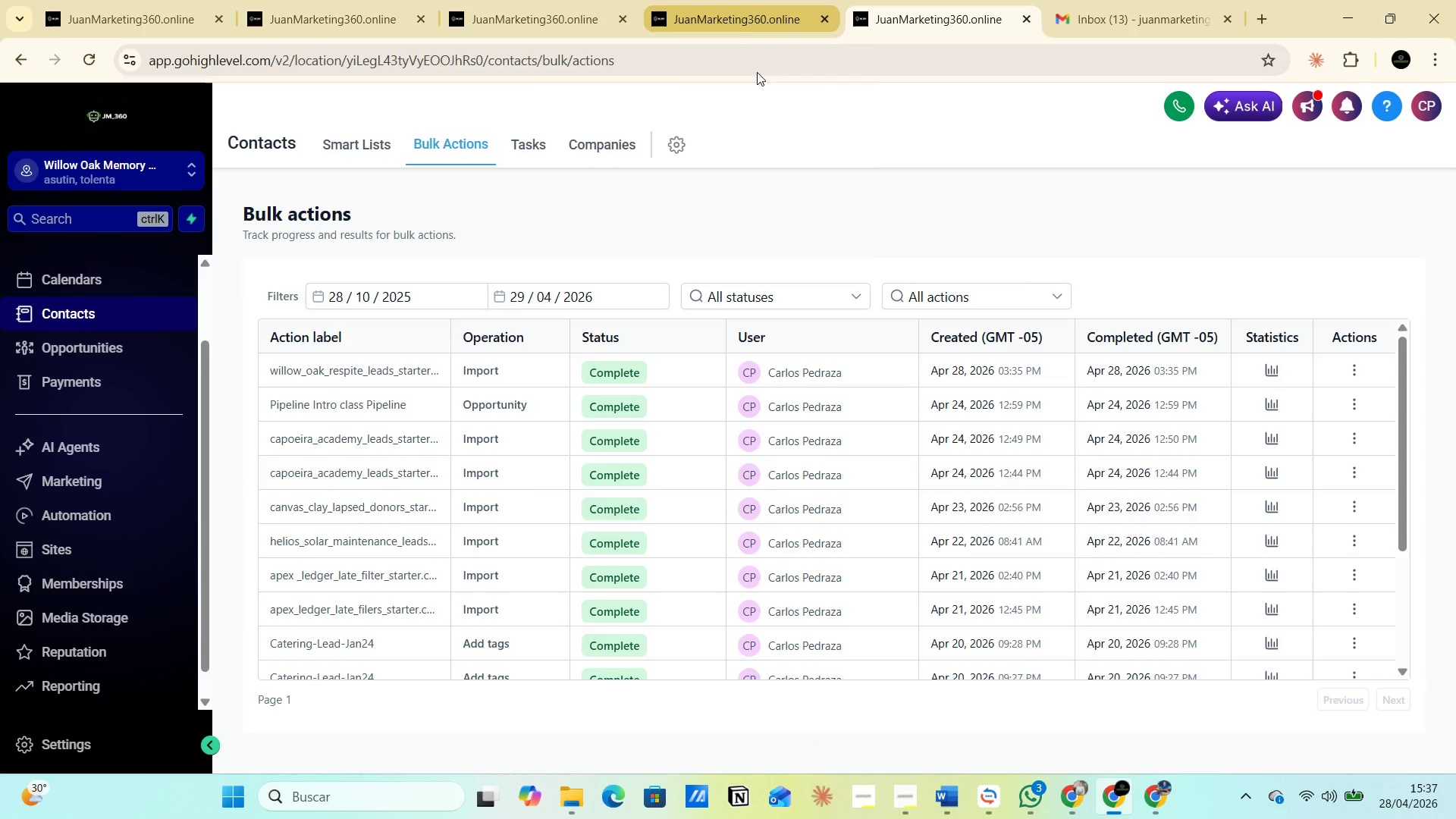 
left_click([89, 316])
 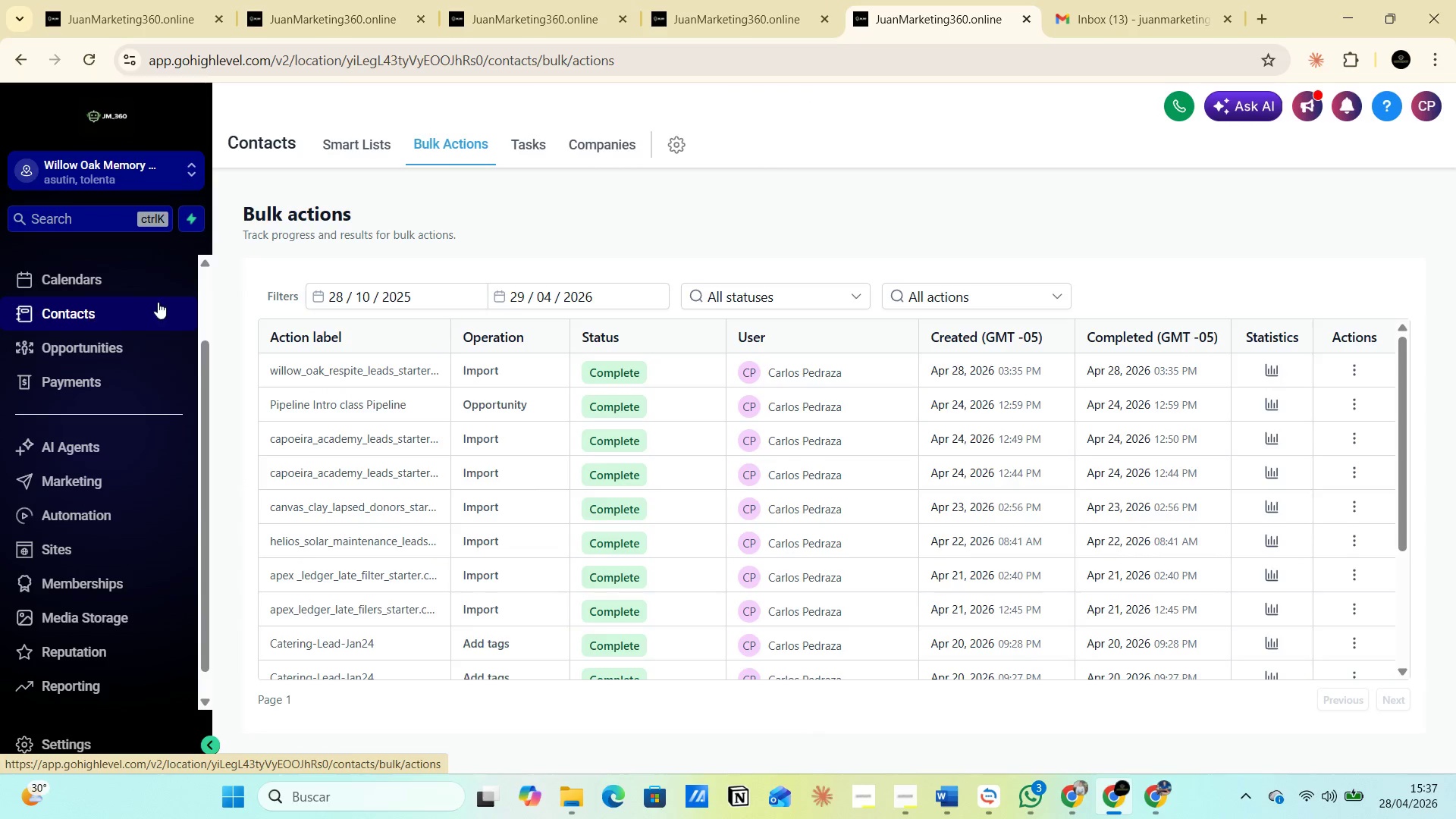 
left_click([345, 146])
 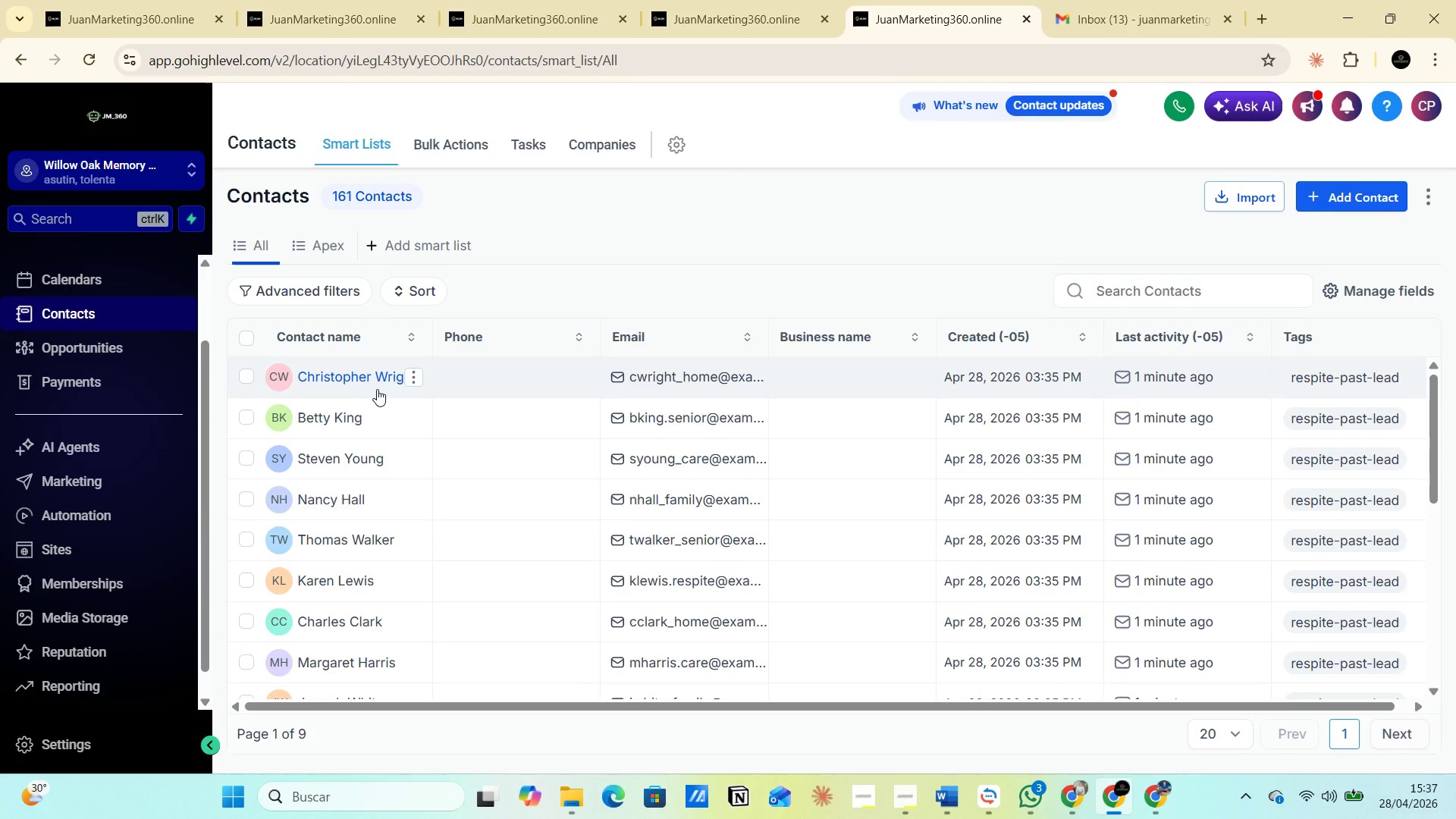 
wait(12.91)
 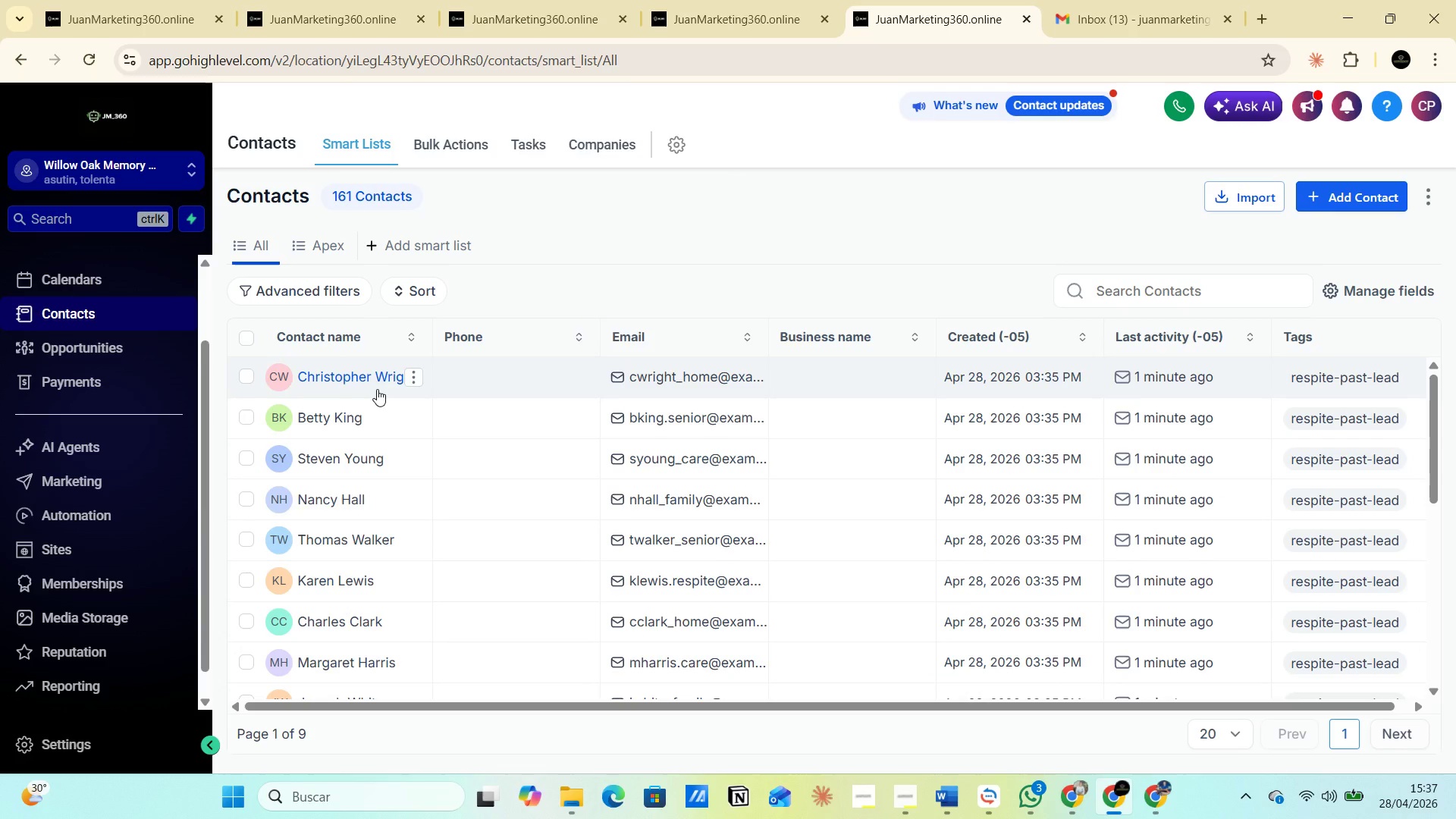 
left_click([568, 795])
 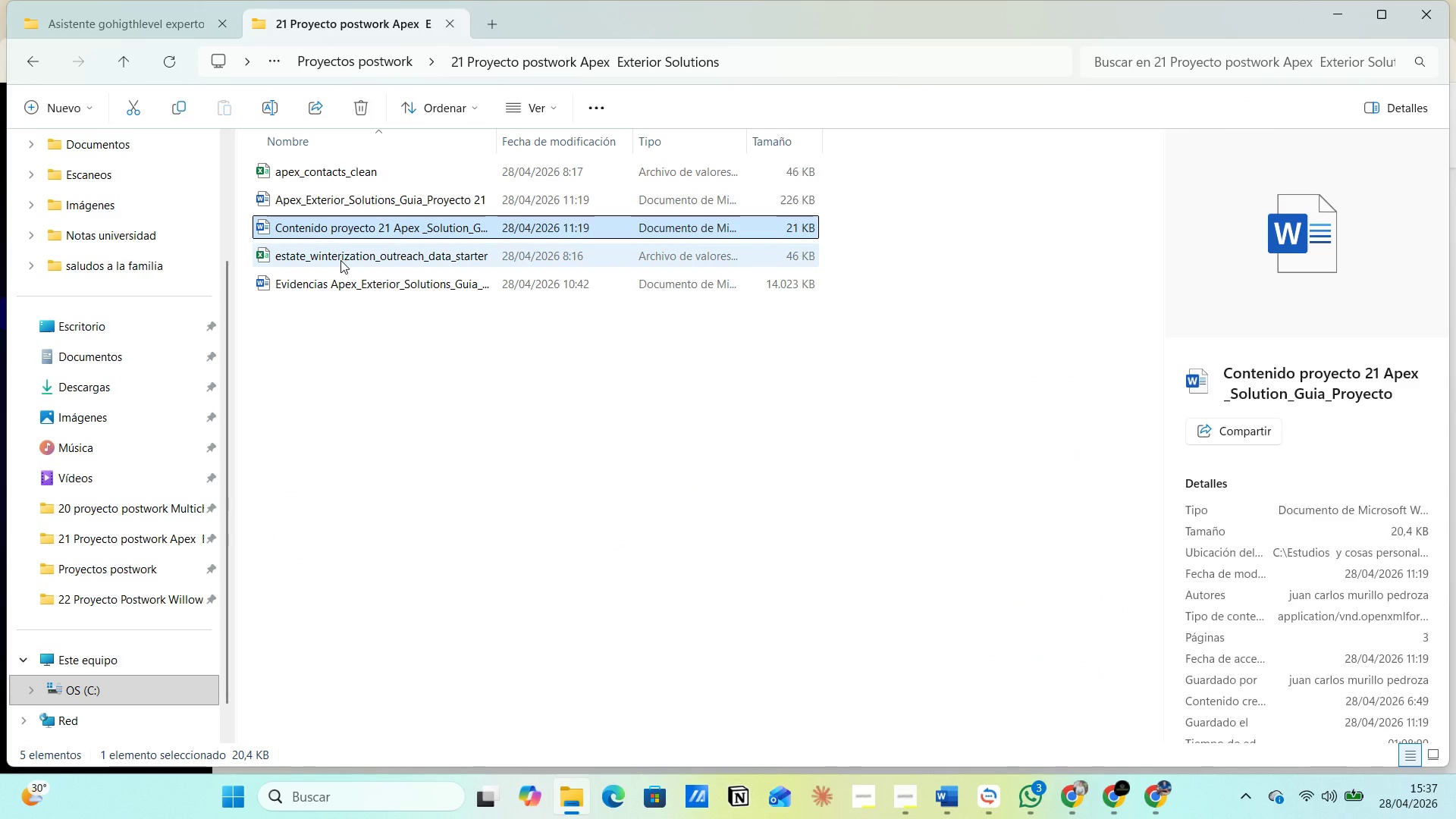 
double_click([340, 260])
 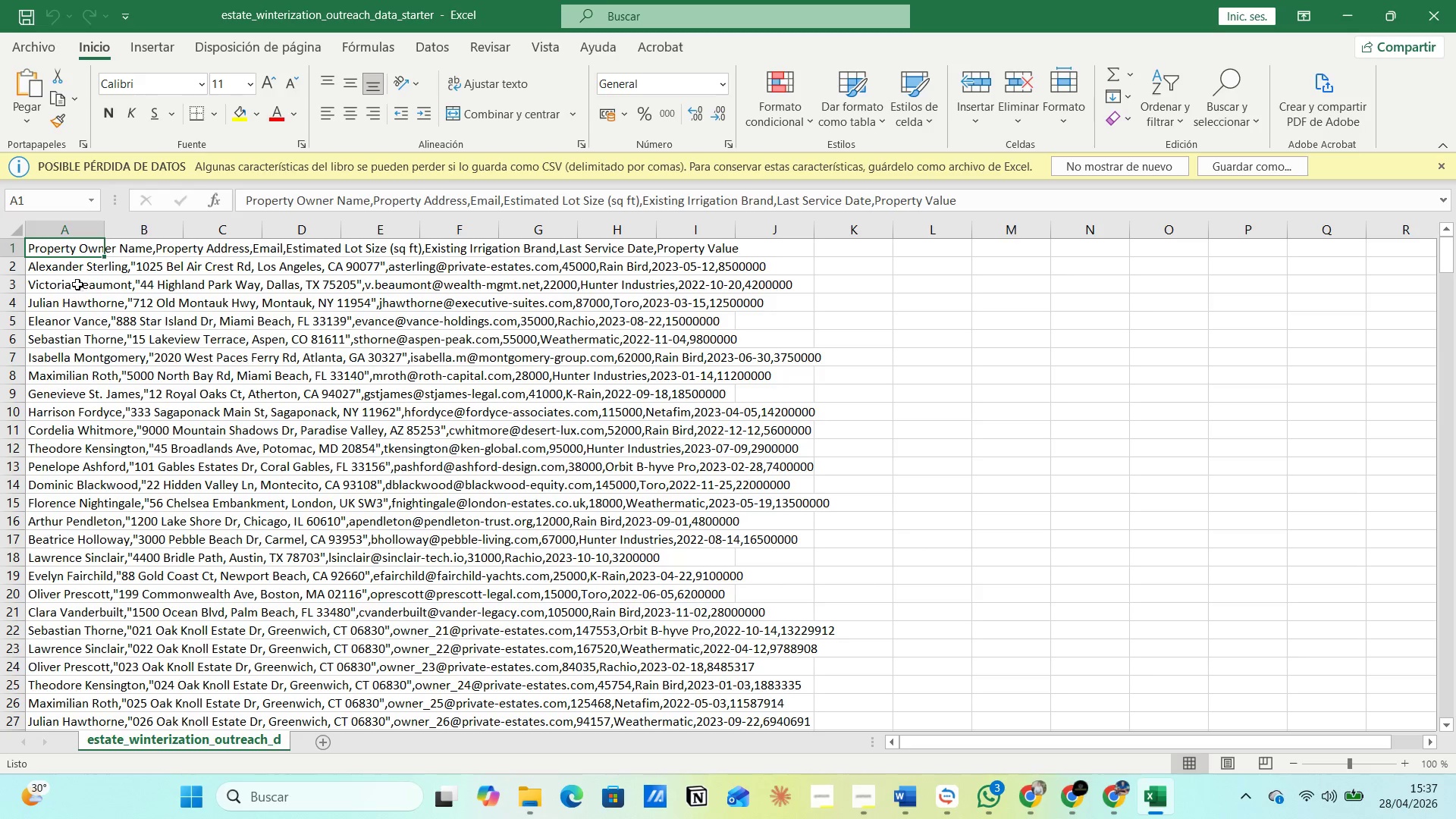 
wait(15.58)
 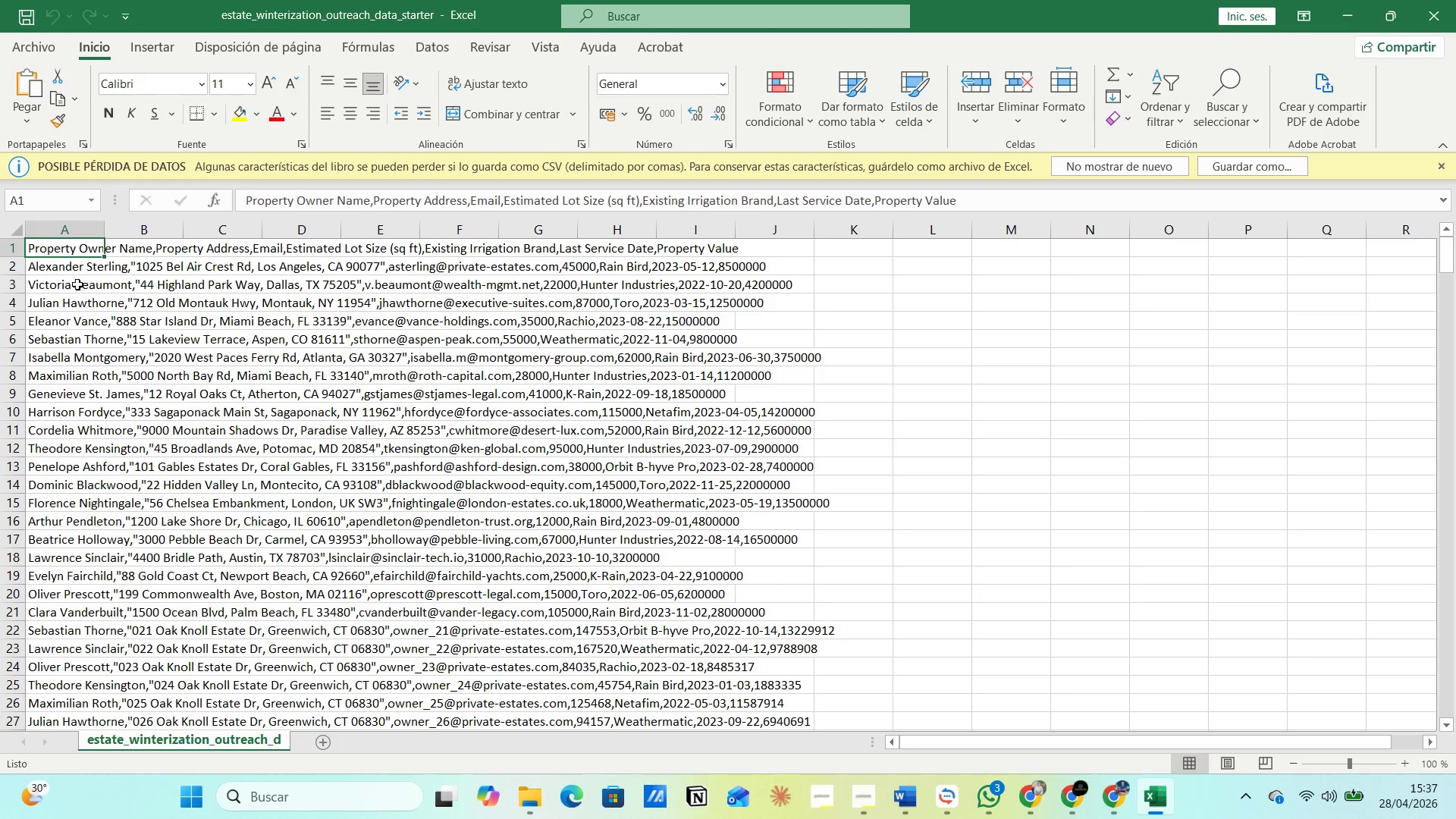 
left_click([178, 275])
 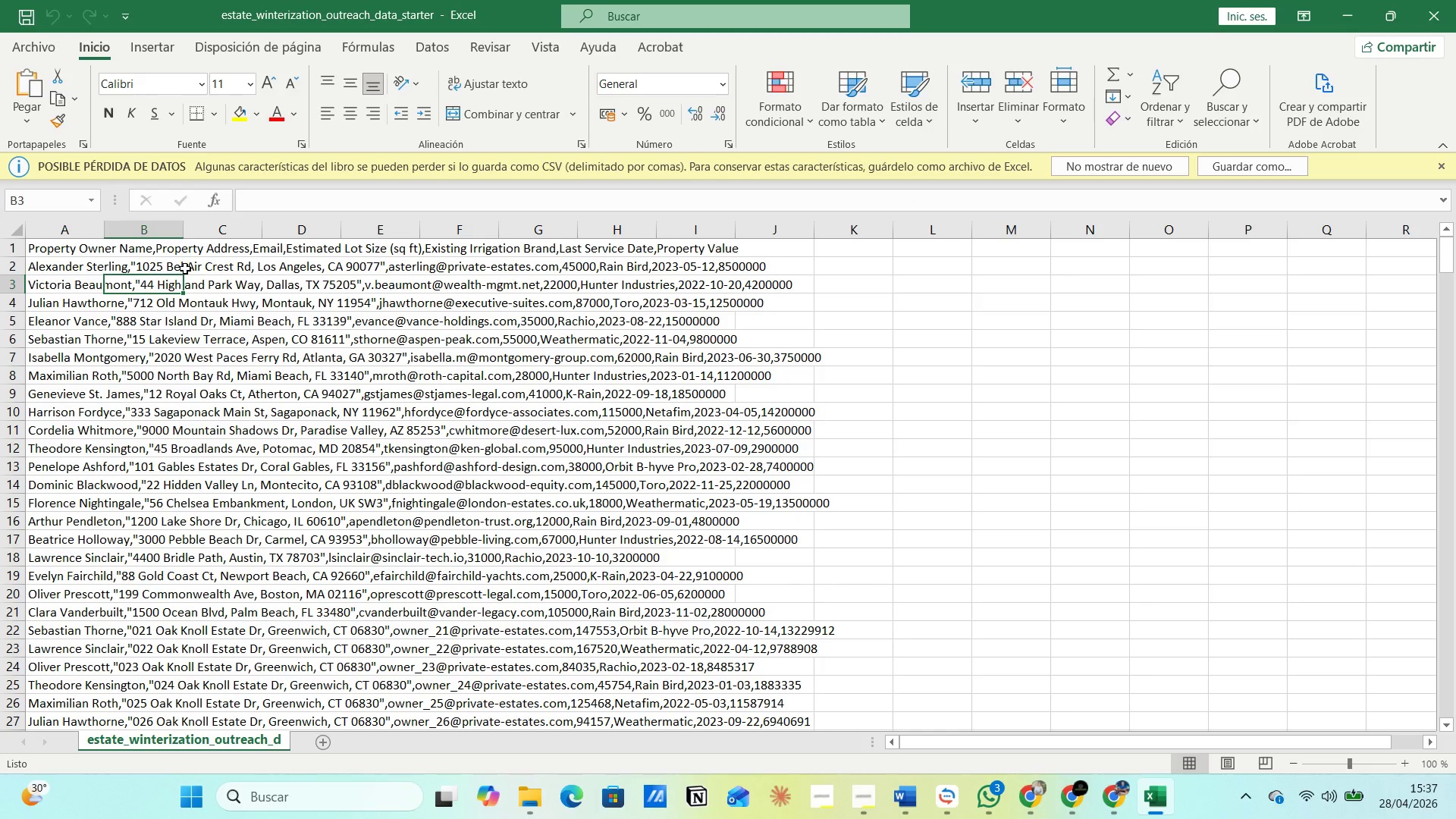 
left_click([185, 268])
 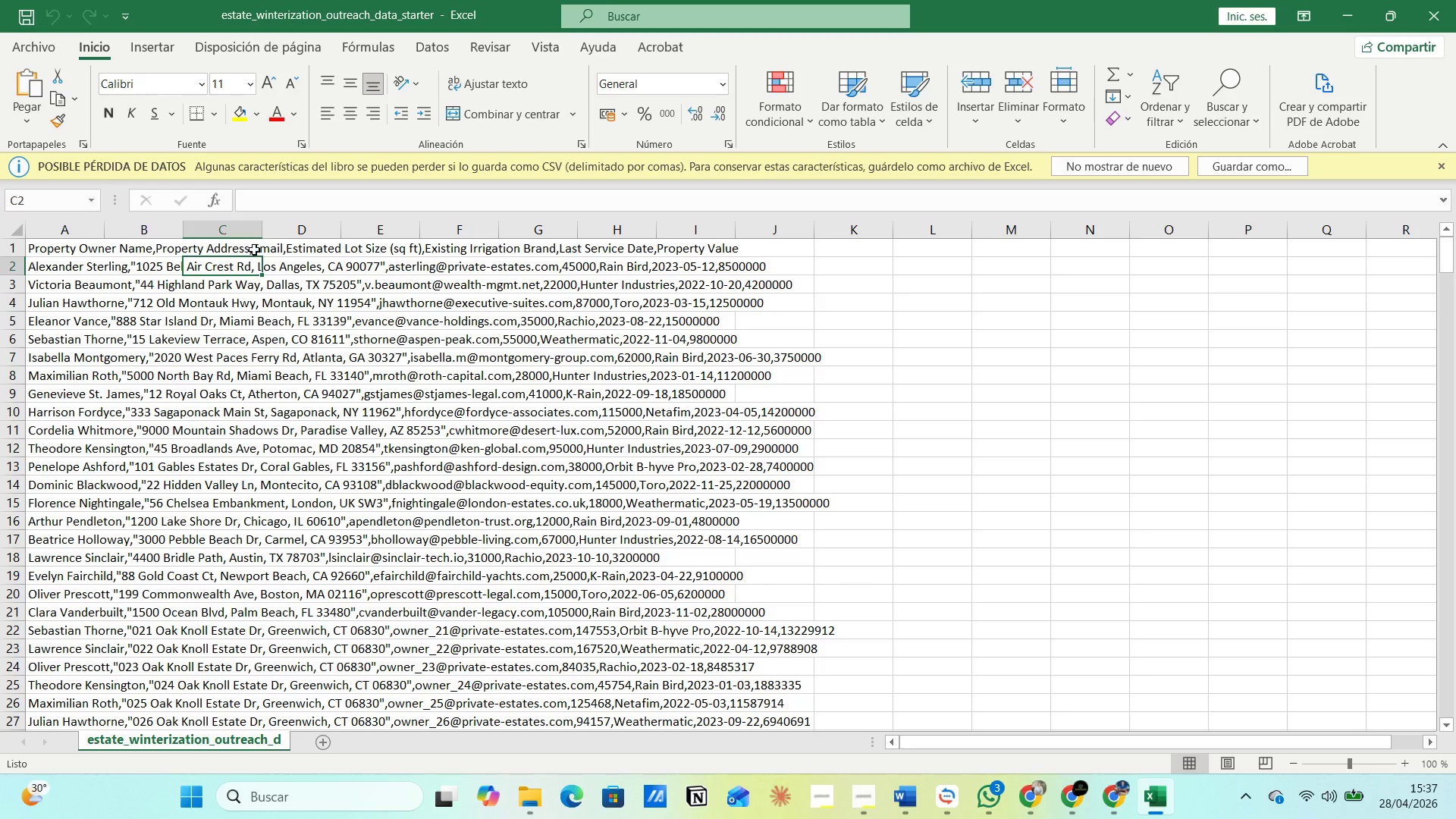 
left_click([268, 243])
 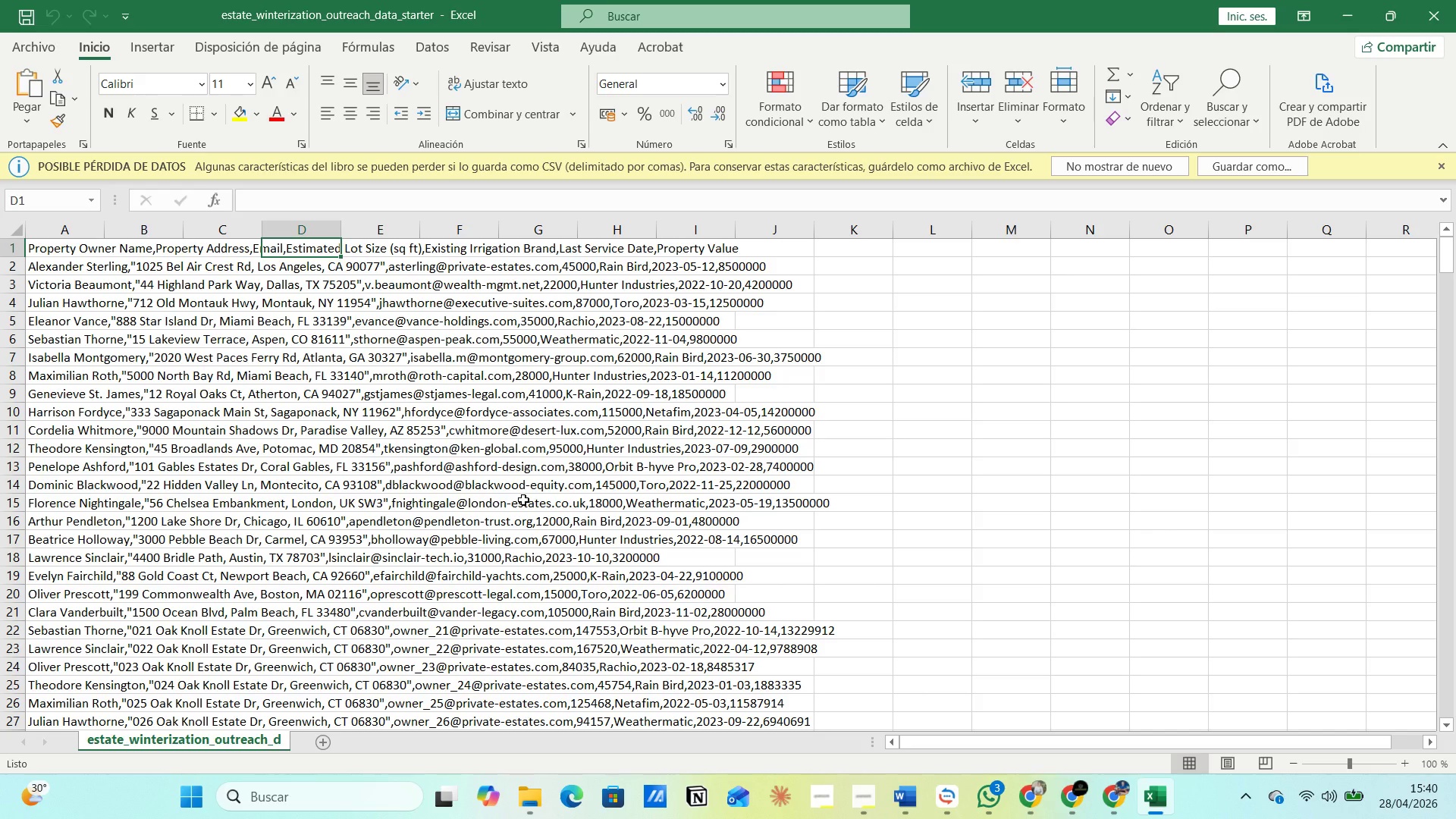 
wait(158.25)
 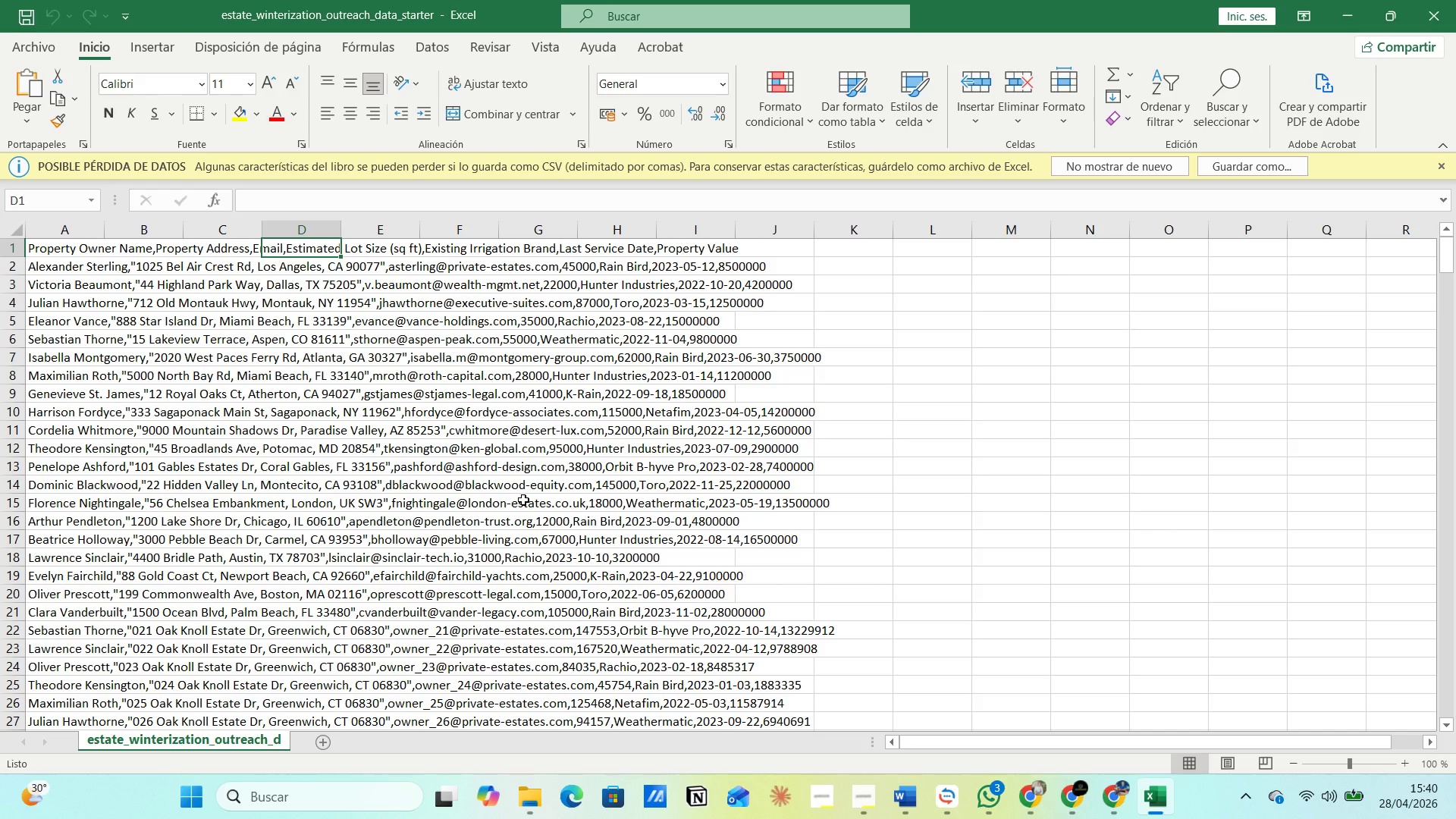 
left_click([1090, 713])
 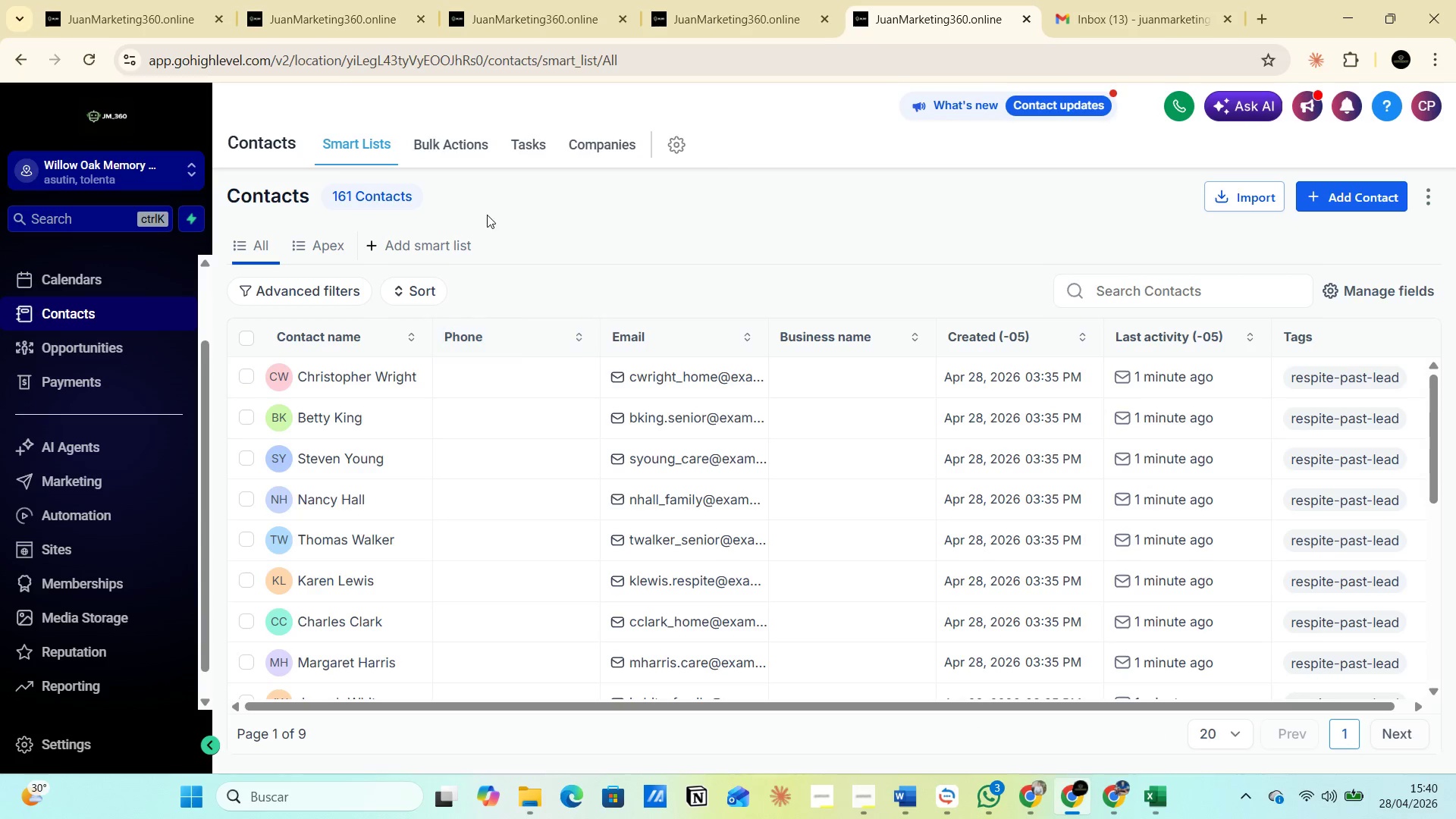 
left_click([466, 142])
 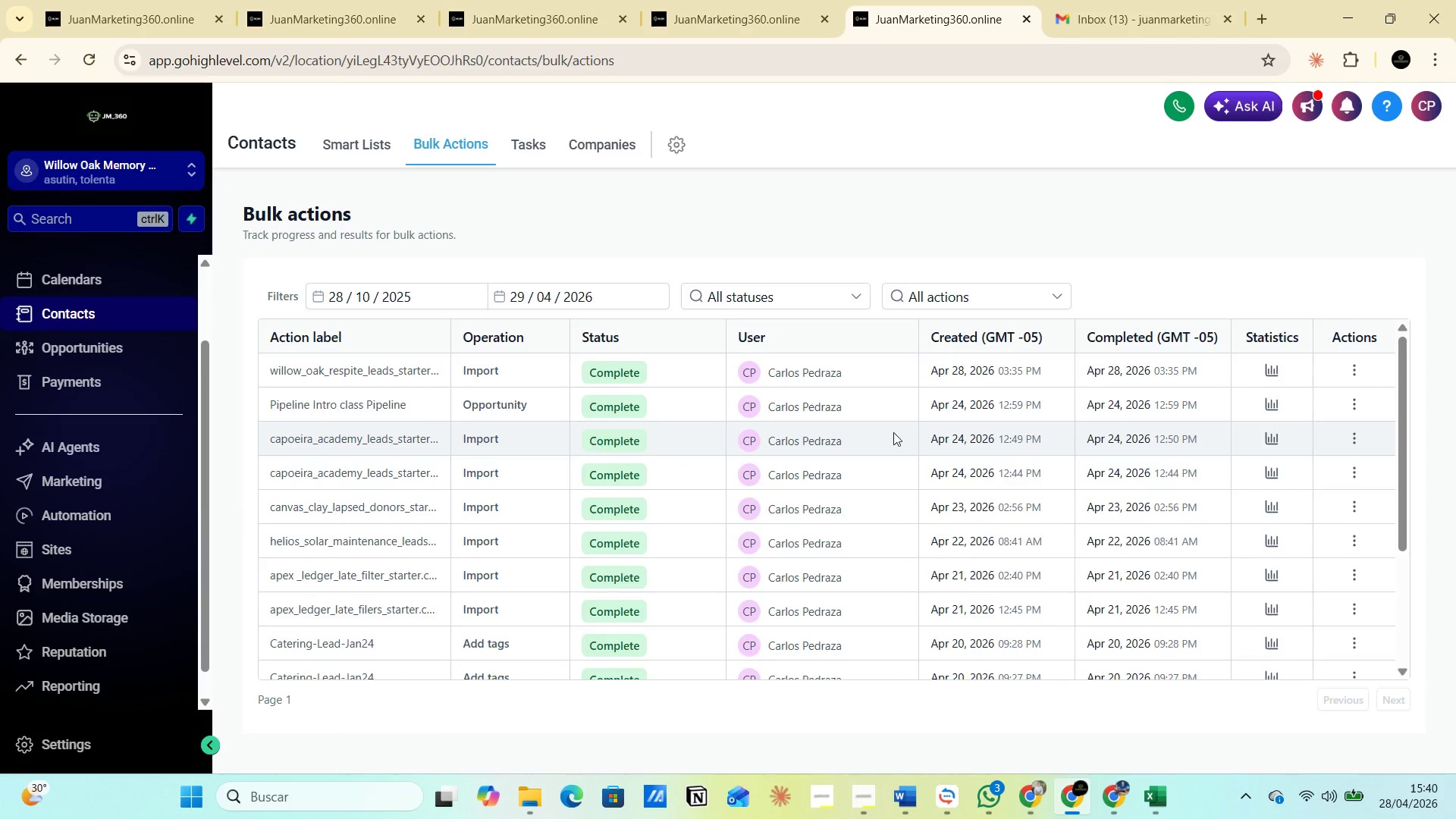 
left_click([1279, 365])
 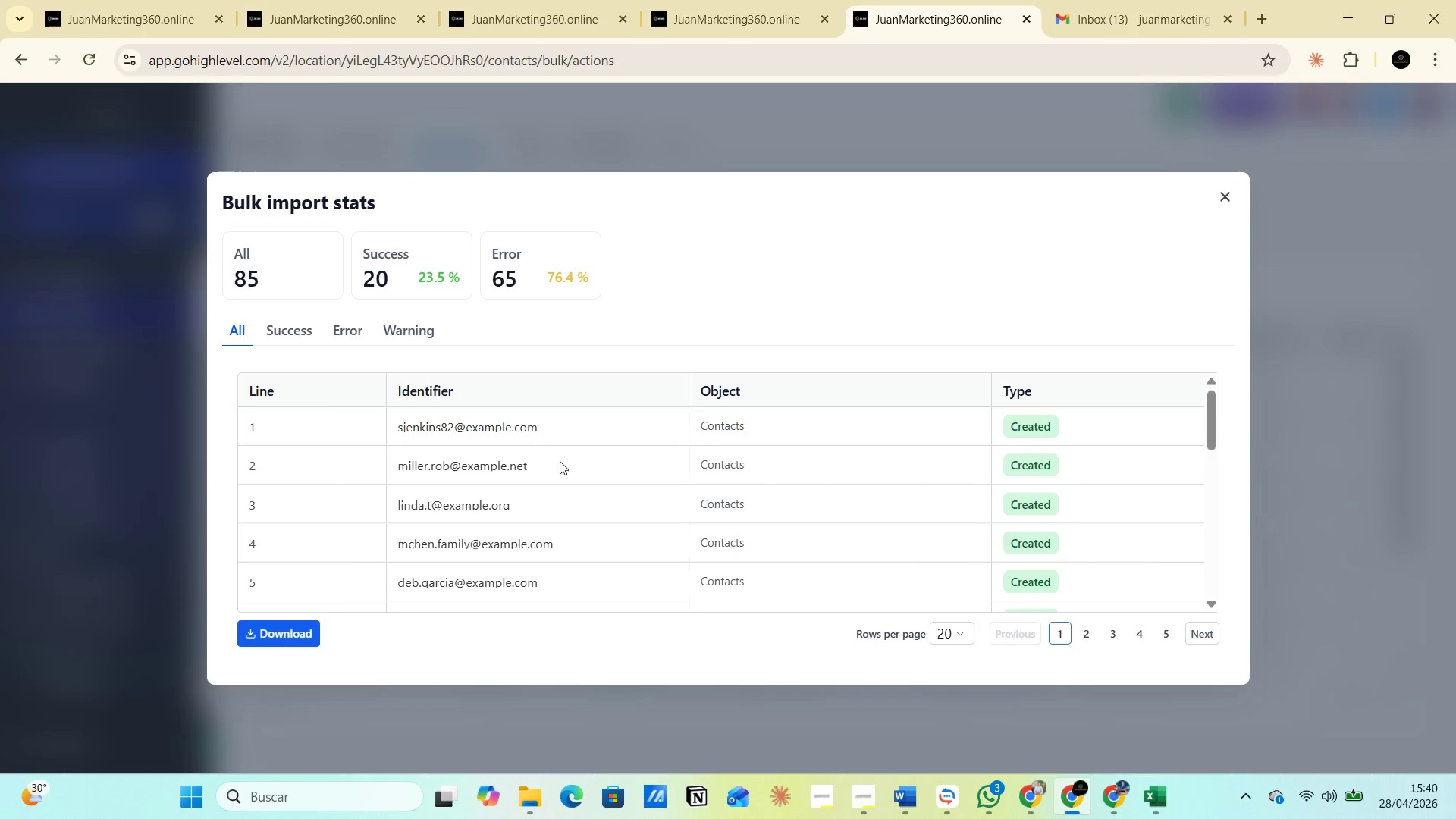 
left_click_drag(start_coordinate=[472, 423], to_coordinate=[544, 429])
 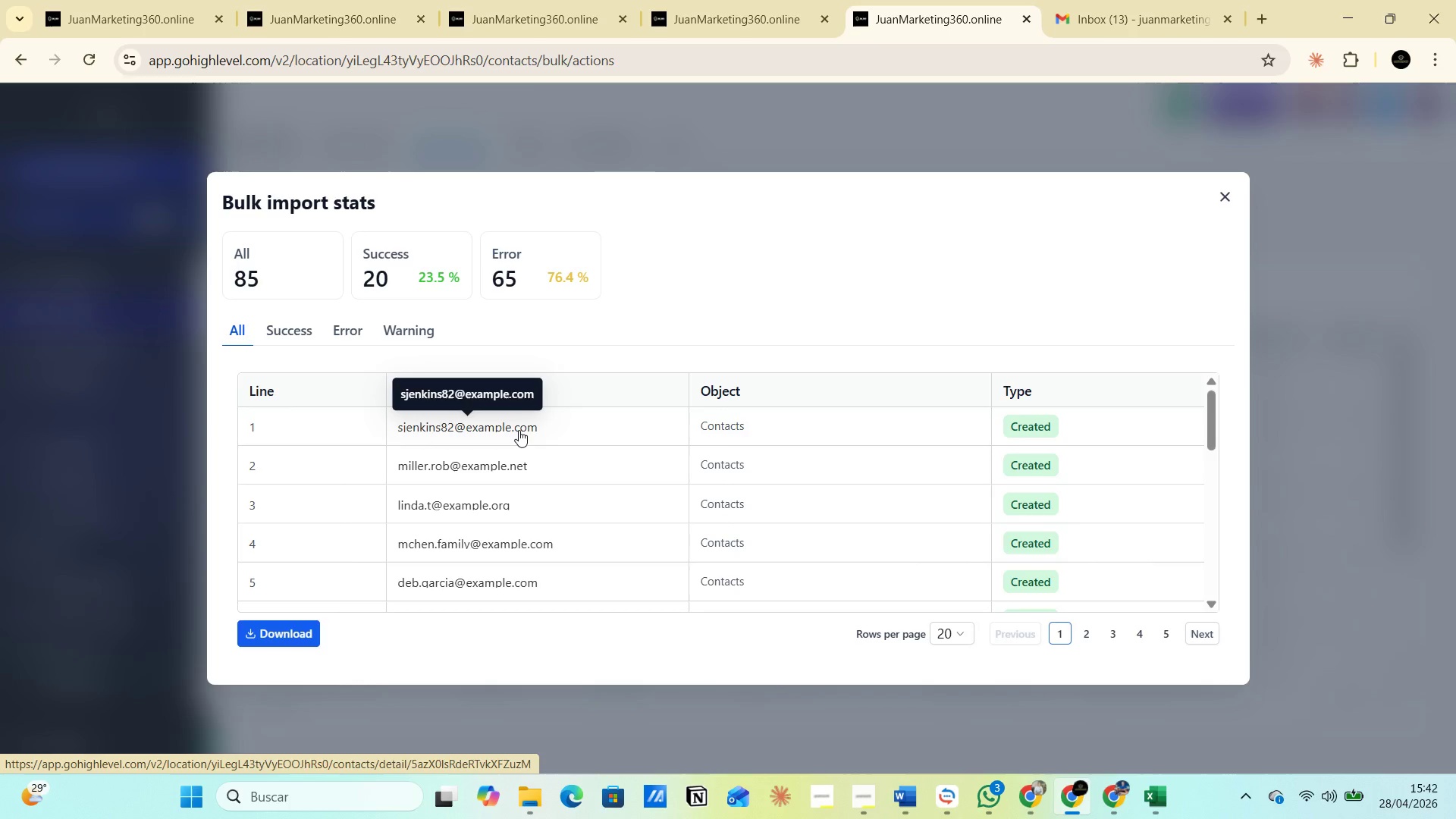 
wait(99.22)
 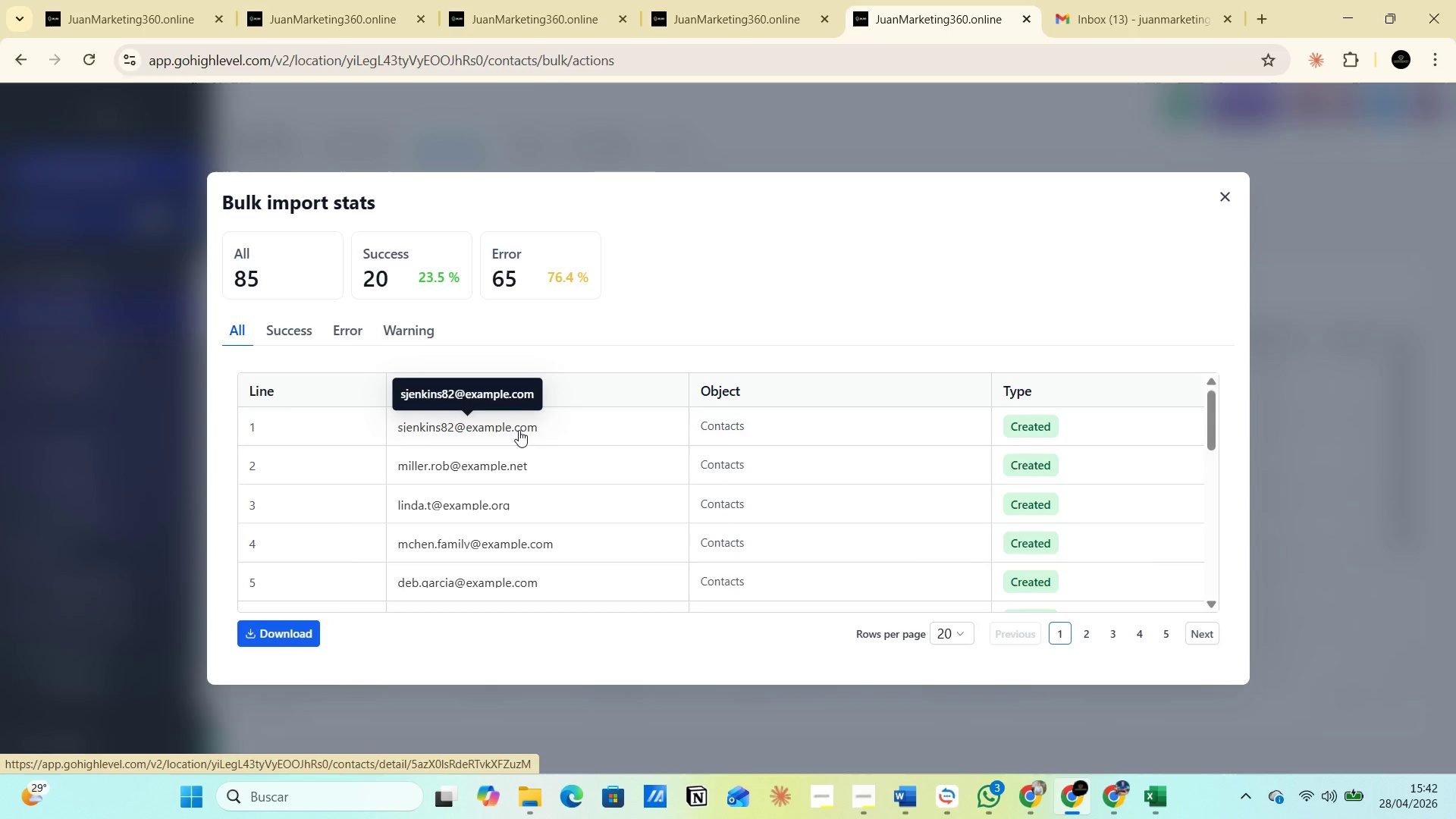 
left_click([1101, 14])
 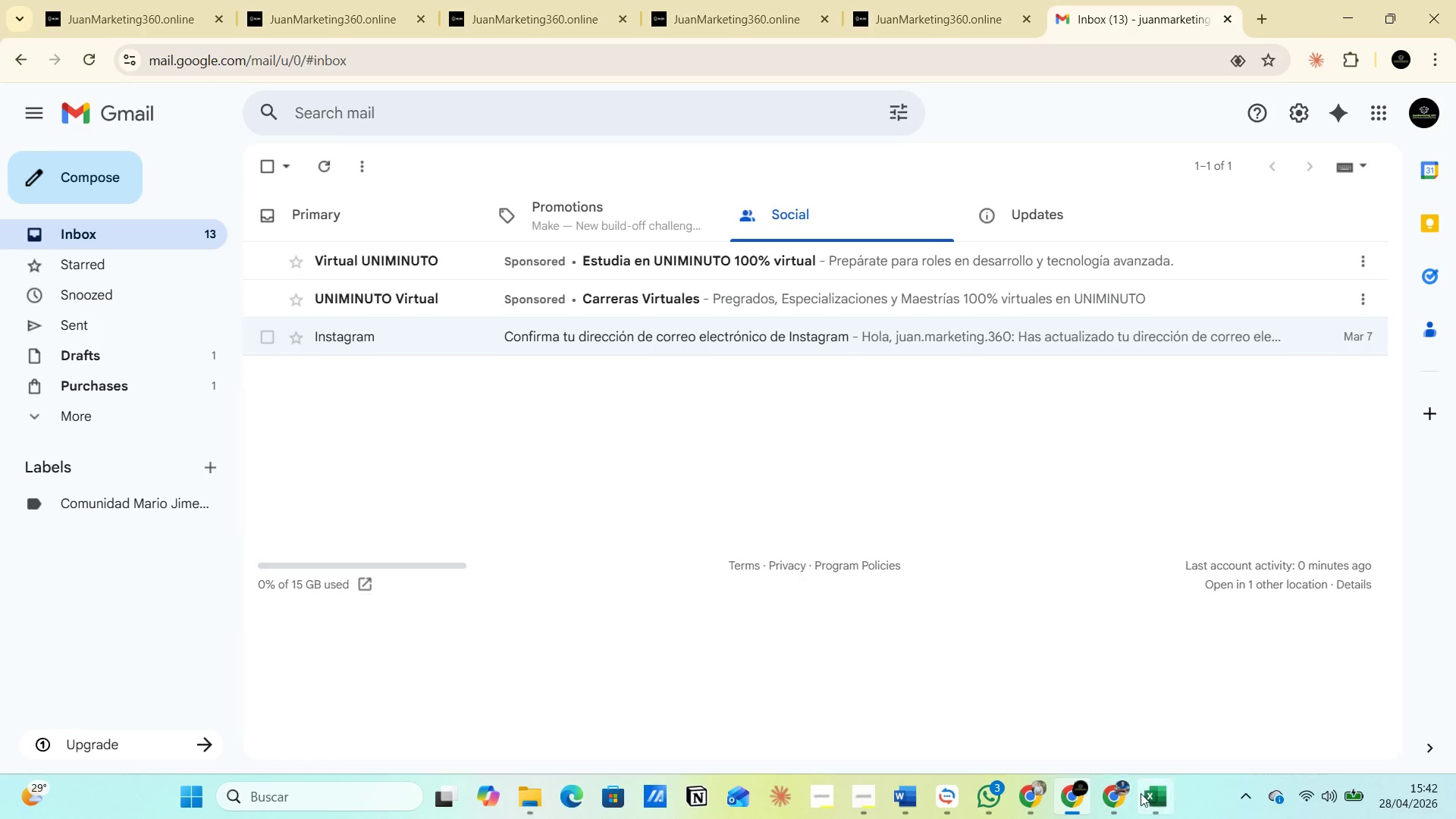 
left_click([1023, 796])
 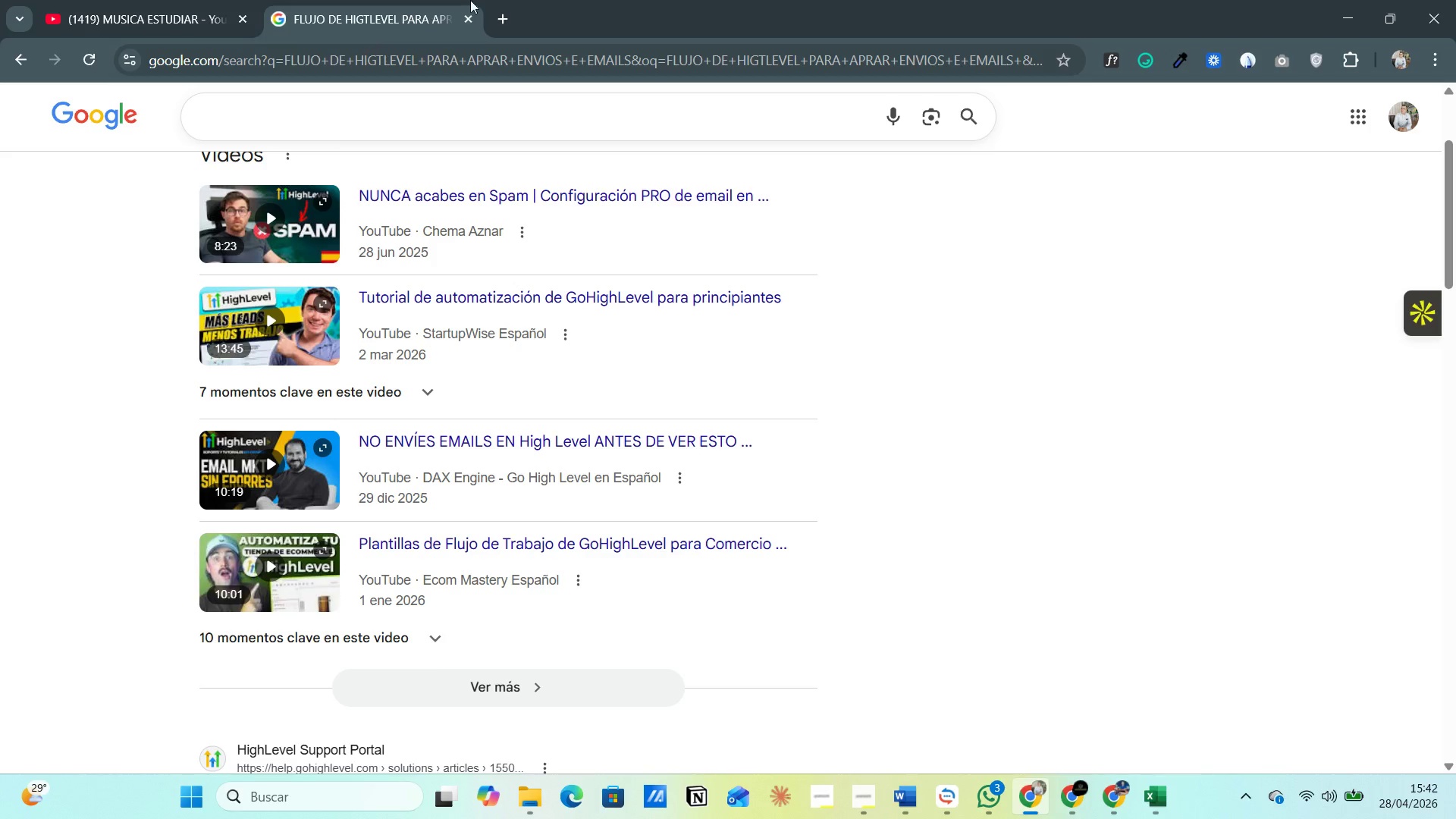 
left_click([504, 17])
 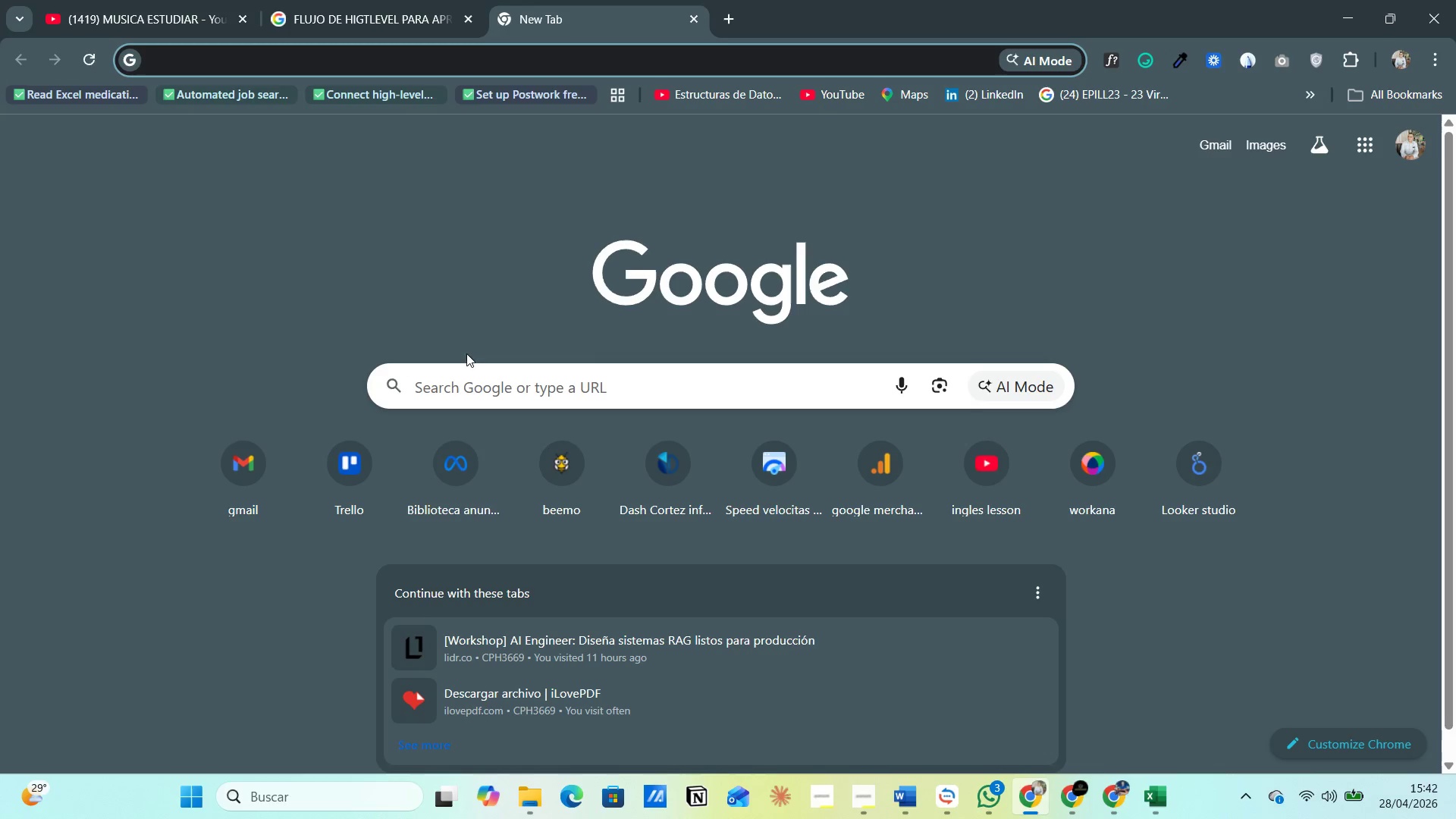 
left_click([240, 470])
 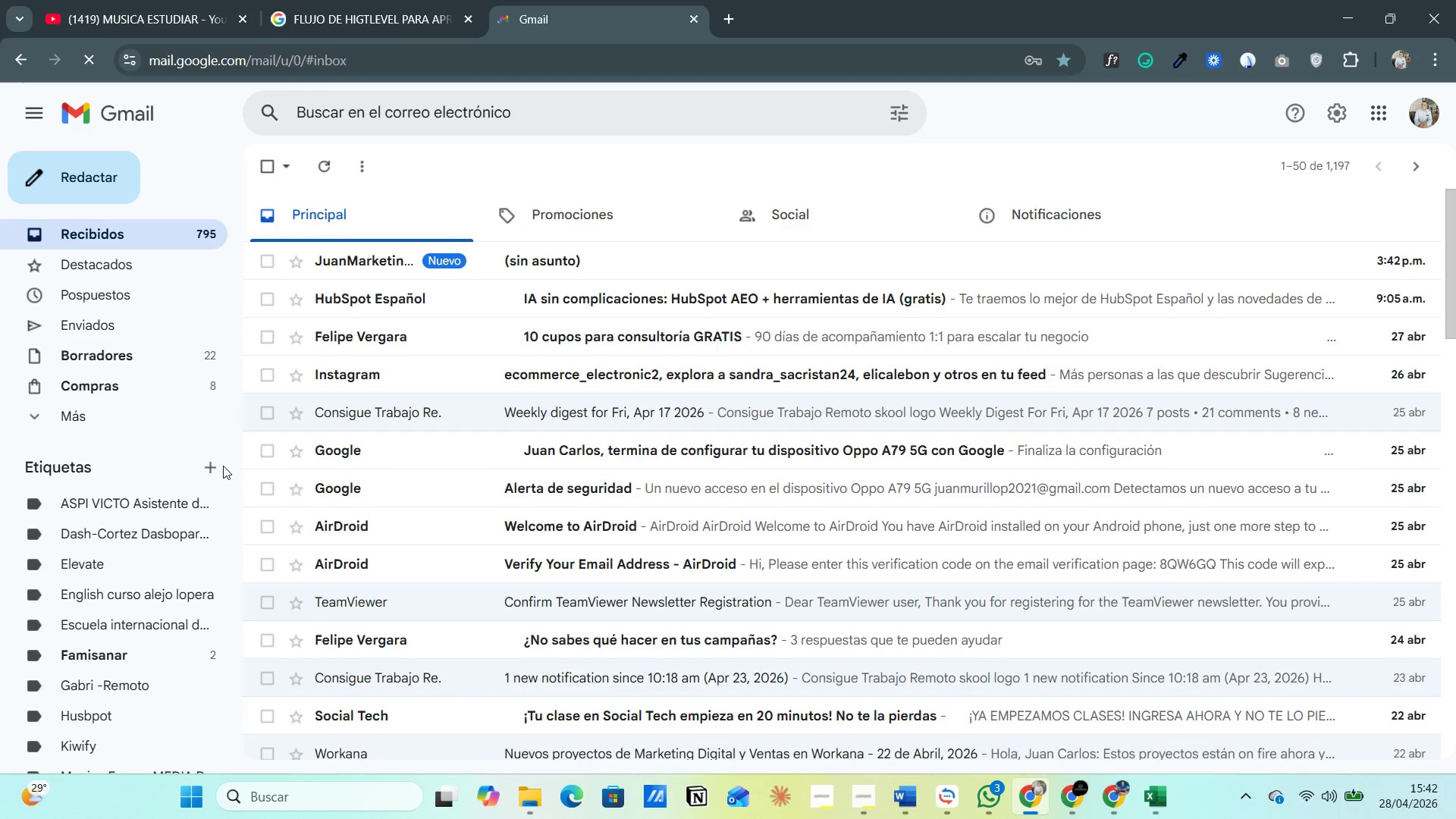 
wait(5.3)
 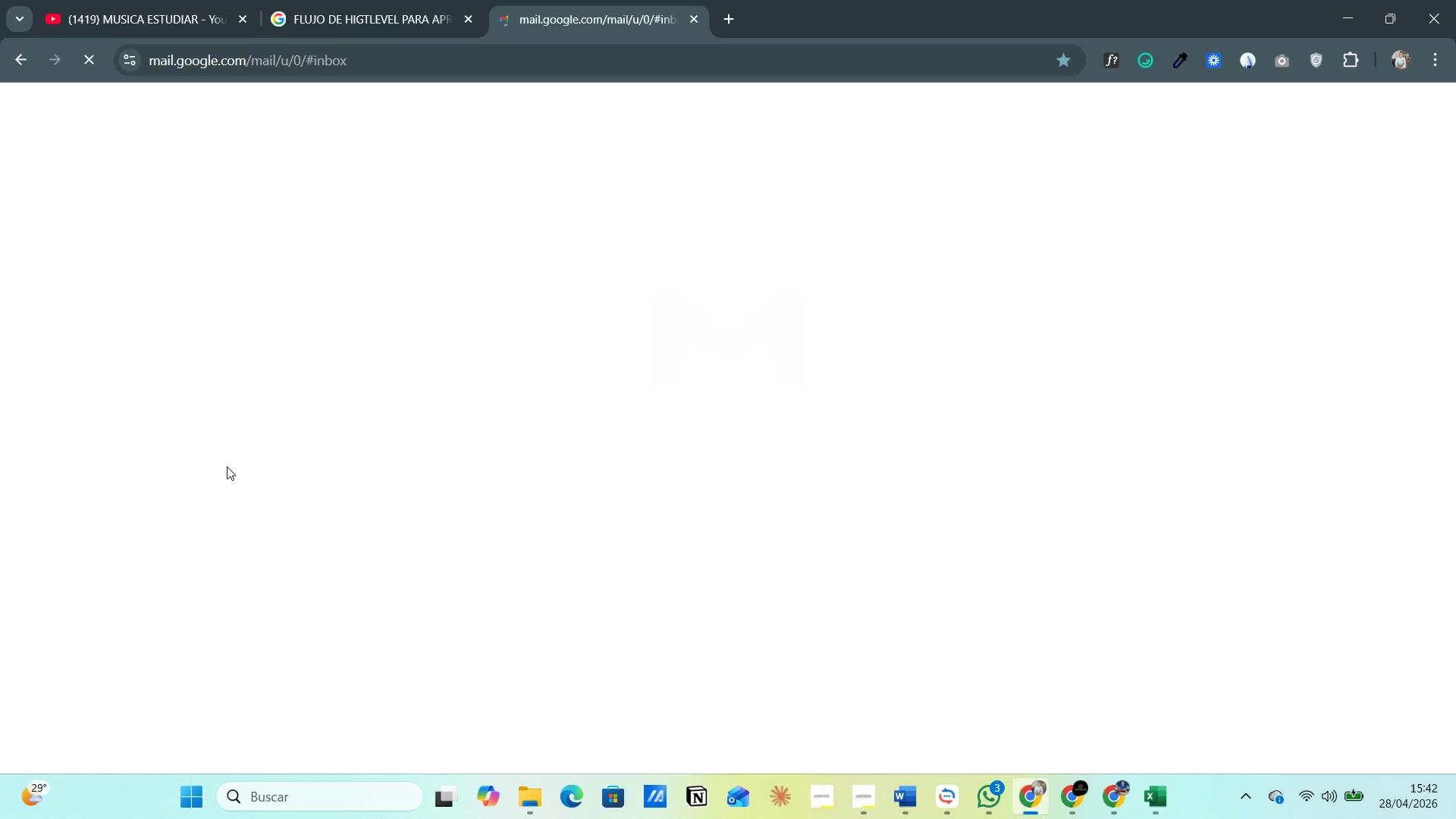 
left_click([532, 254])
 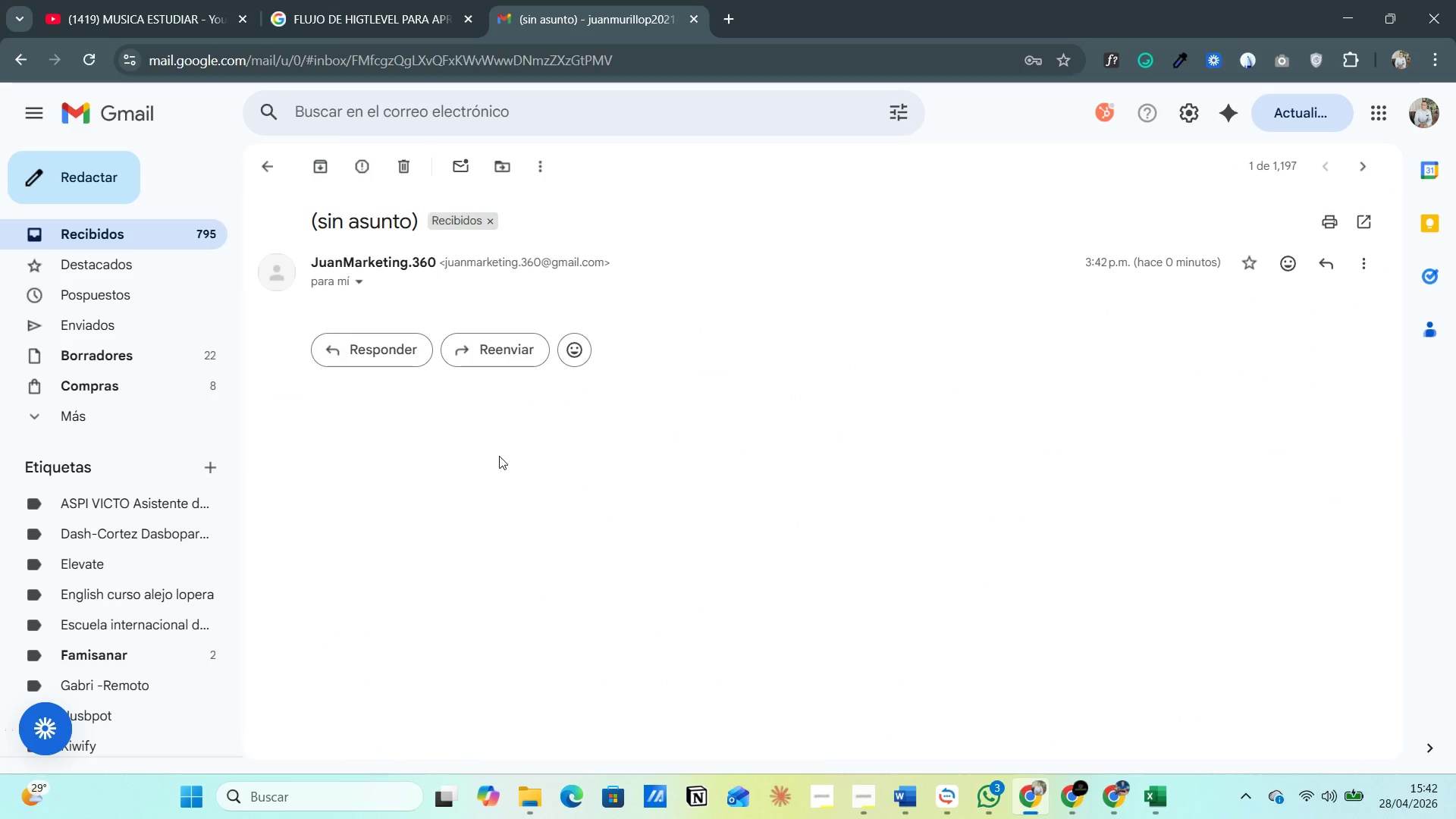 
scroll: coordinate [529, 494], scroll_direction: up, amount: 3.0
 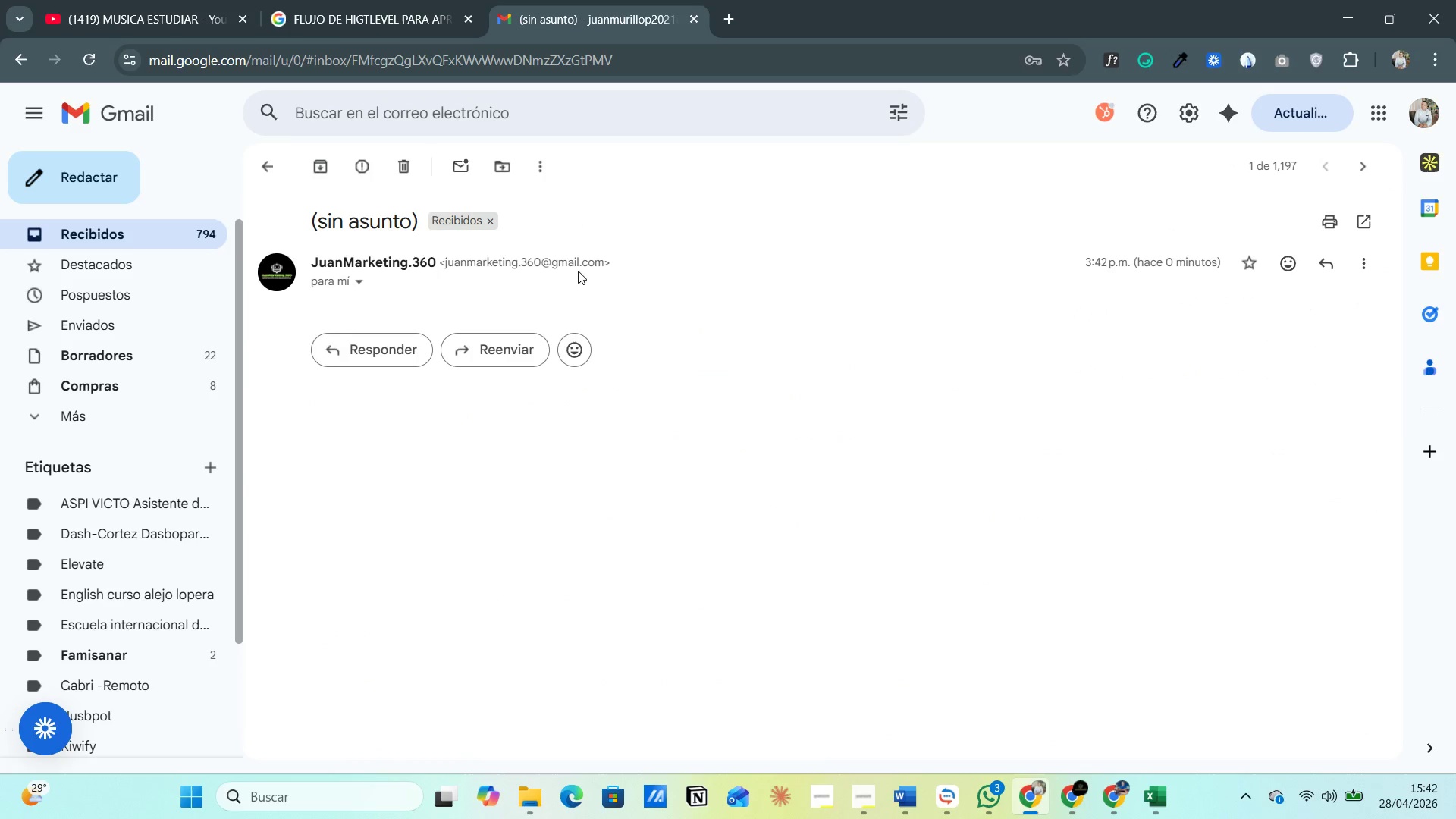 
scroll: coordinate [362, 490], scroll_direction: down, amount: 4.0
 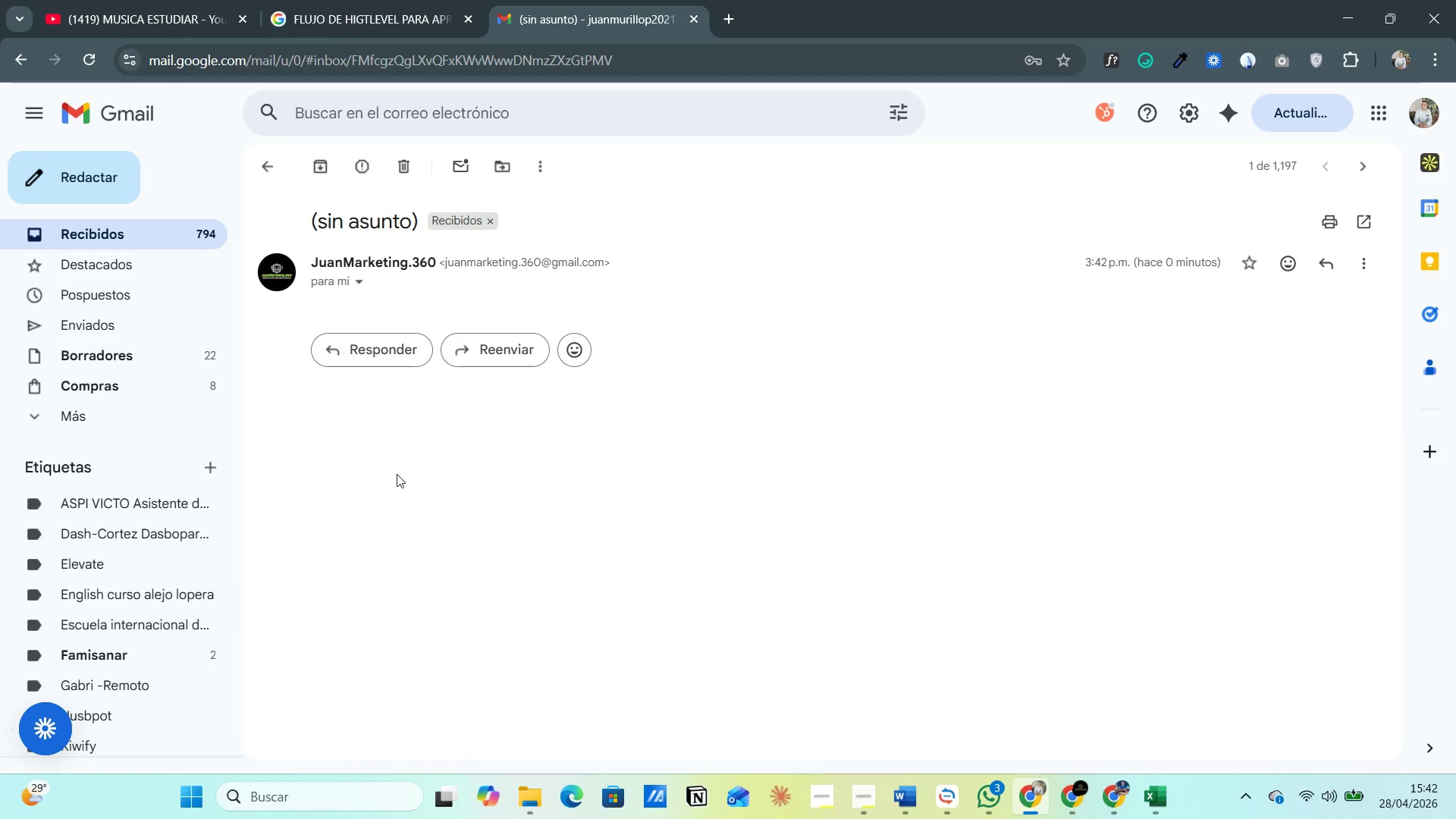 
scroll: coordinate [489, 457], scroll_direction: up, amount: 4.0
 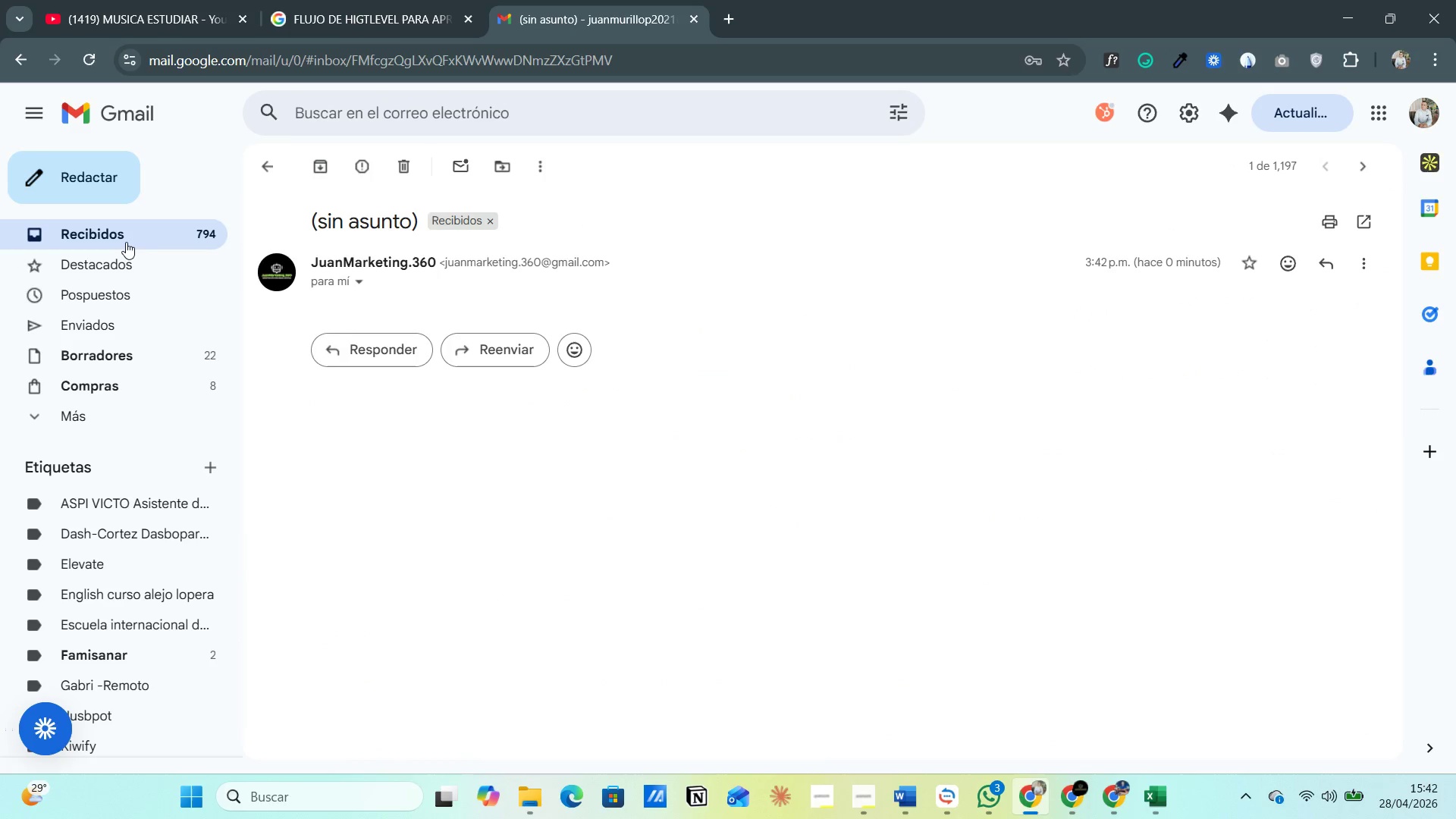 
left_click([127, 240])
 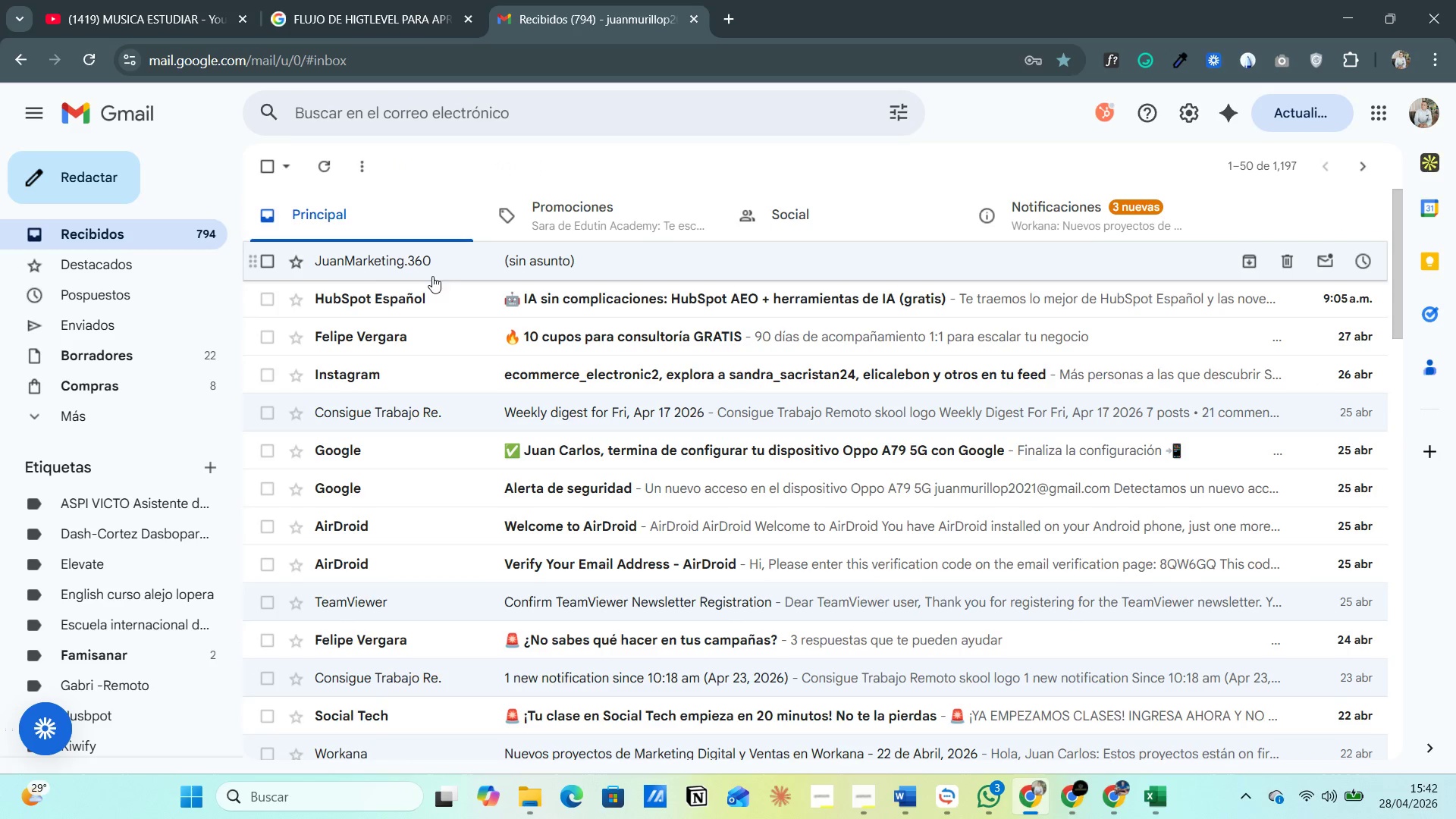 
left_click([455, 262])
 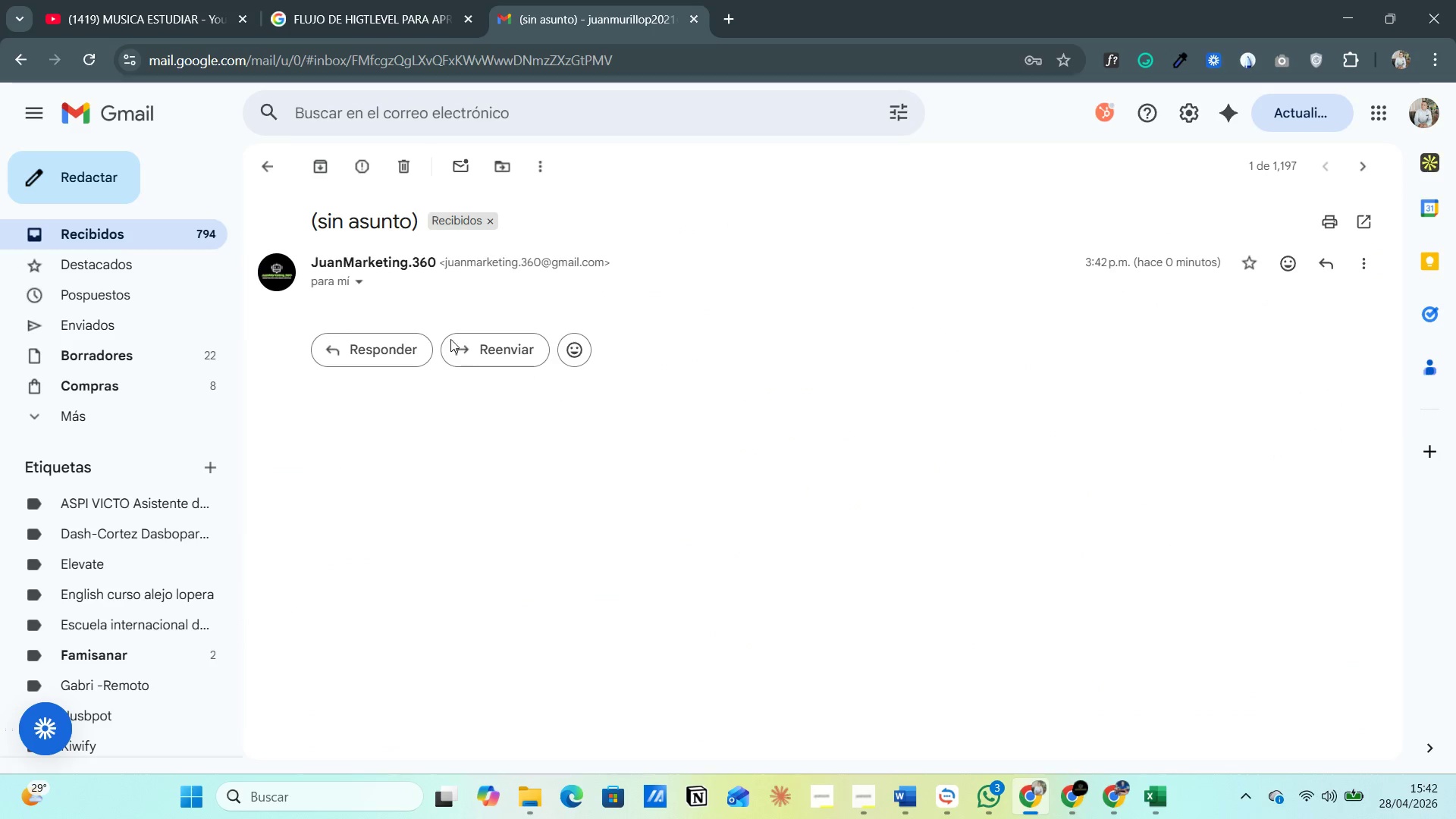 
scroll: coordinate [451, 500], scroll_direction: down, amount: 6.0
 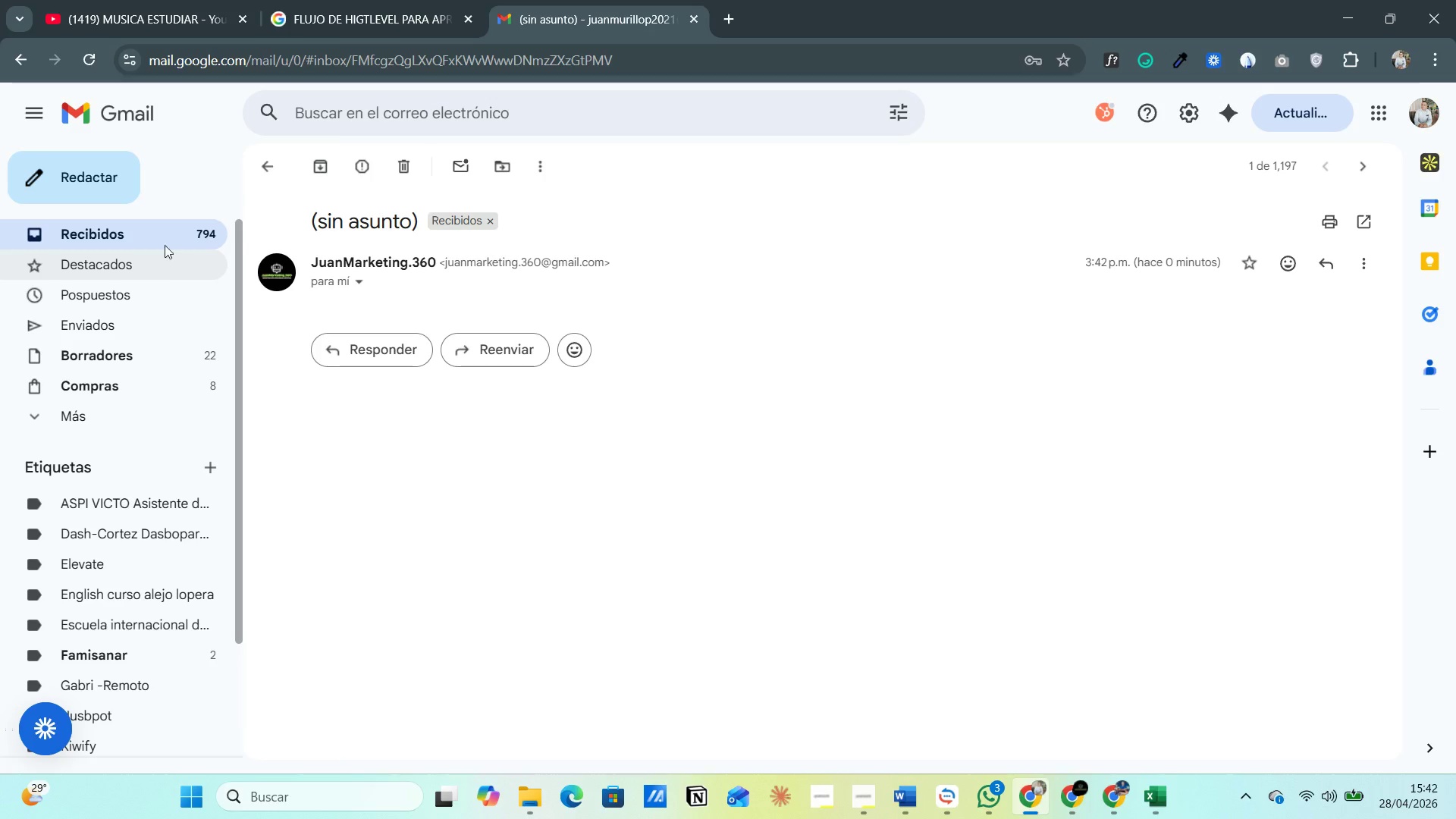 
left_click([159, 233])
 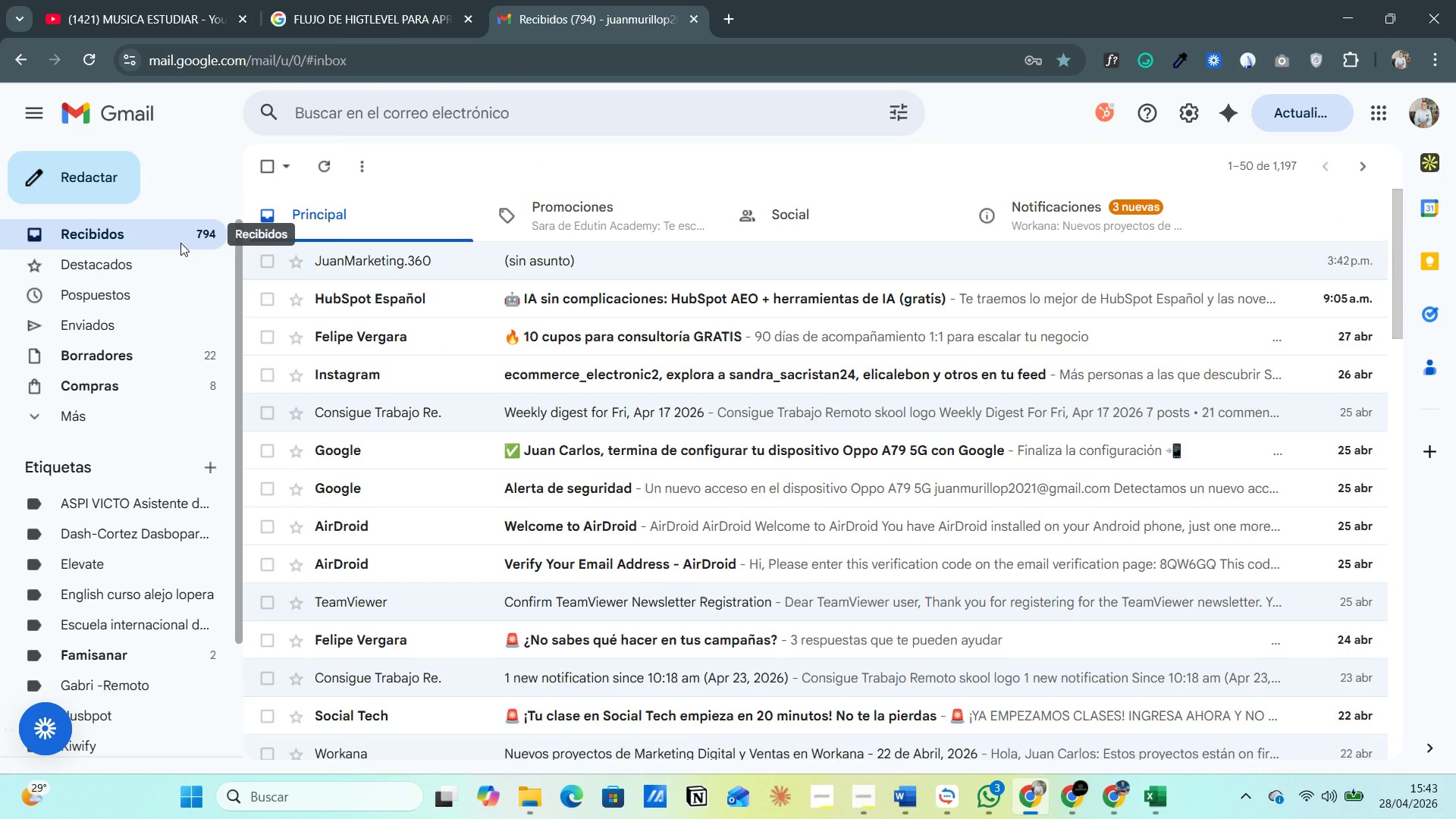 
wait(29.89)
 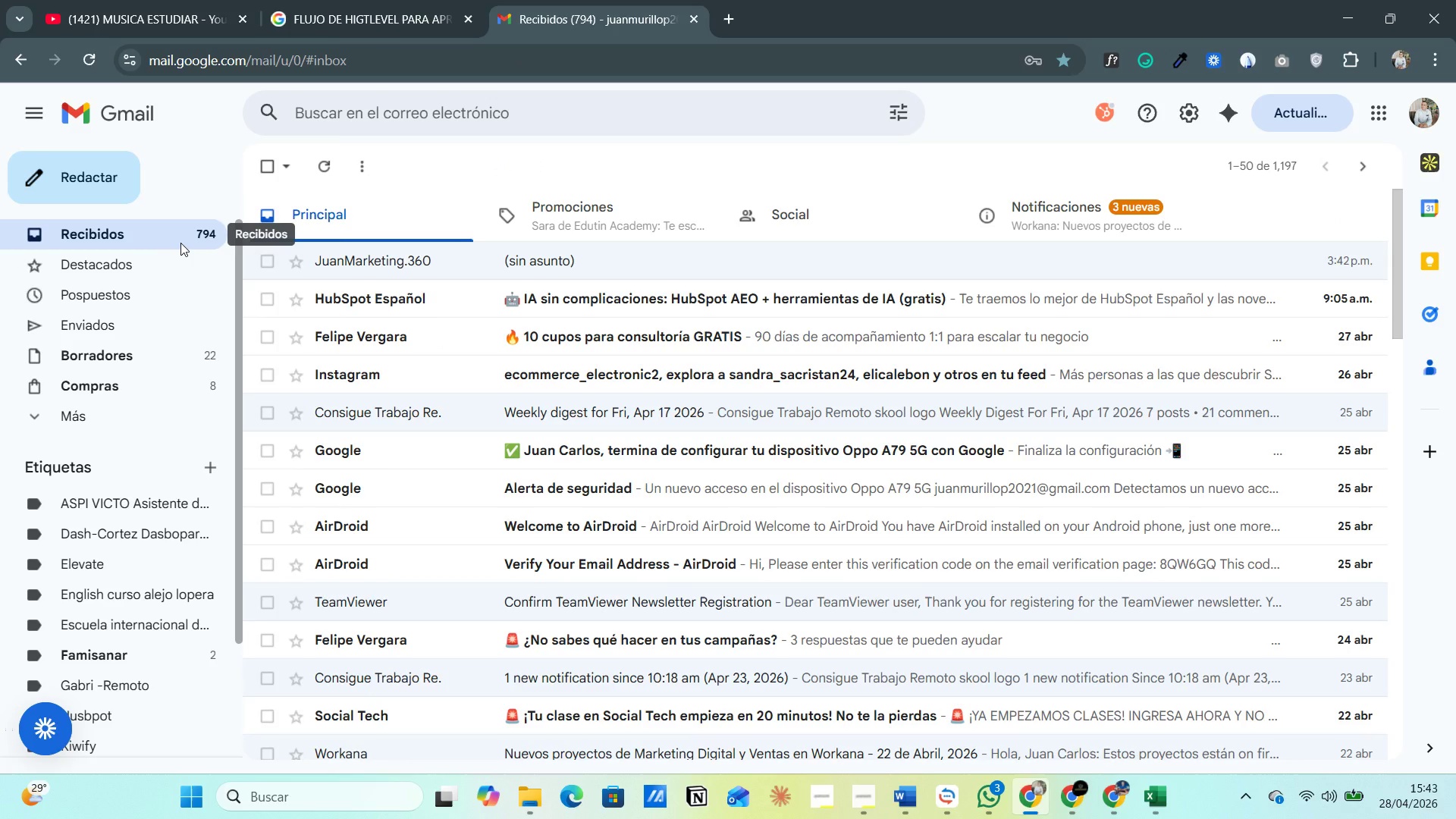 
left_click([1381, 124])
 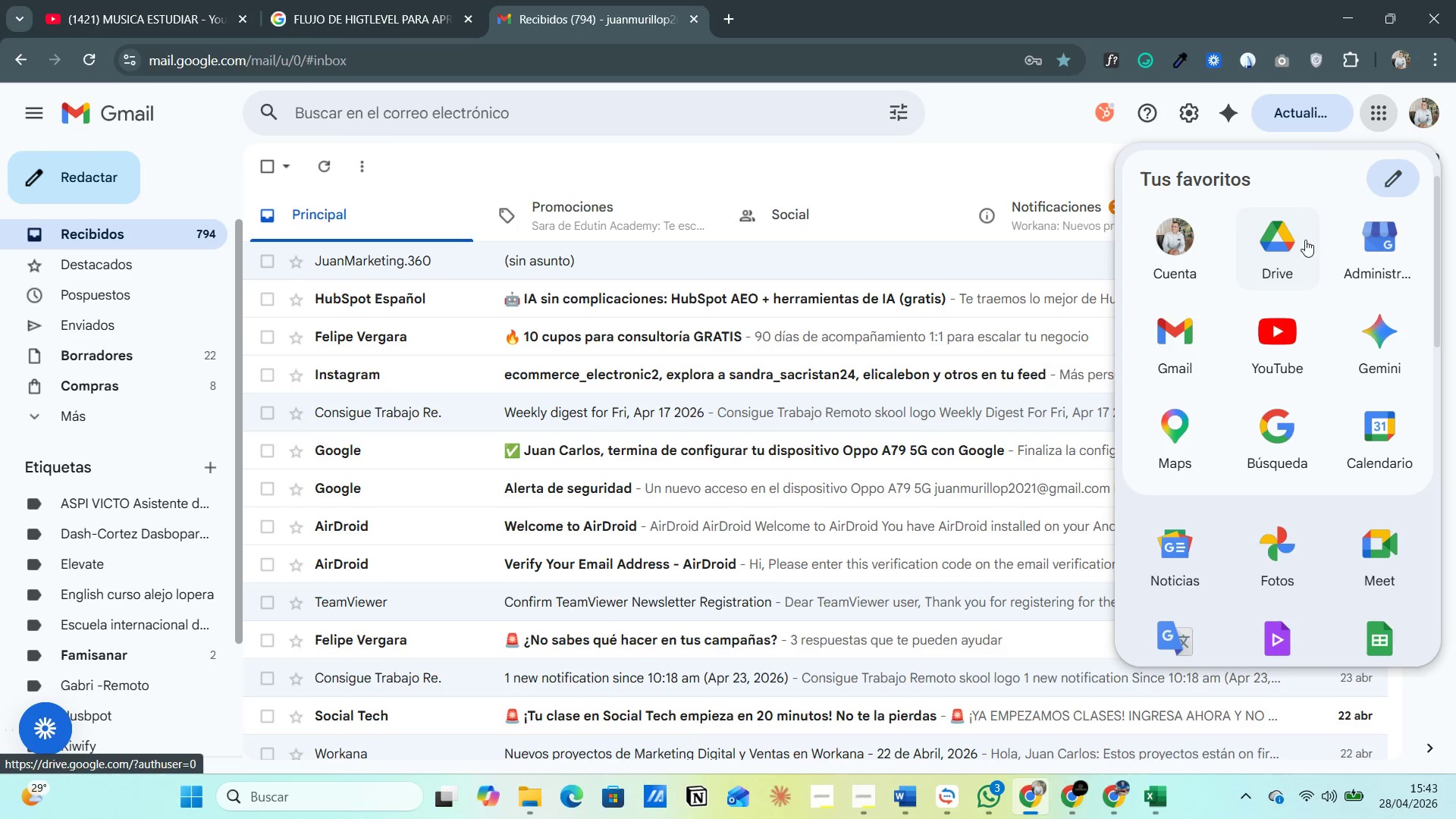 
left_click([1291, 252])
 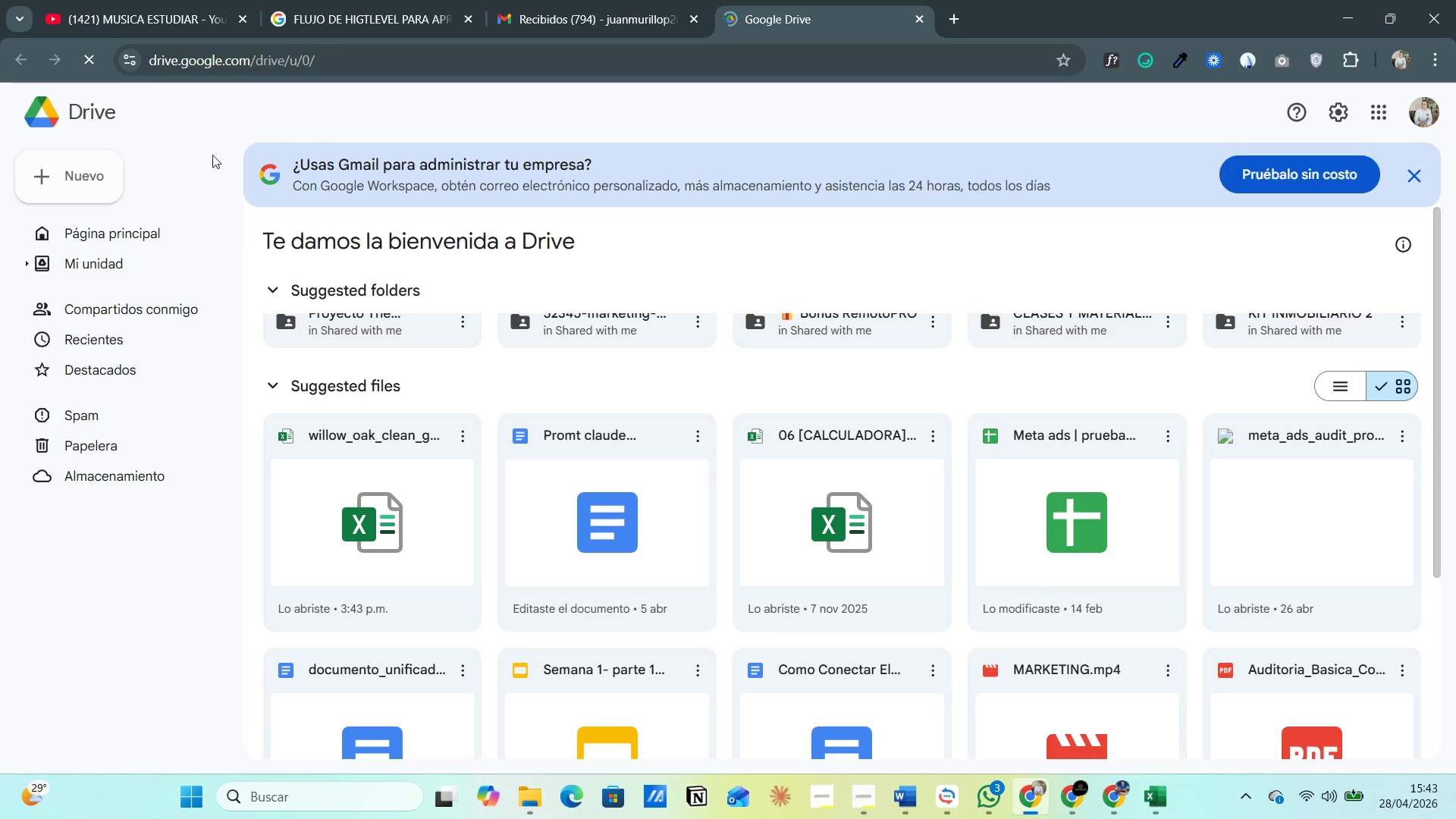 
left_click([74, 262])
 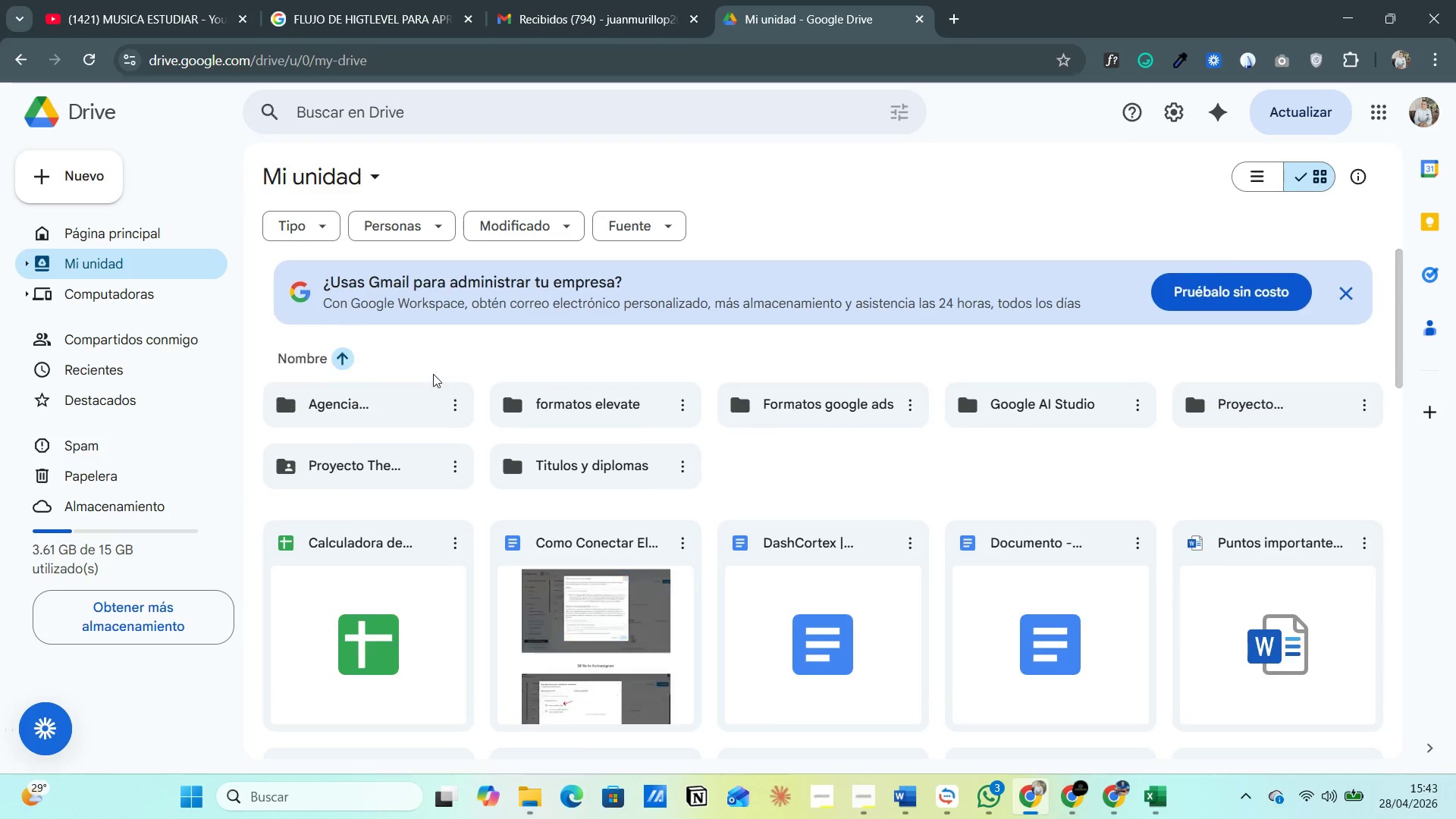 
scroll: coordinate [1011, 451], scroll_direction: down, amount: 8.0
 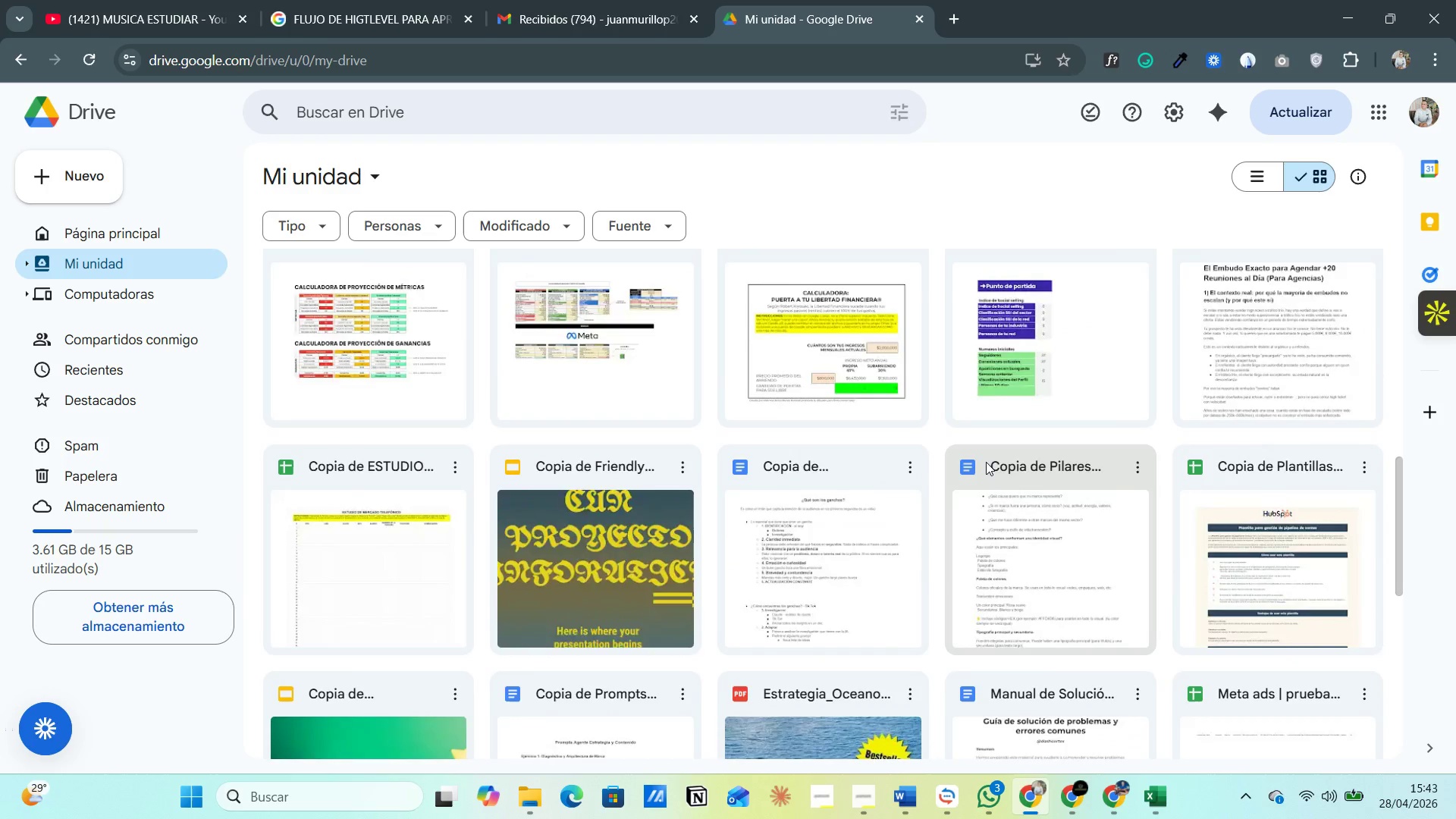 
scroll: coordinate [420, 444], scroll_direction: up, amount: 10.0
 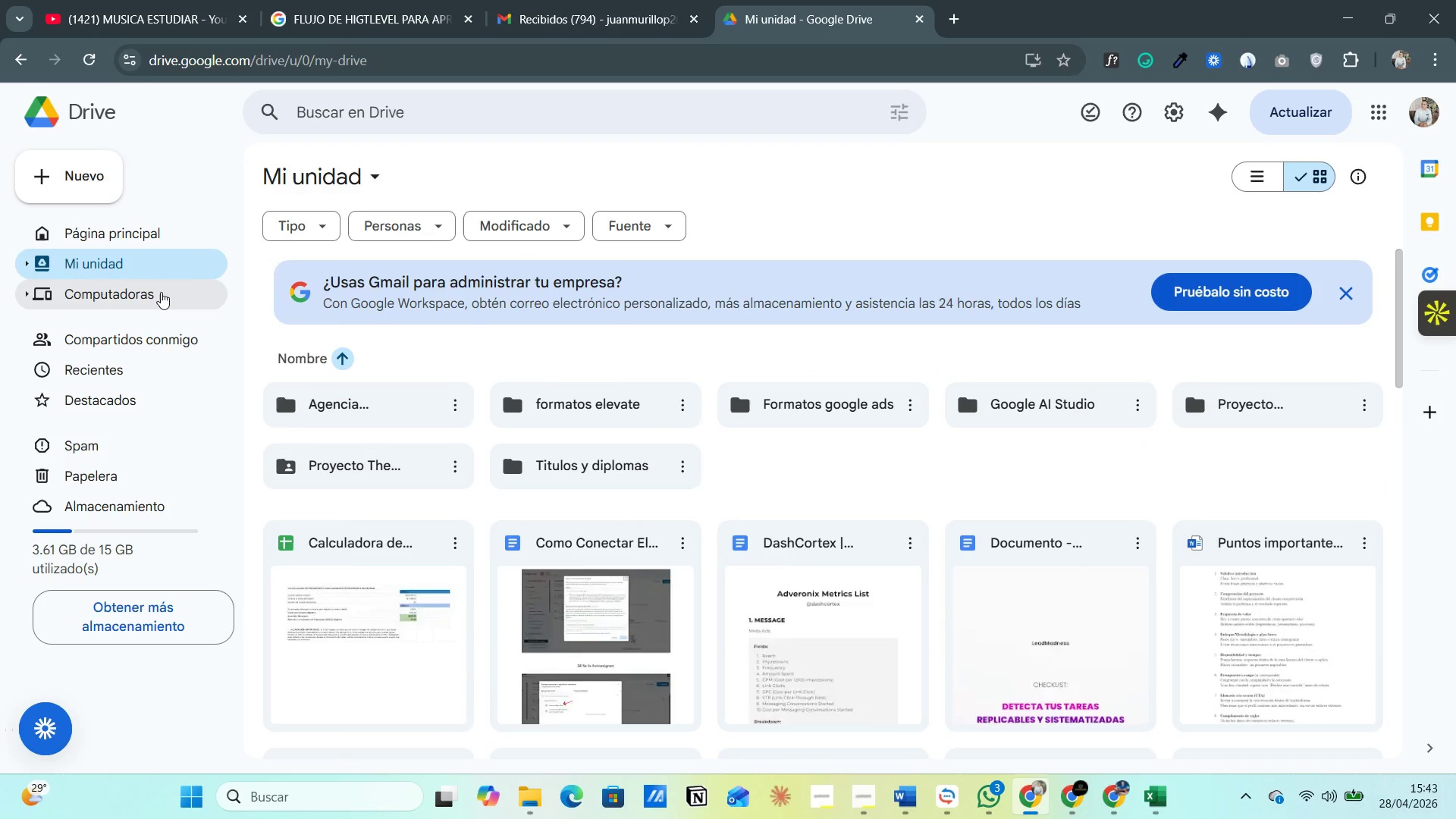 
wait(7.25)
 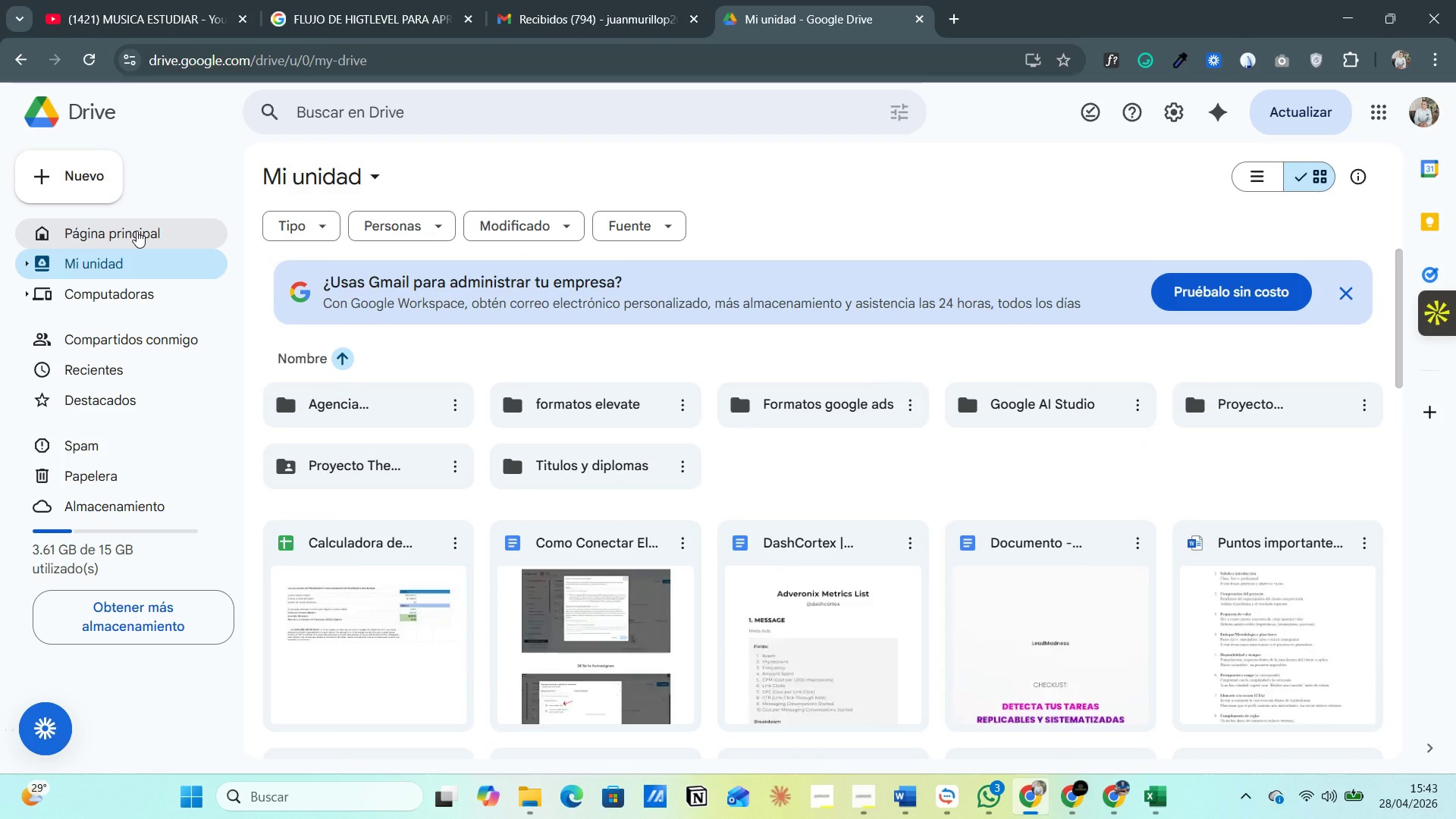 
scroll: coordinate [877, 413], scroll_direction: down, amount: 10.0
 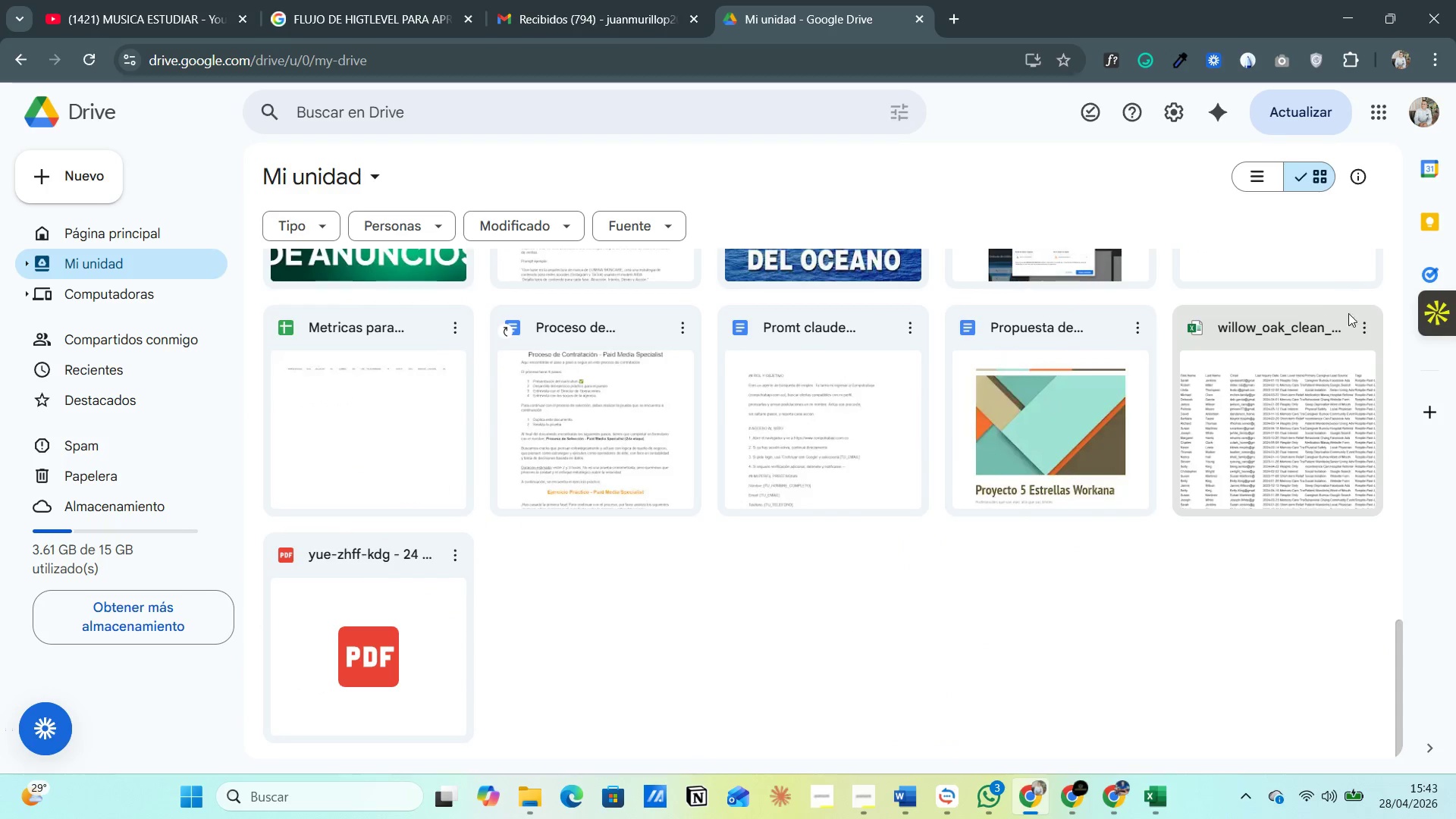 
left_click([1360, 333])
 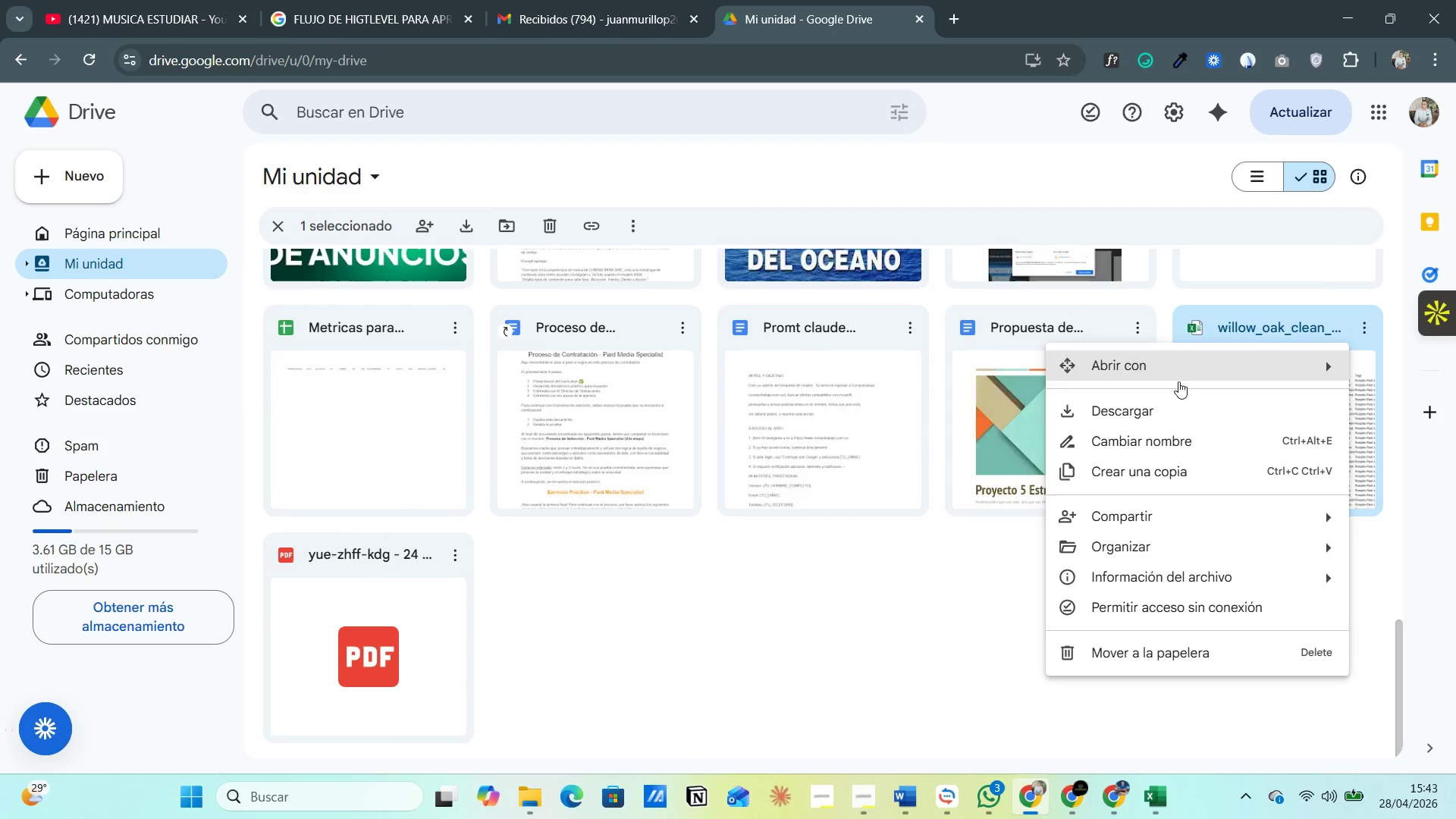 
left_click([1140, 408])
 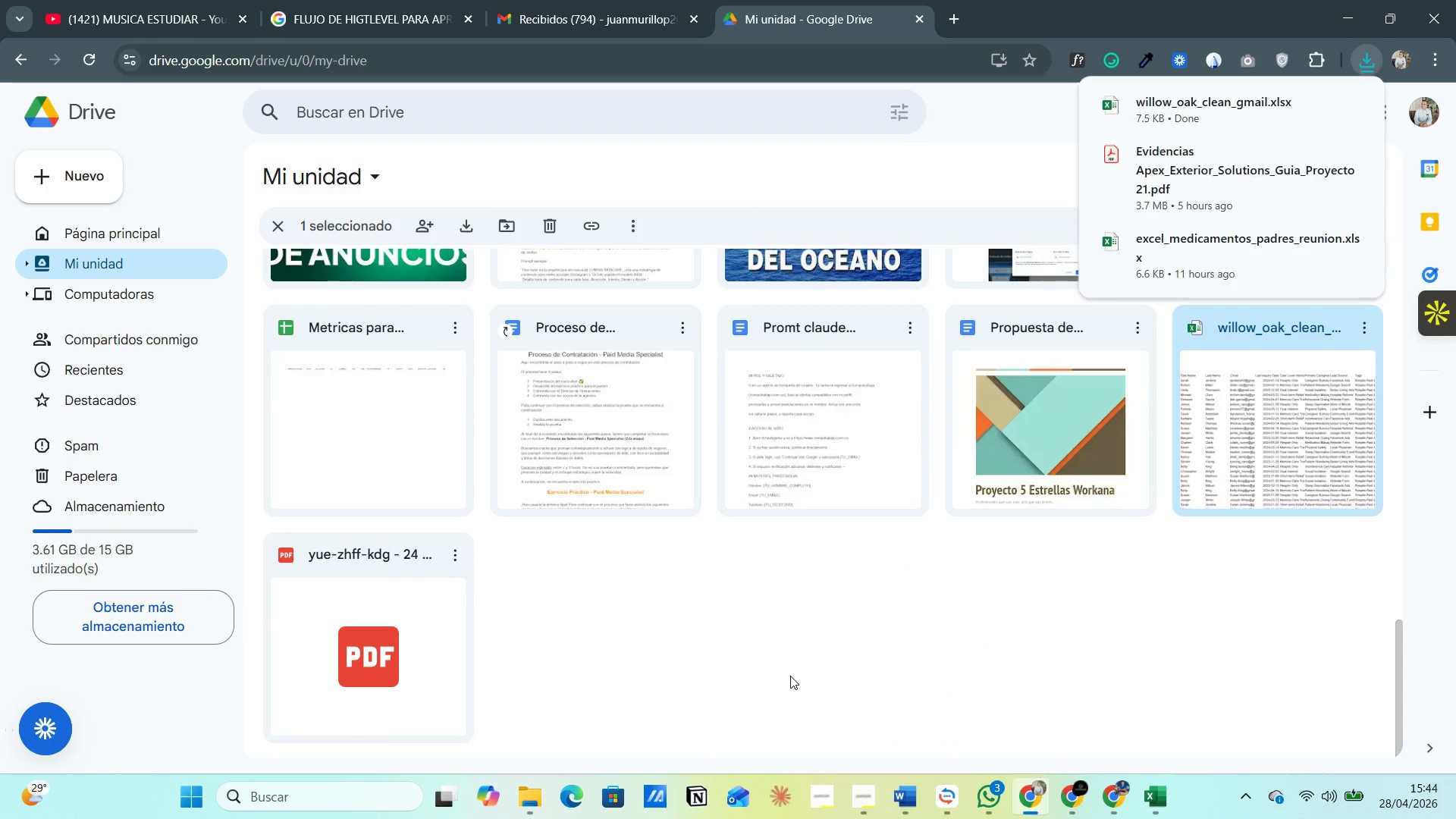 
left_click([527, 805])
 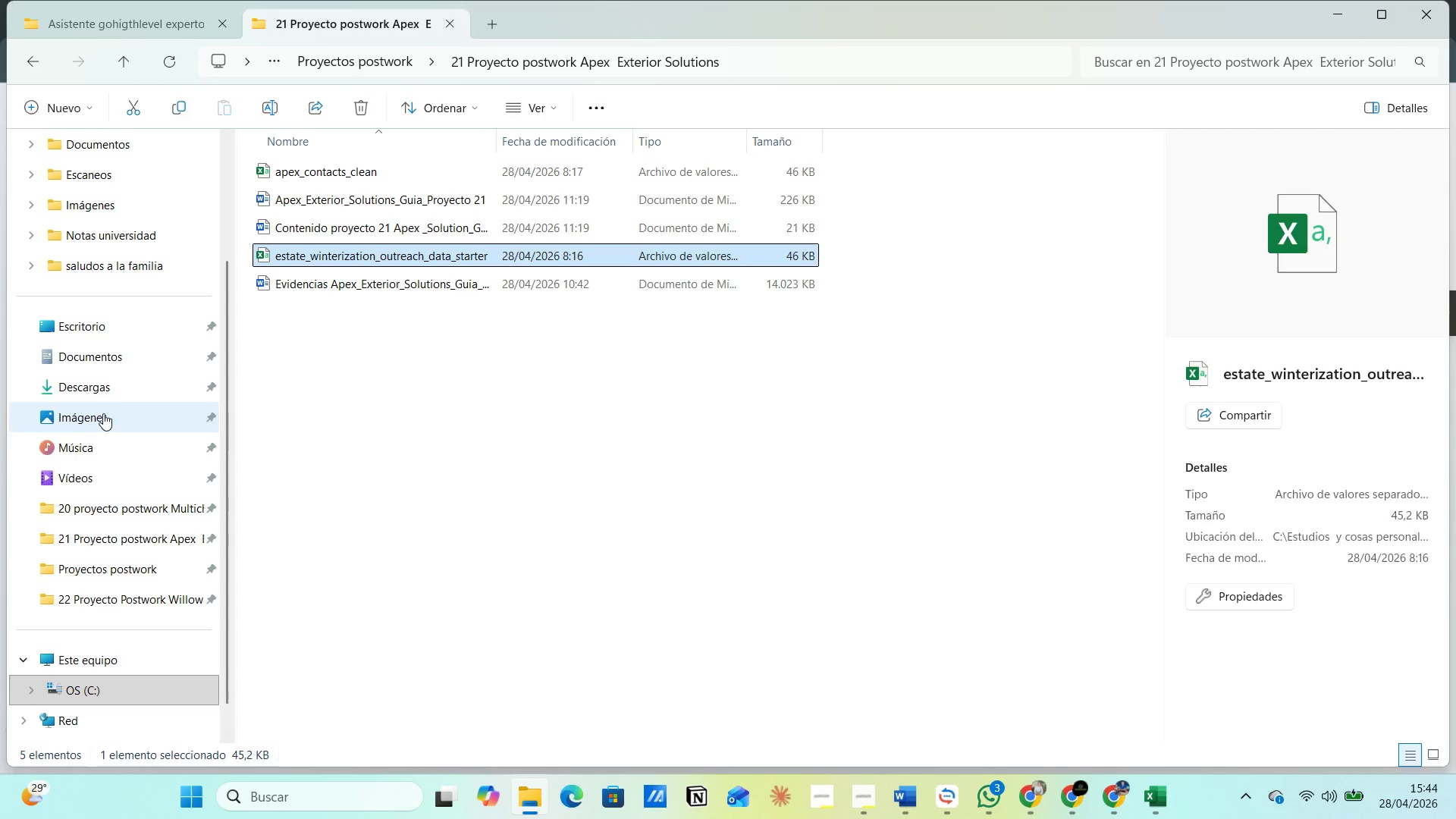 
left_click([101, 397])
 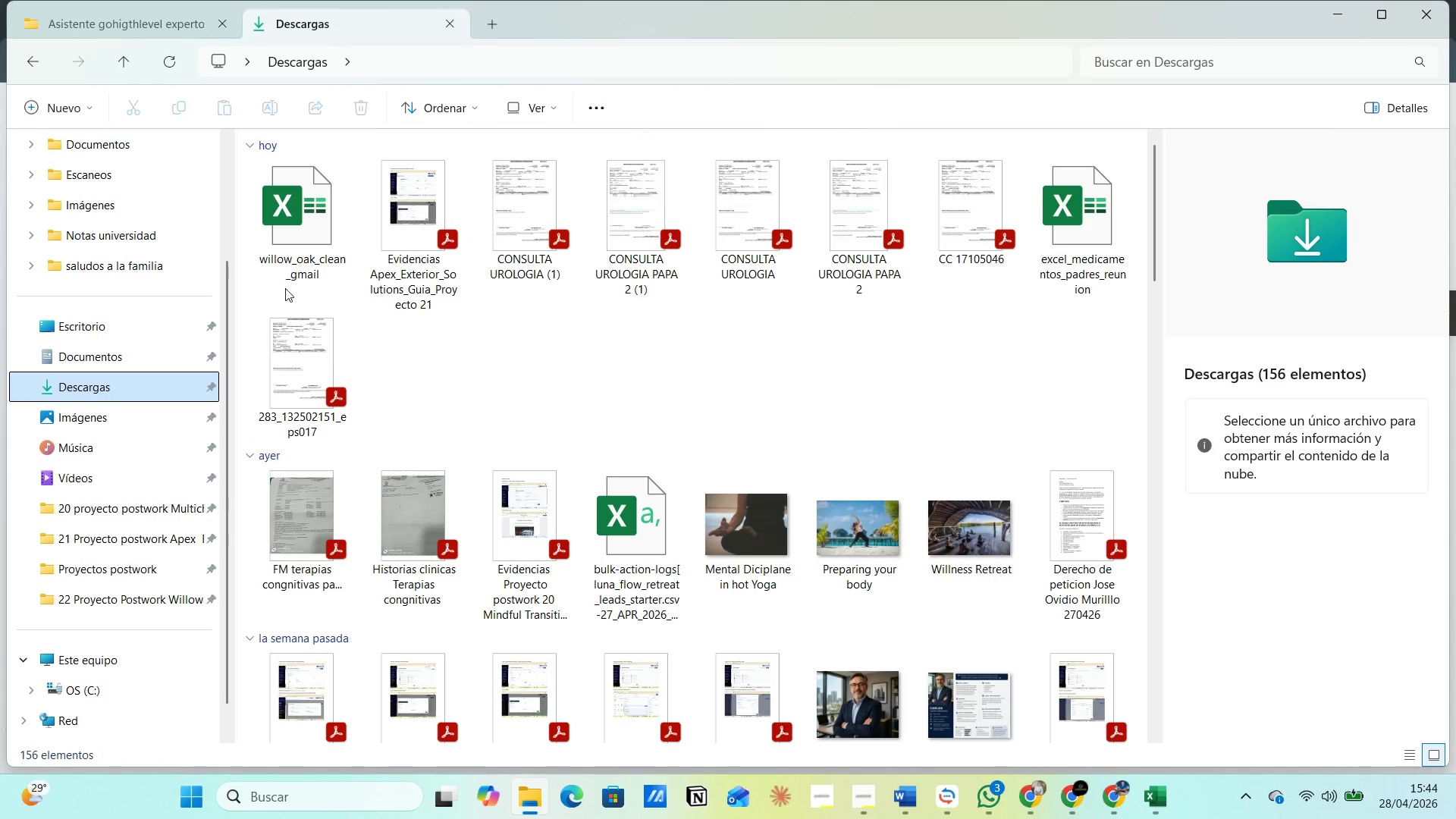 
right_click([301, 209])
 